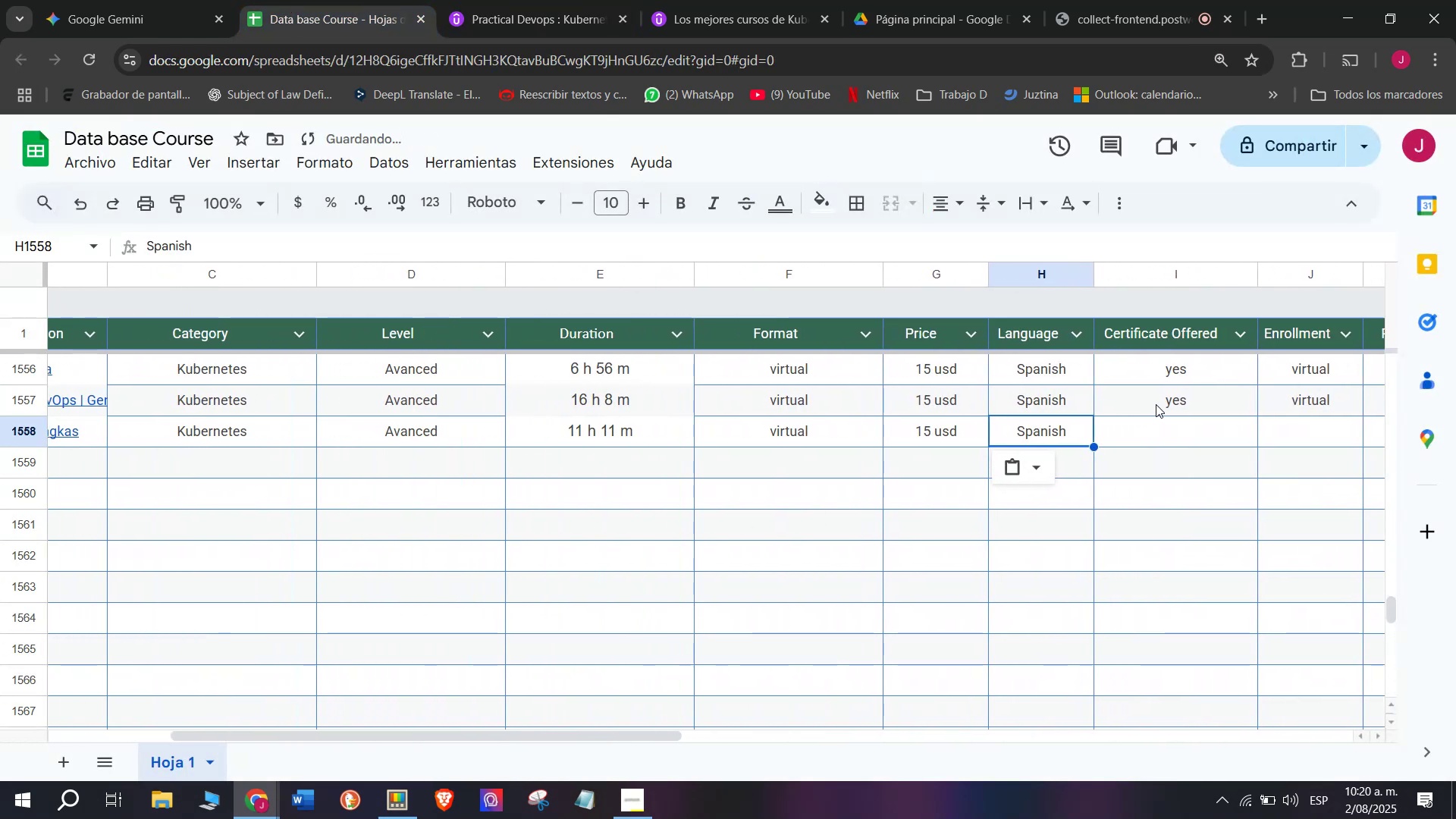 
left_click([1159, 404])
 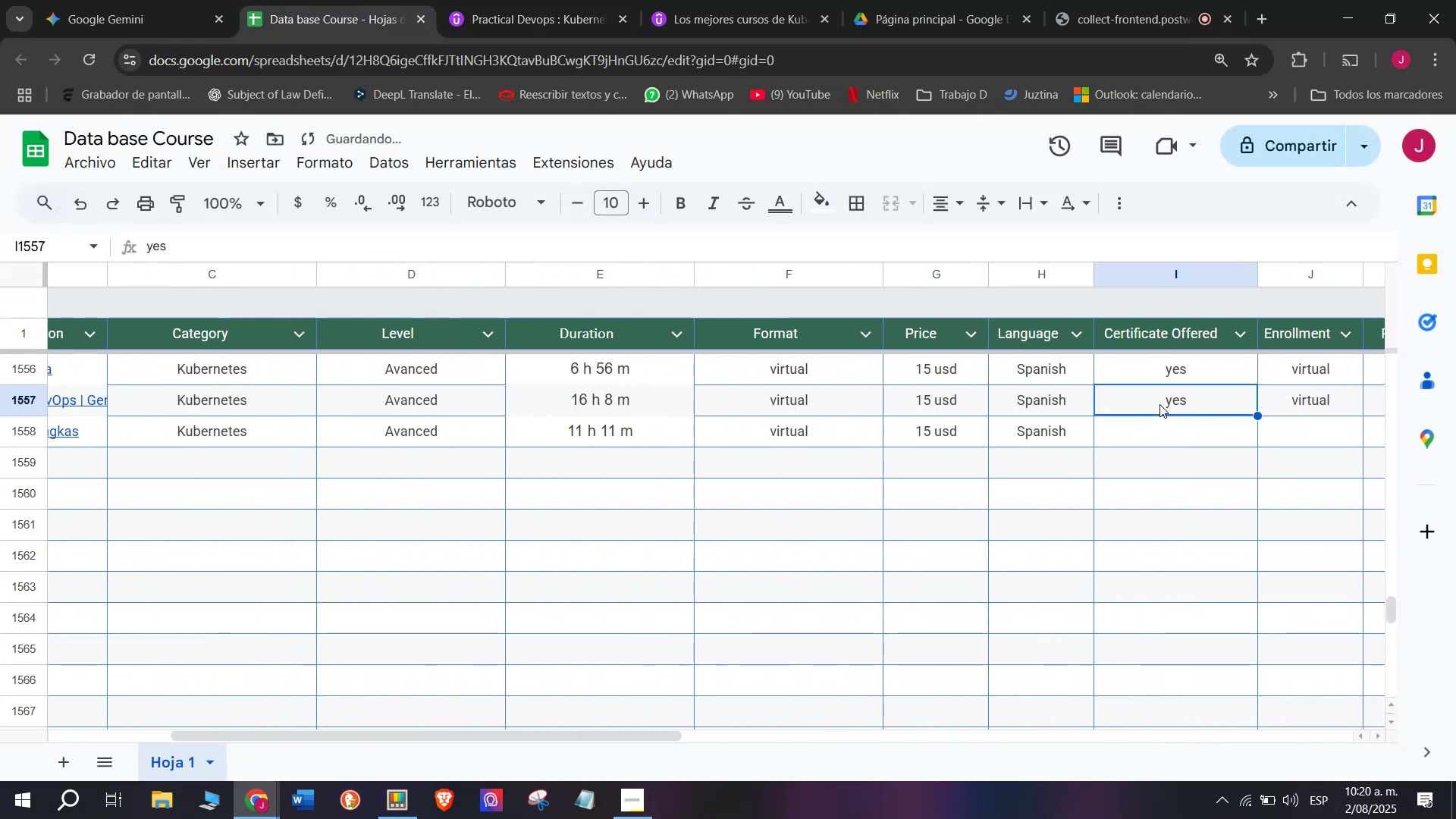 
key(Break)
 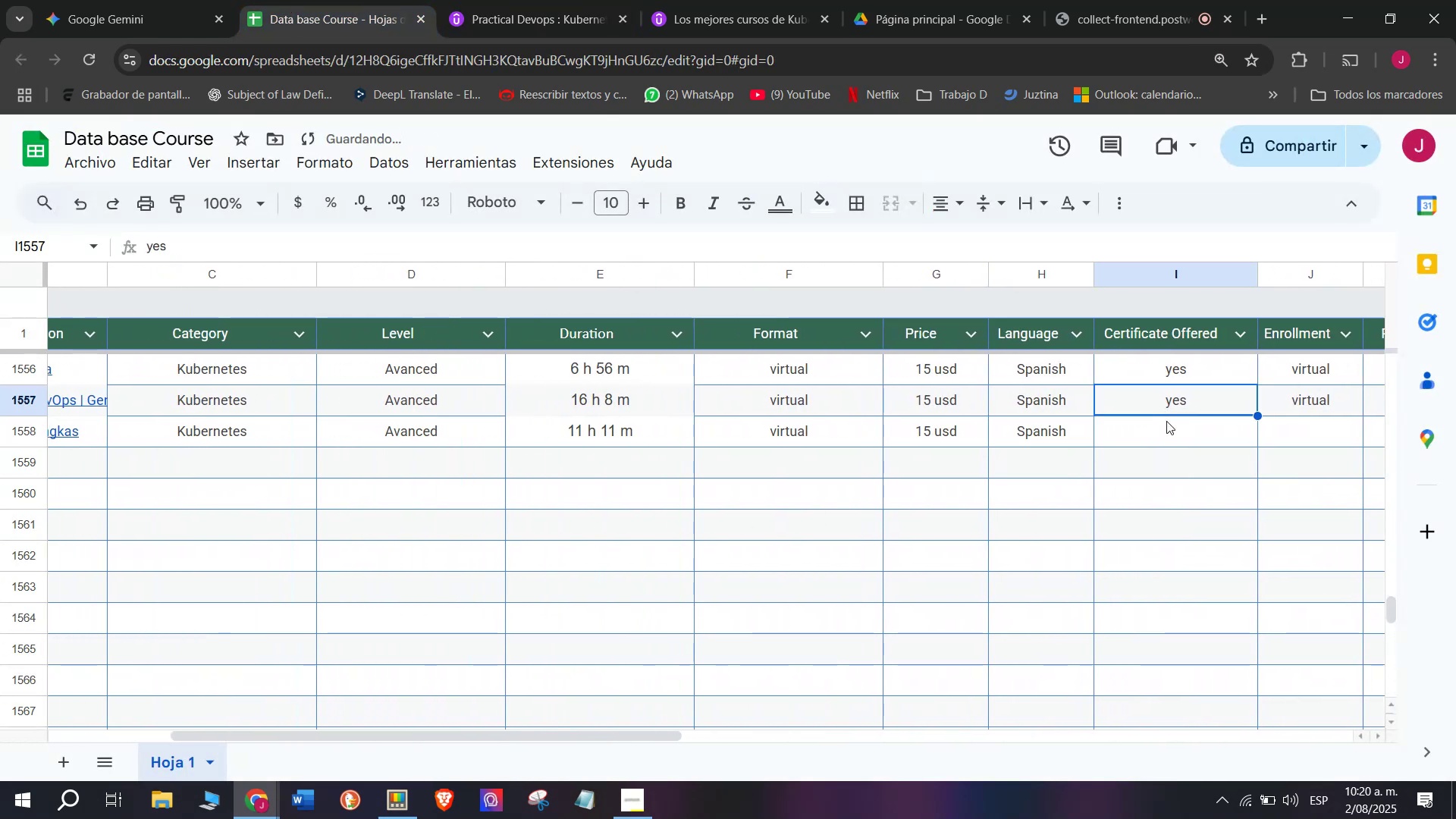 
key(Control+ControlLeft)
 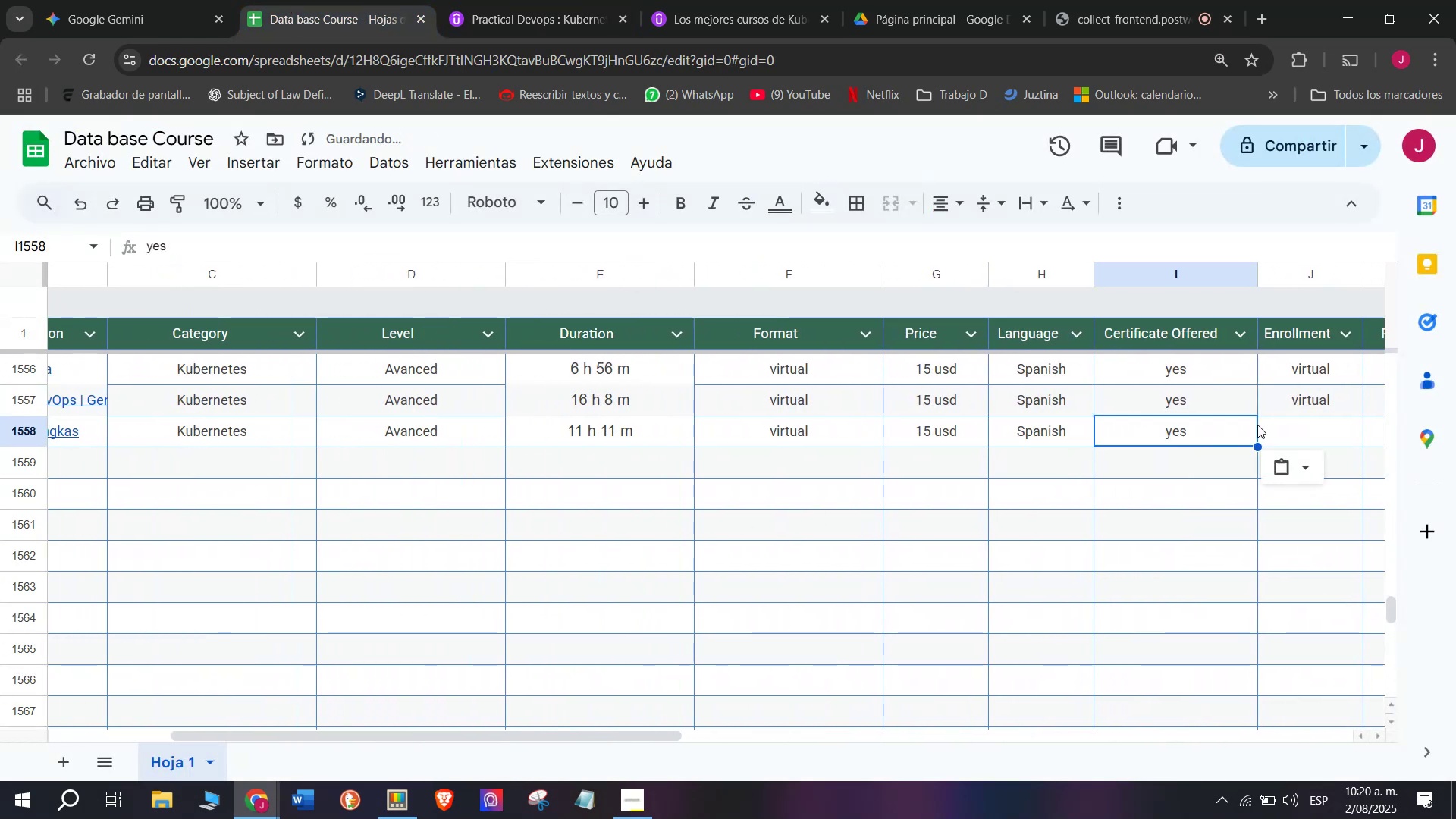 
key(Control+C)
 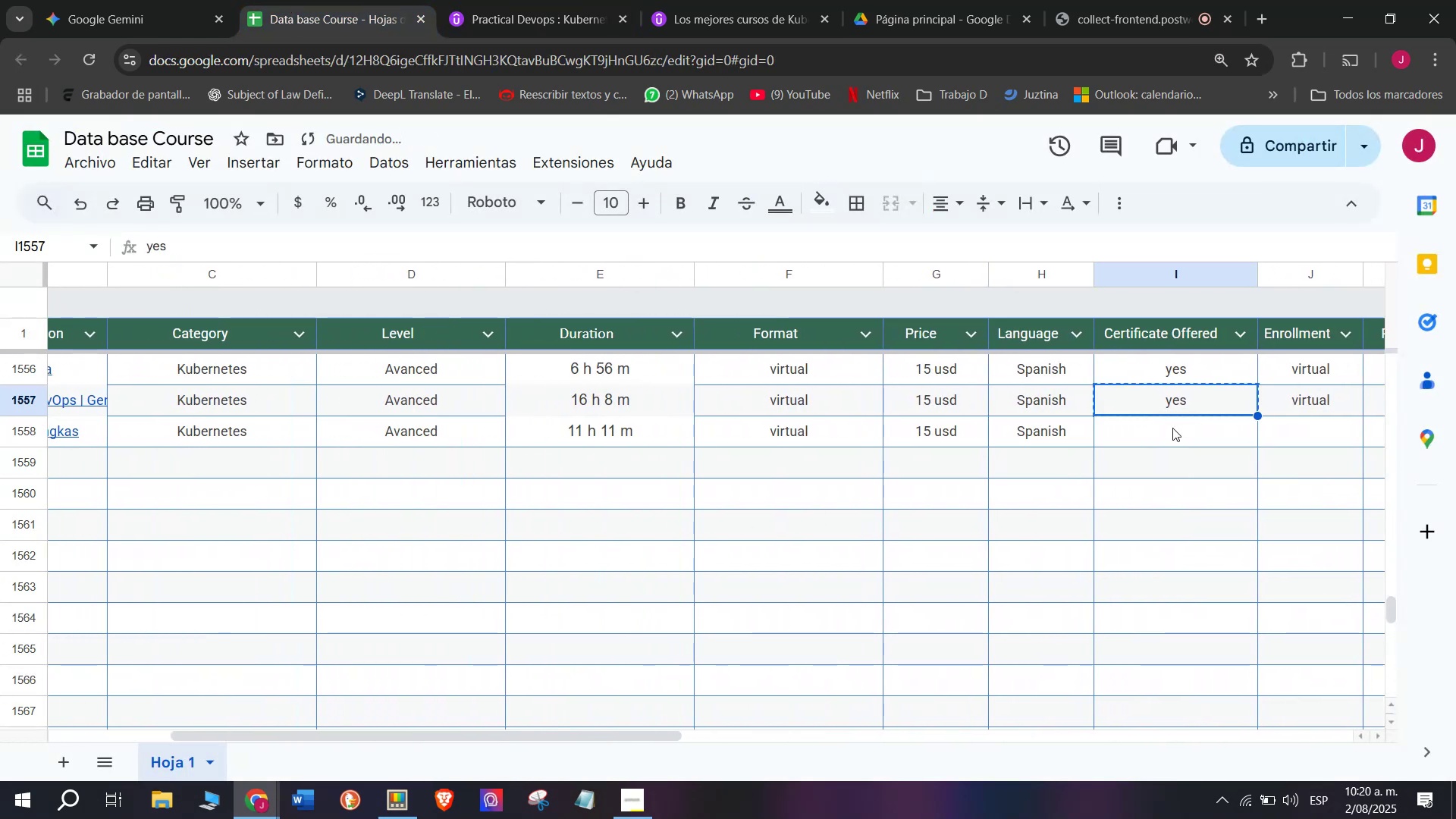 
double_click([1172, 428])
 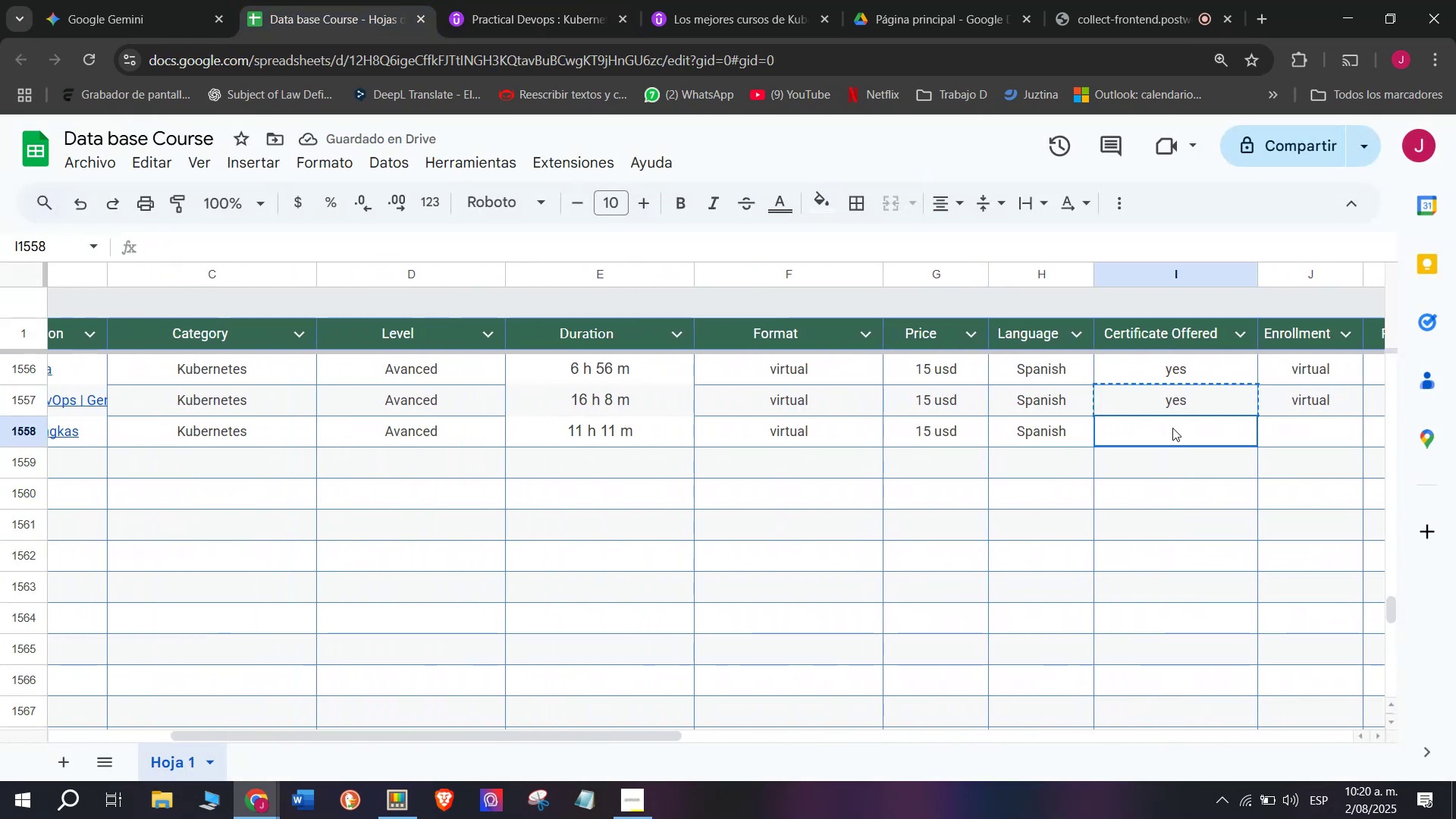 
key(Z)
 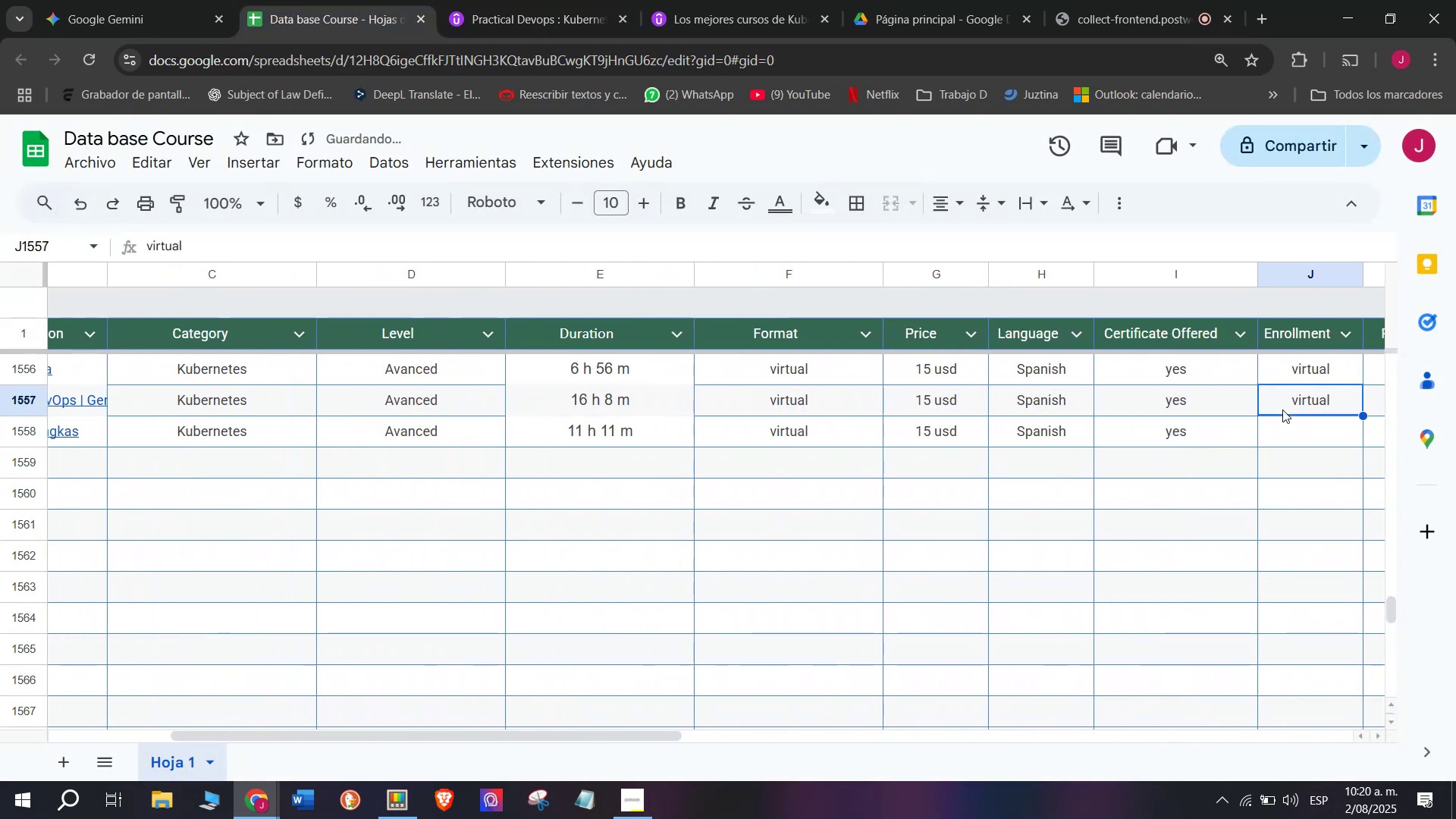 
key(Control+ControlLeft)
 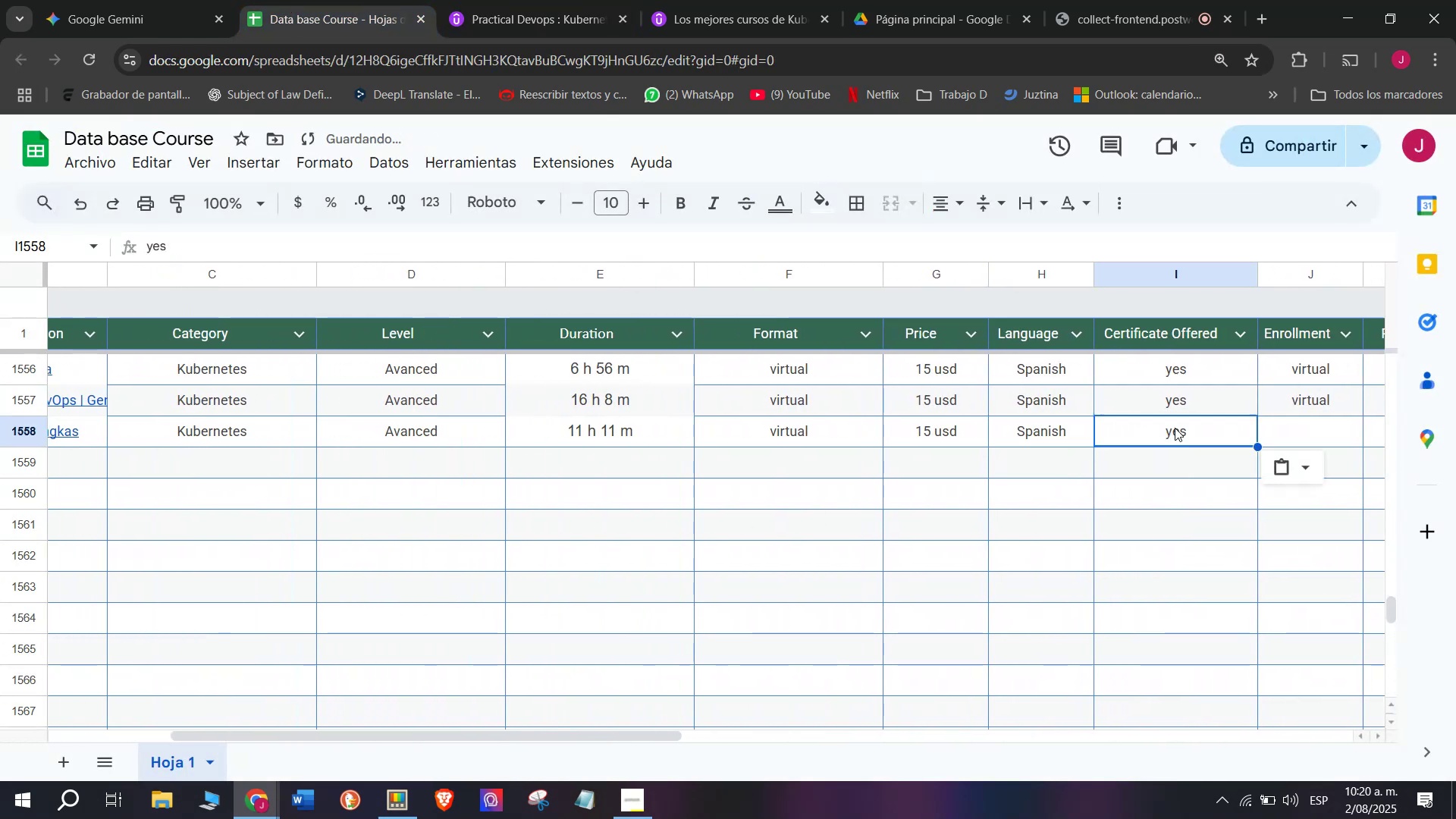 
key(Control+V)
 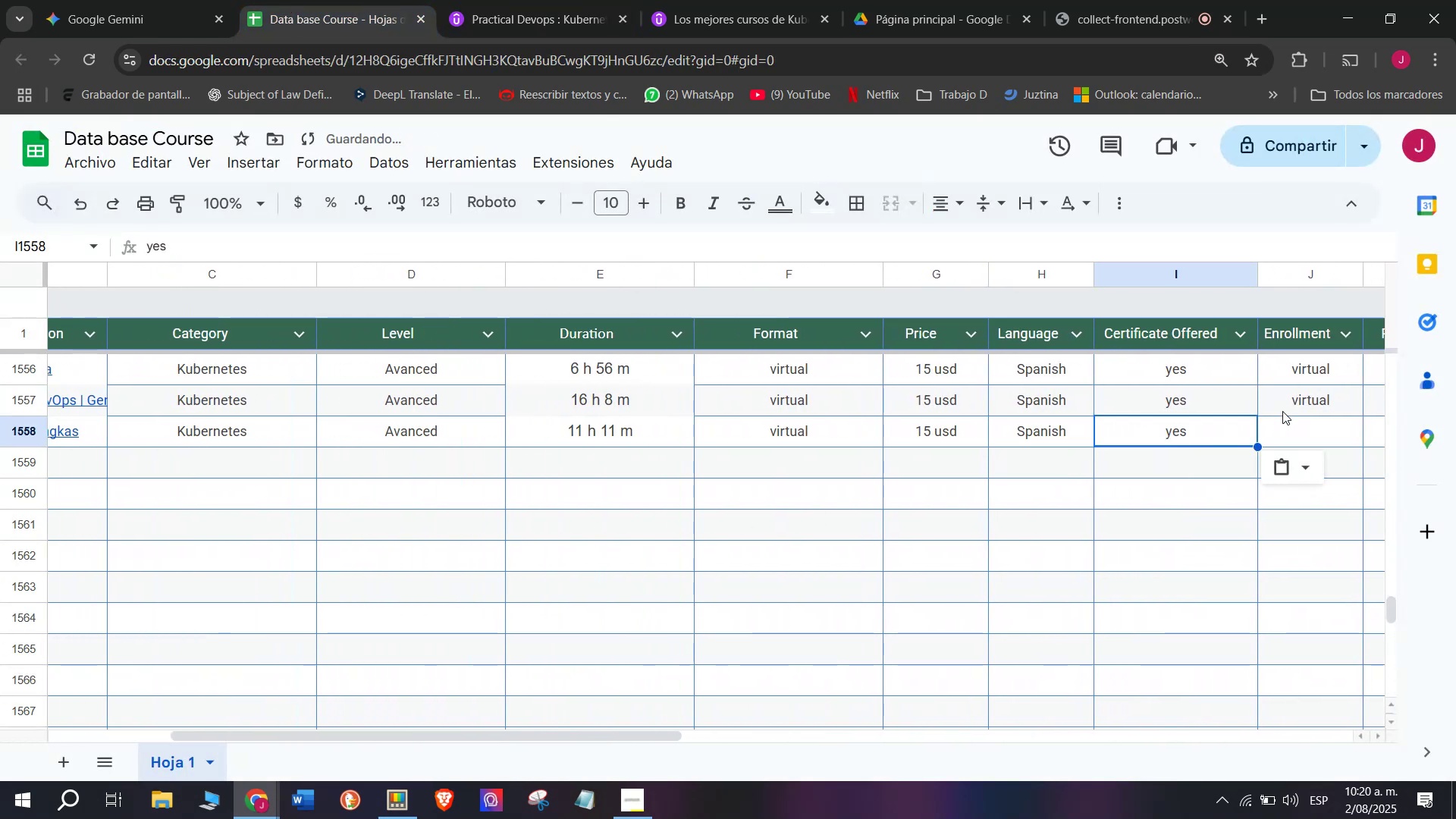 
left_click([1282, 410])
 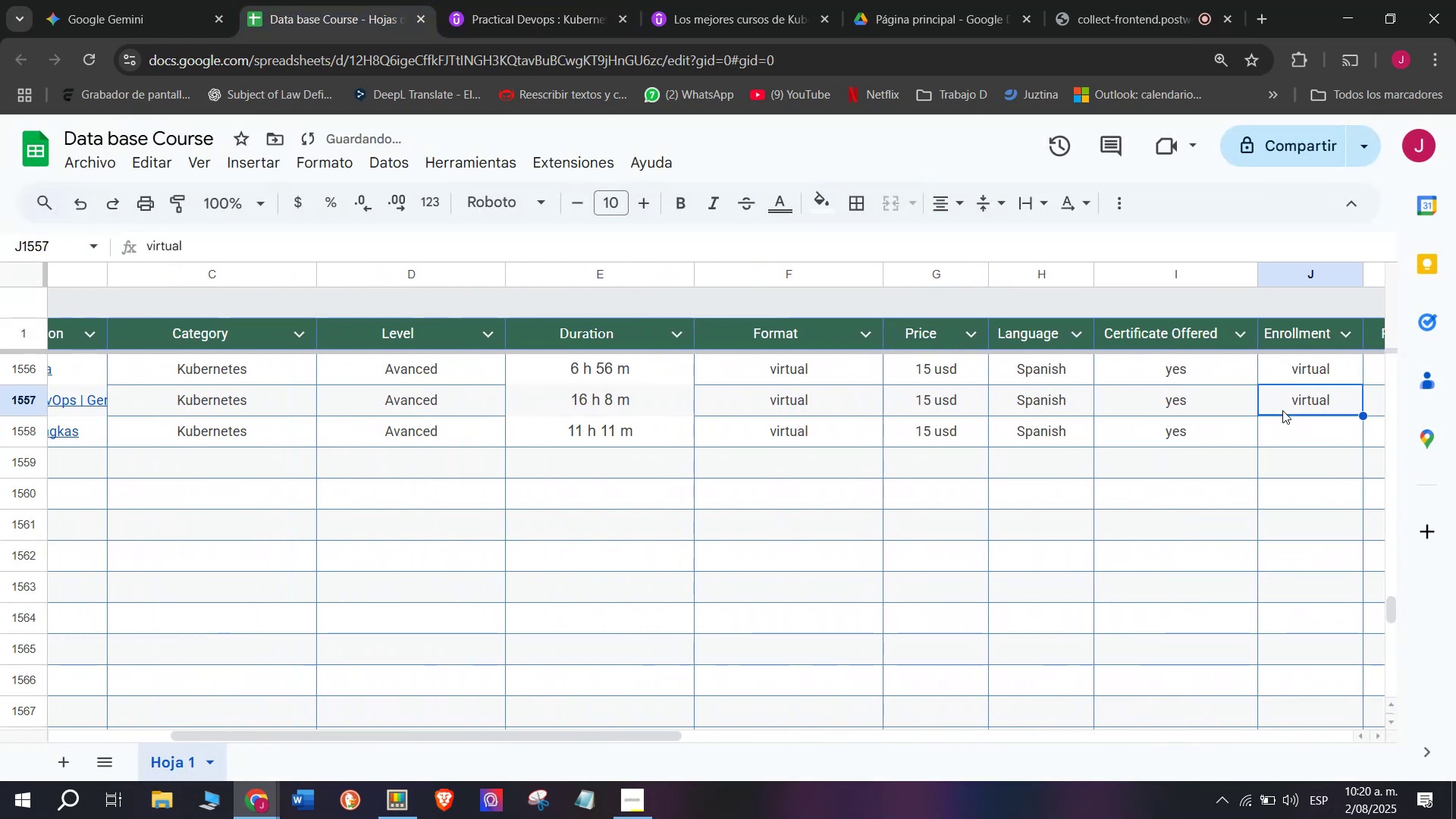 
key(Control+ControlLeft)
 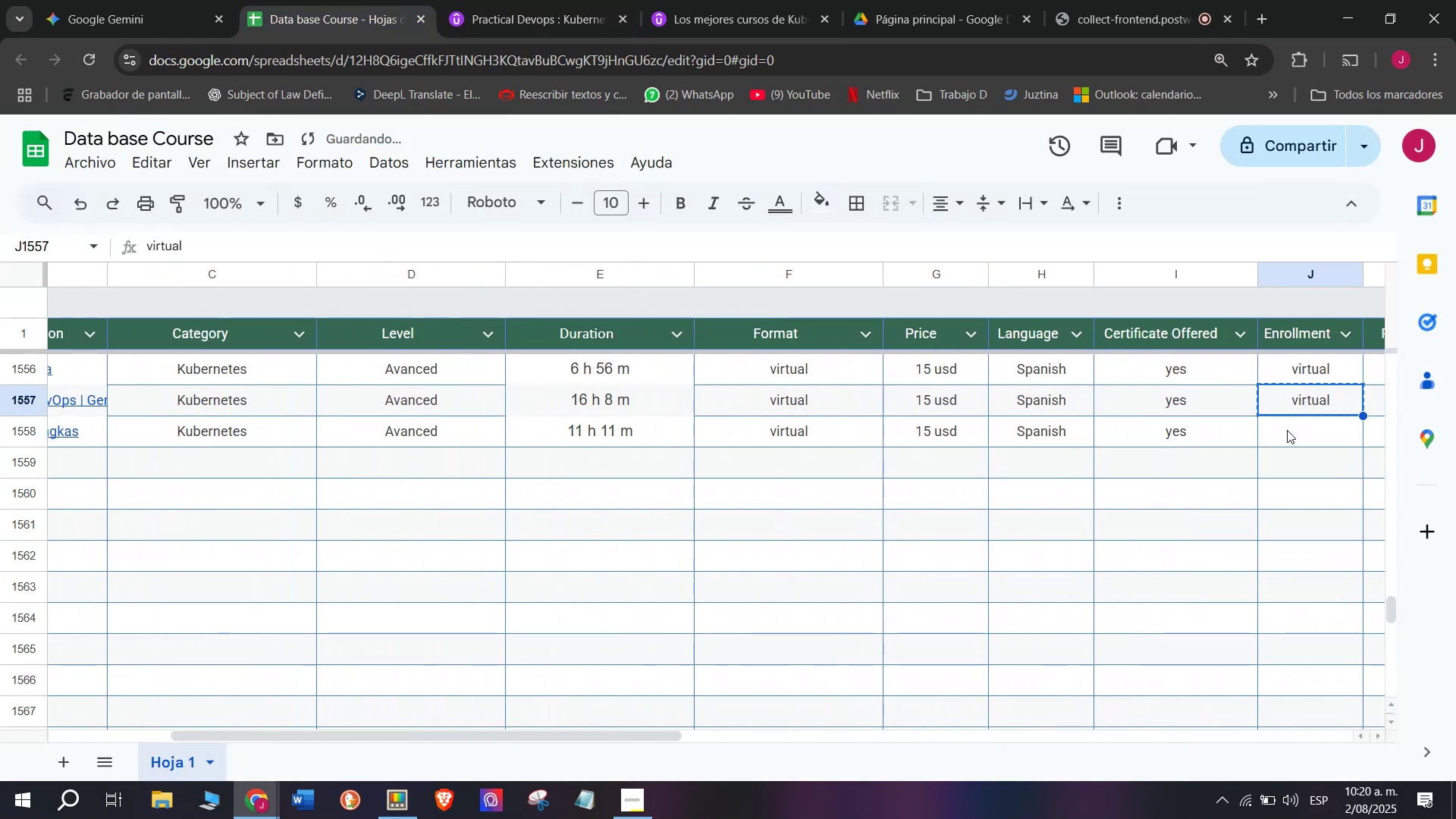 
key(Break)
 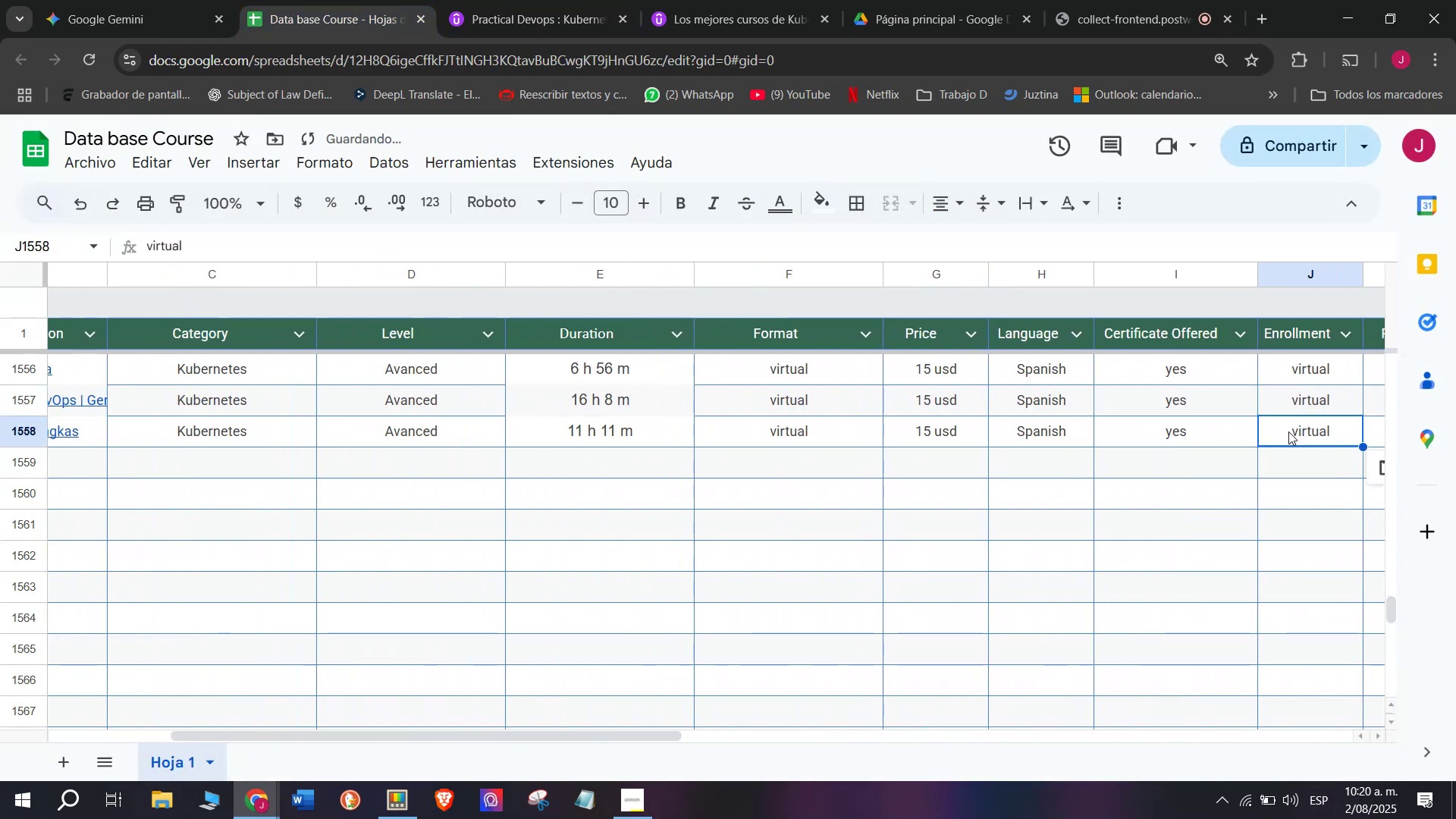 
key(Control+C)
 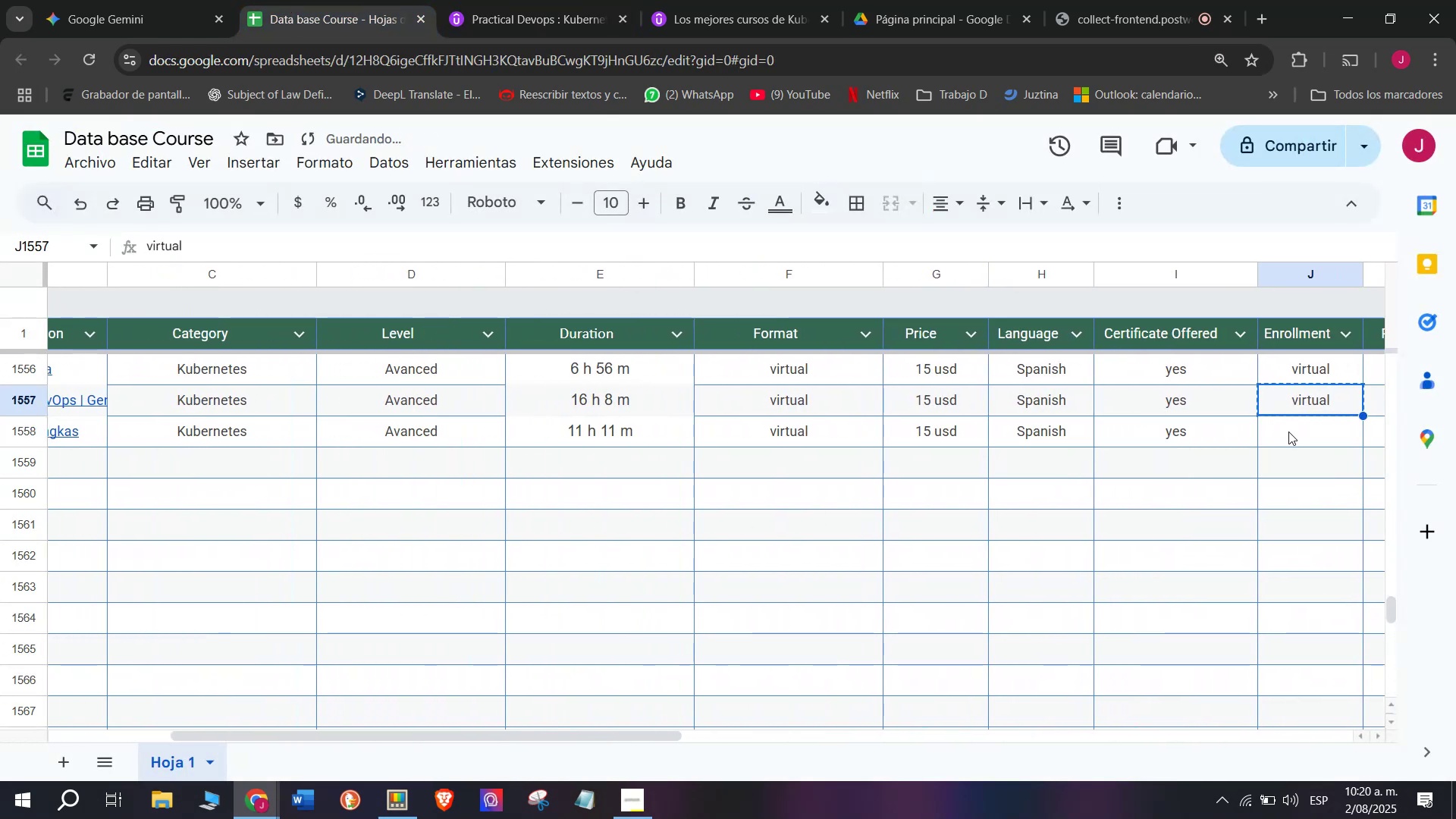 
double_click([1288, 431])
 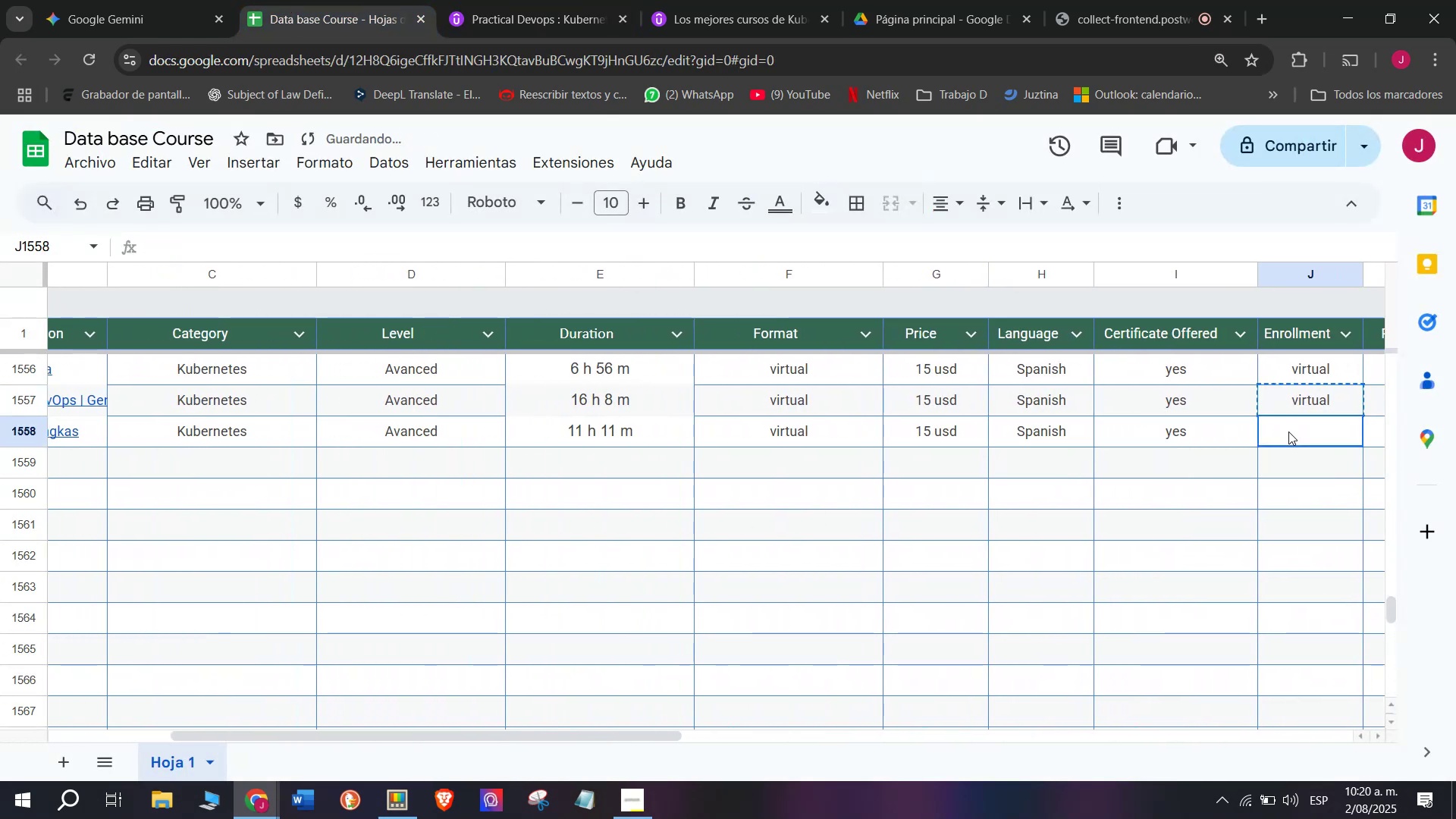 
key(Z)
 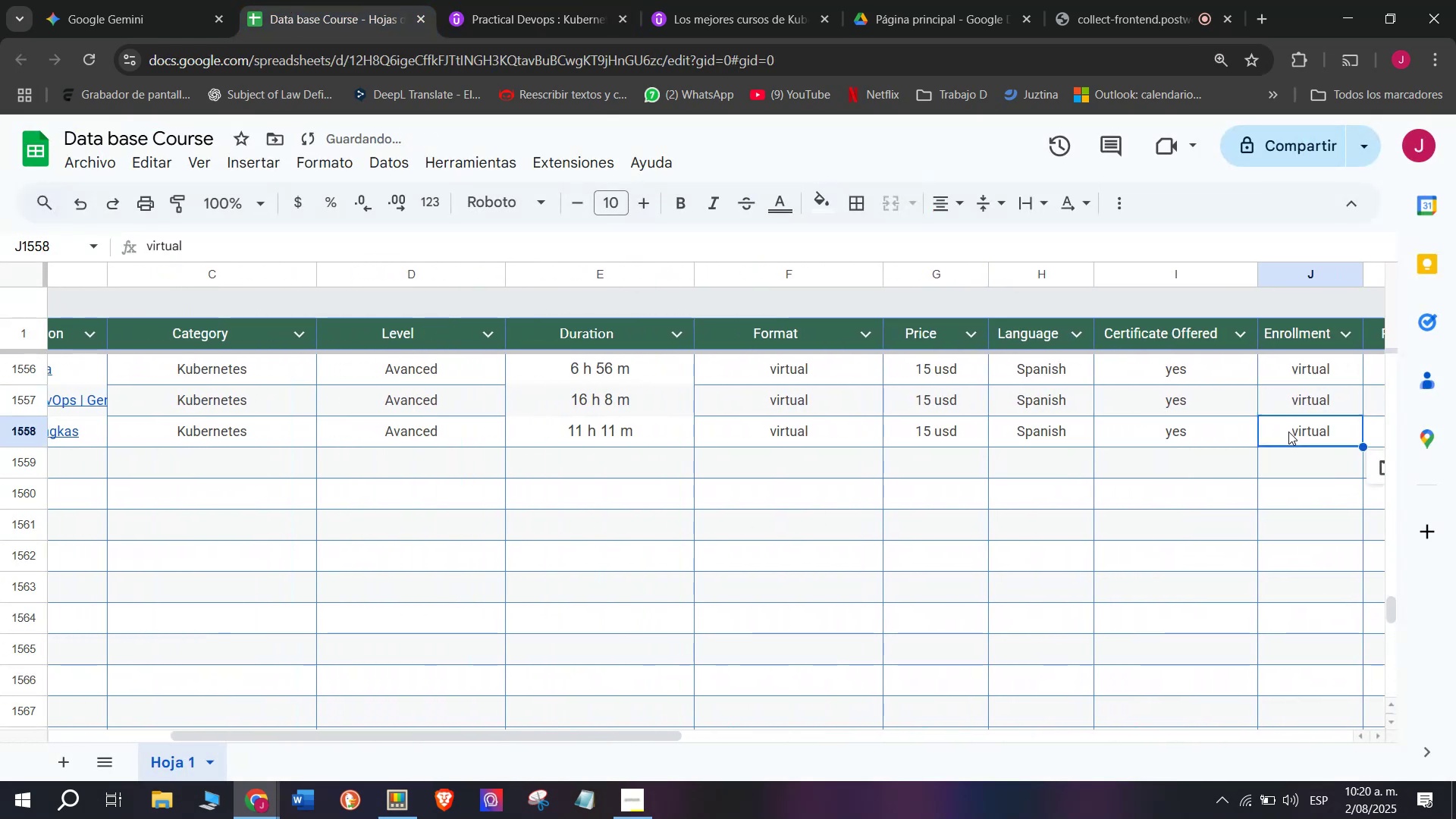 
key(Control+ControlLeft)
 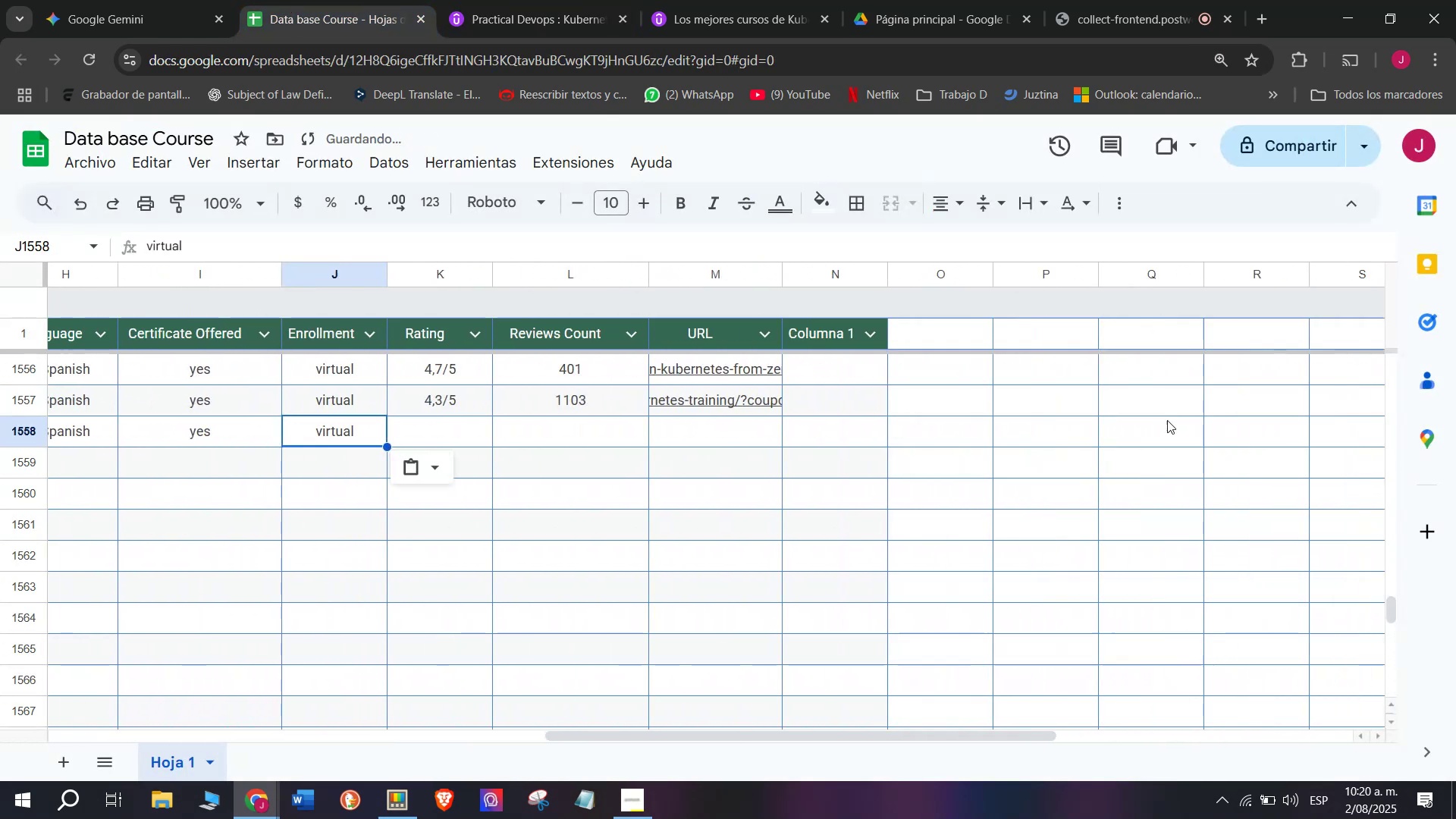 
key(Control+V)
 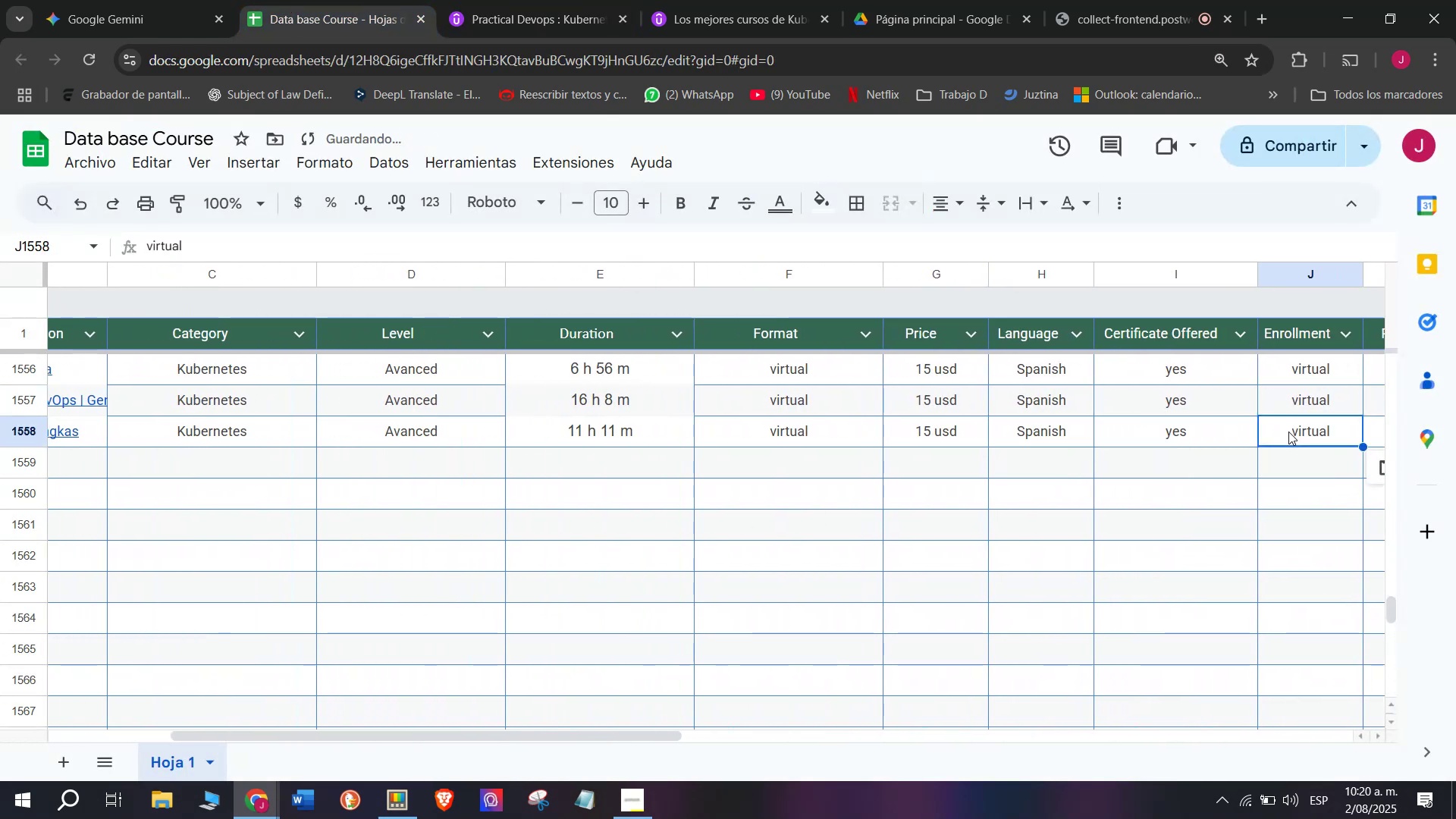 
scroll: coordinate [337, 449], scroll_direction: down, amount: 3.0
 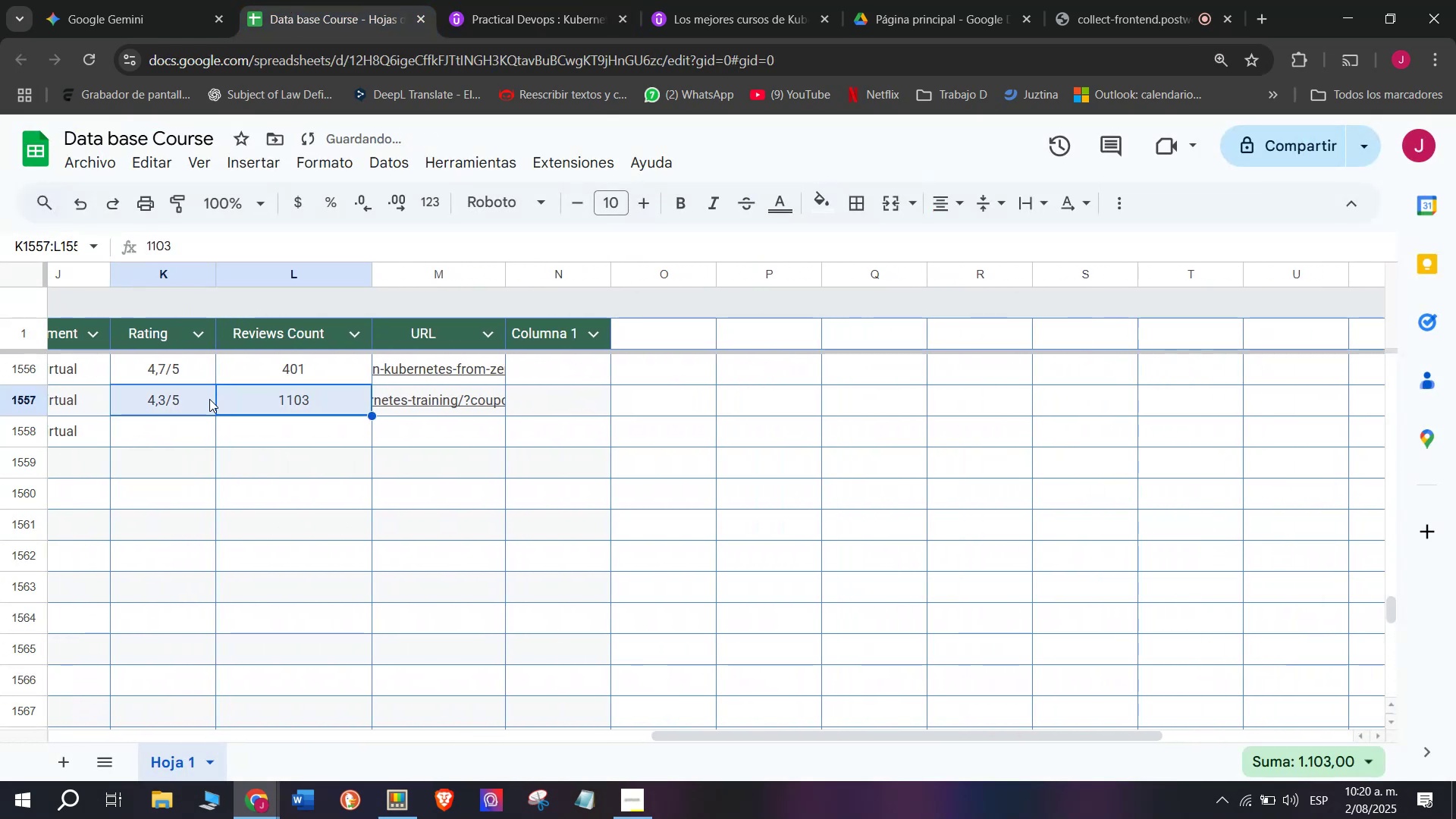 
left_click([202, 397])
 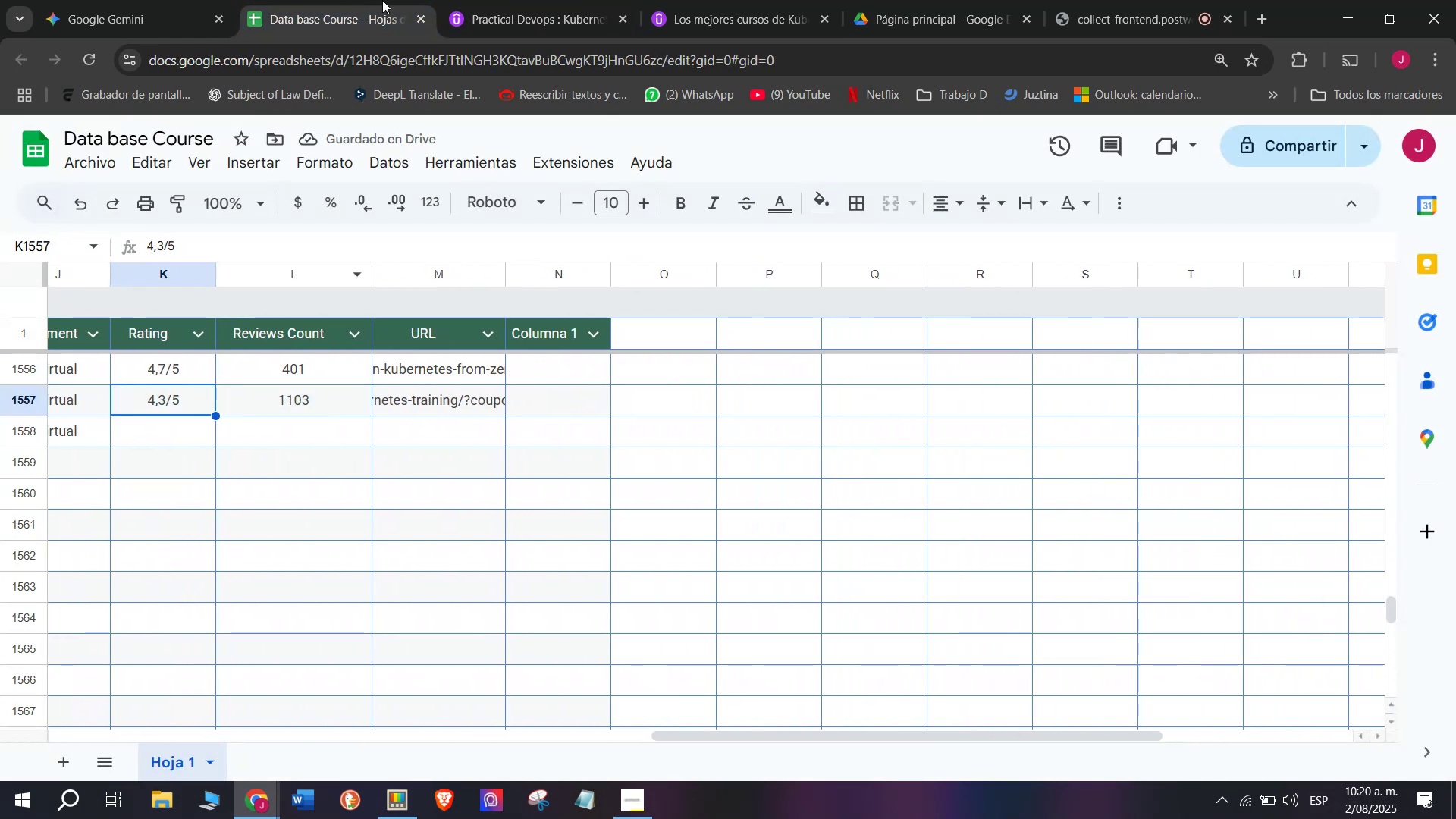 
left_click([510, 0])
 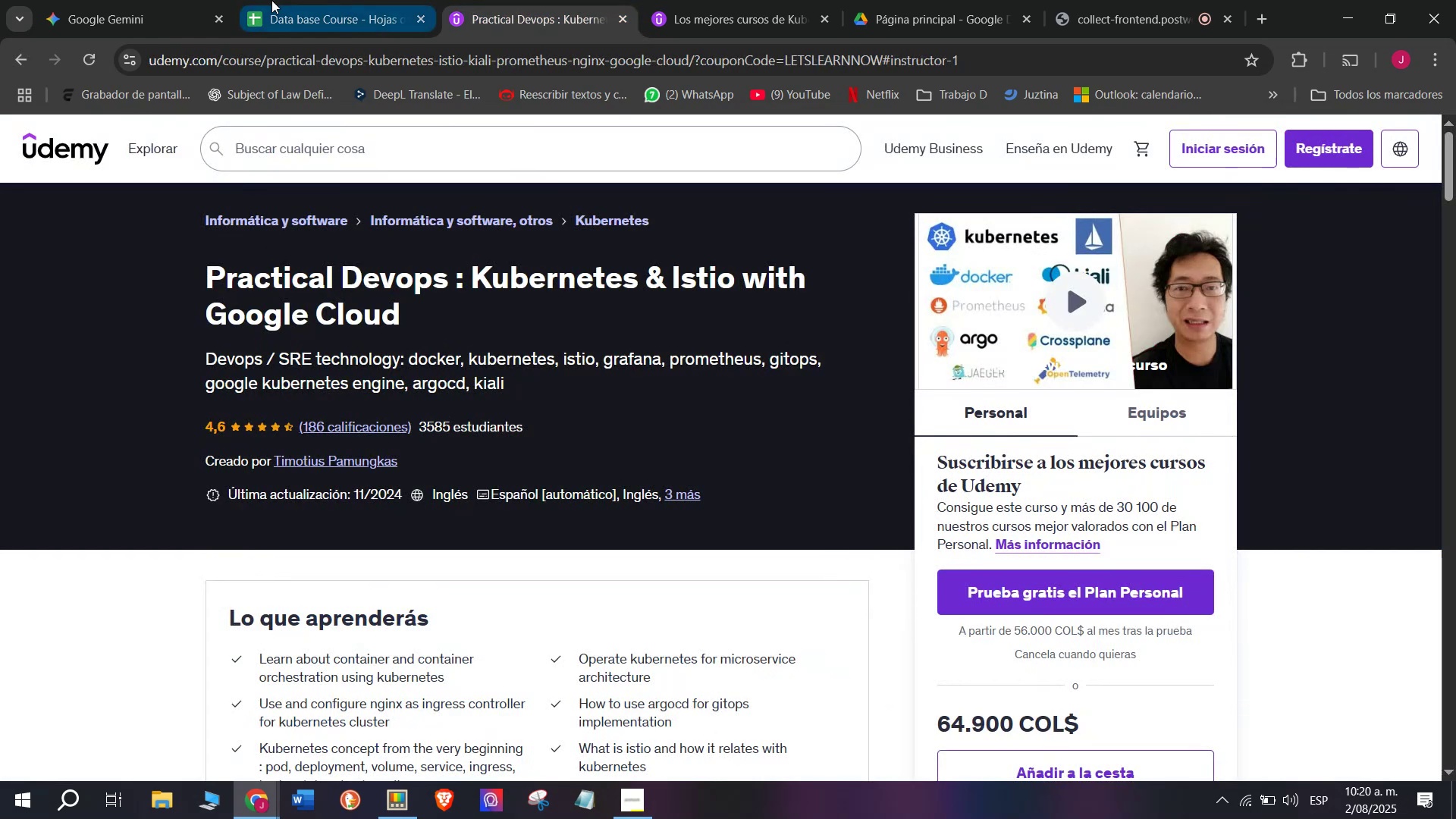 
left_click([270, 0])
 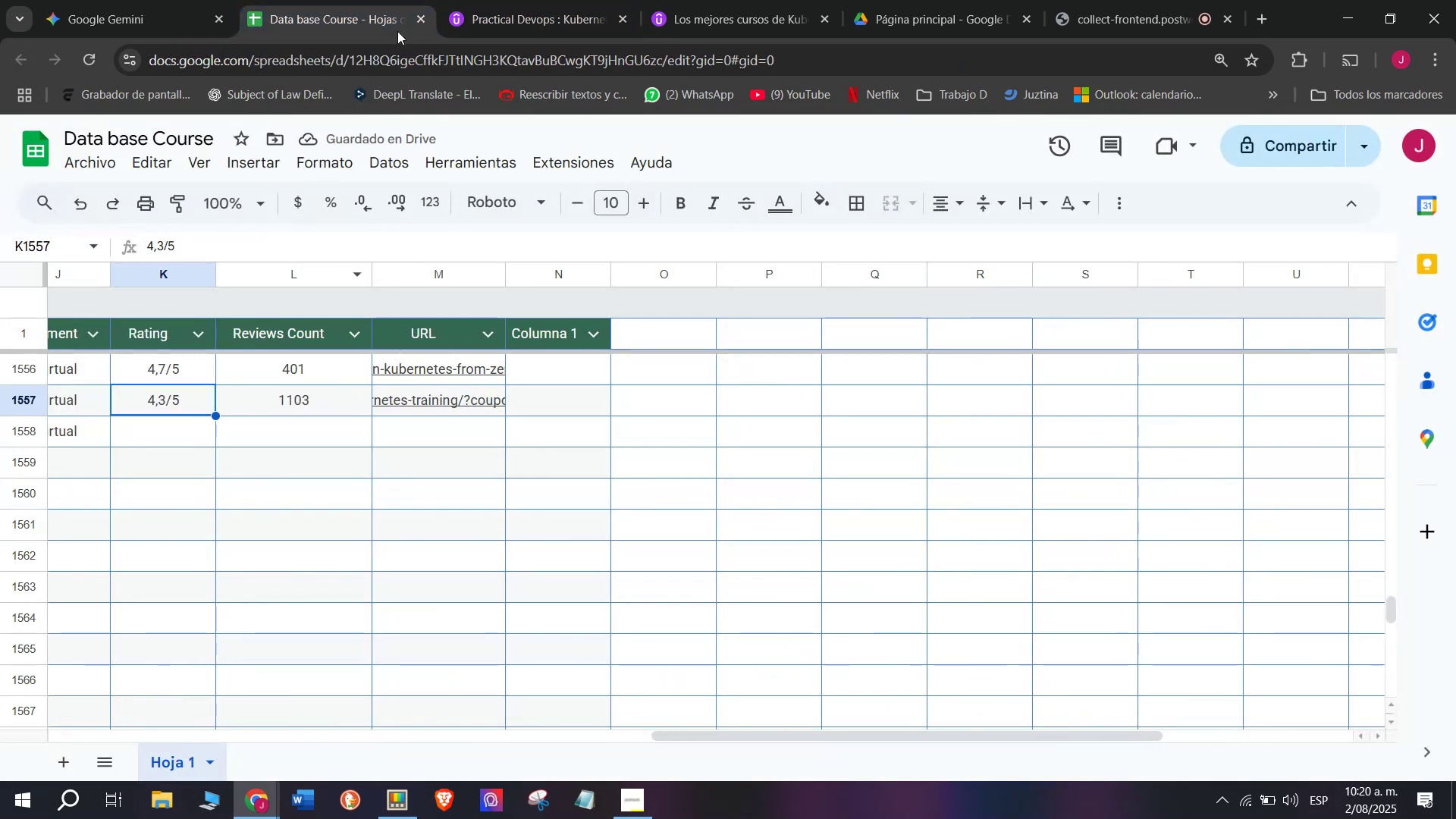 
left_click([576, 0])
 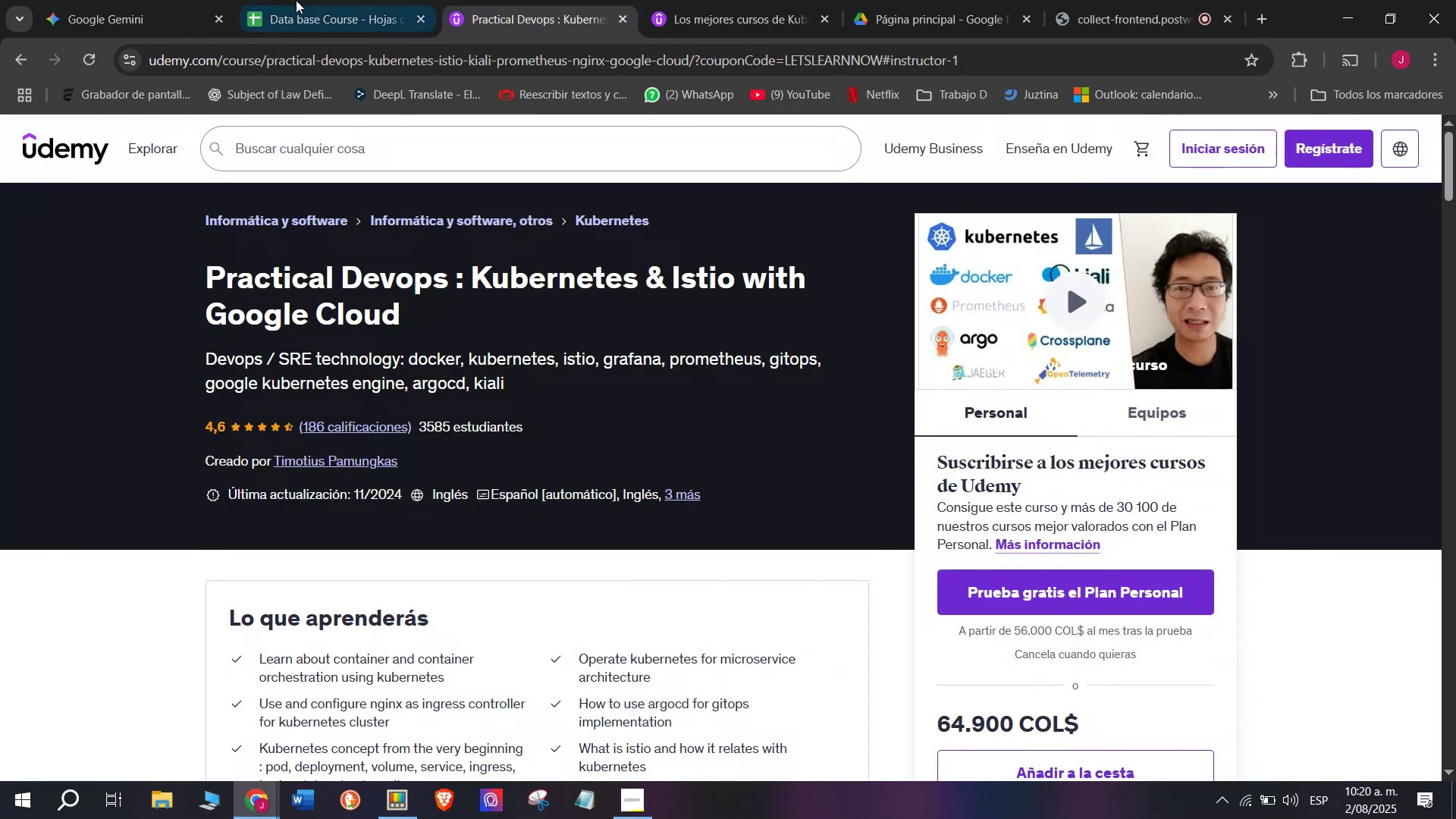 
left_click([305, 0])
 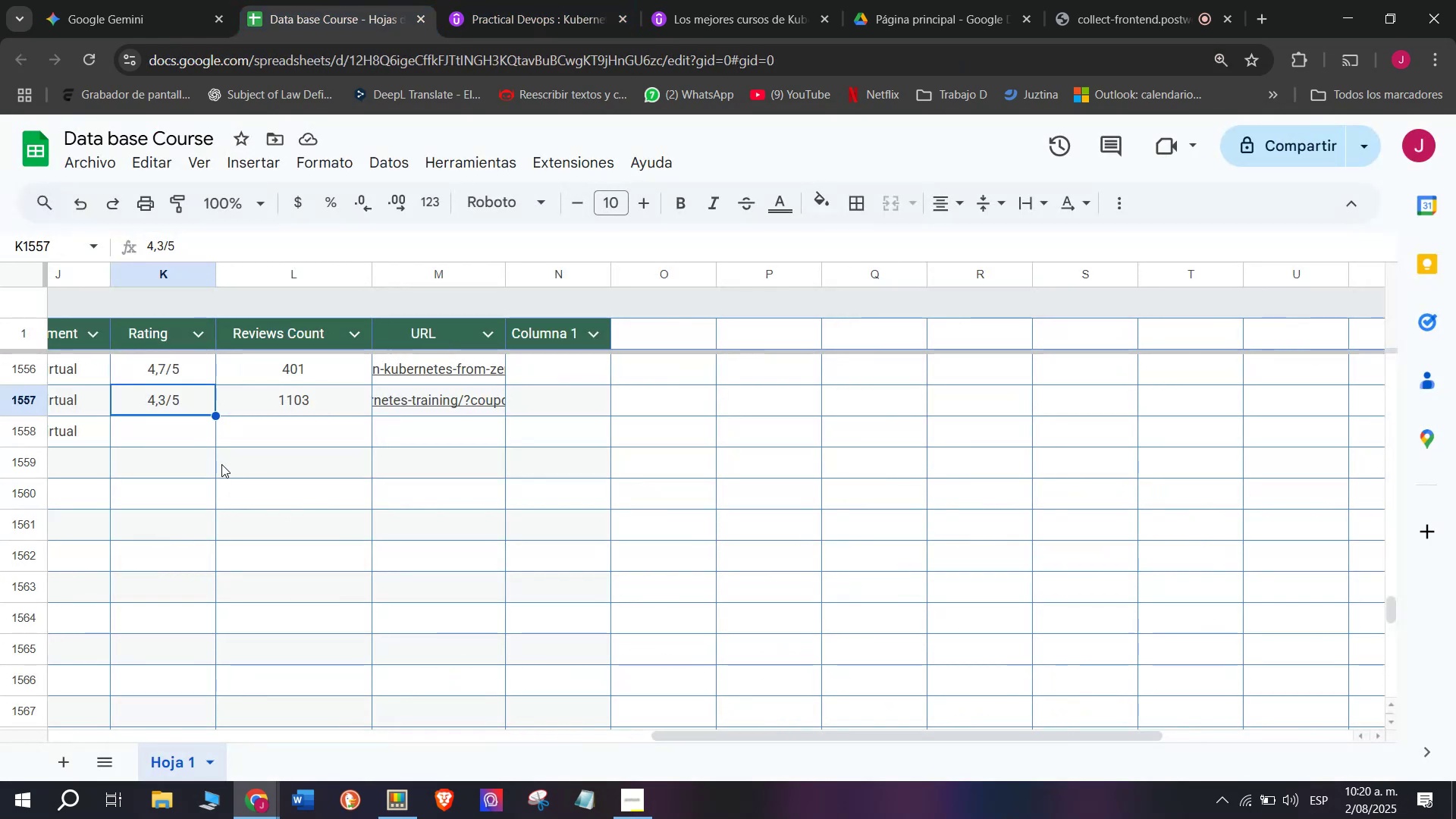 
key(Break)
 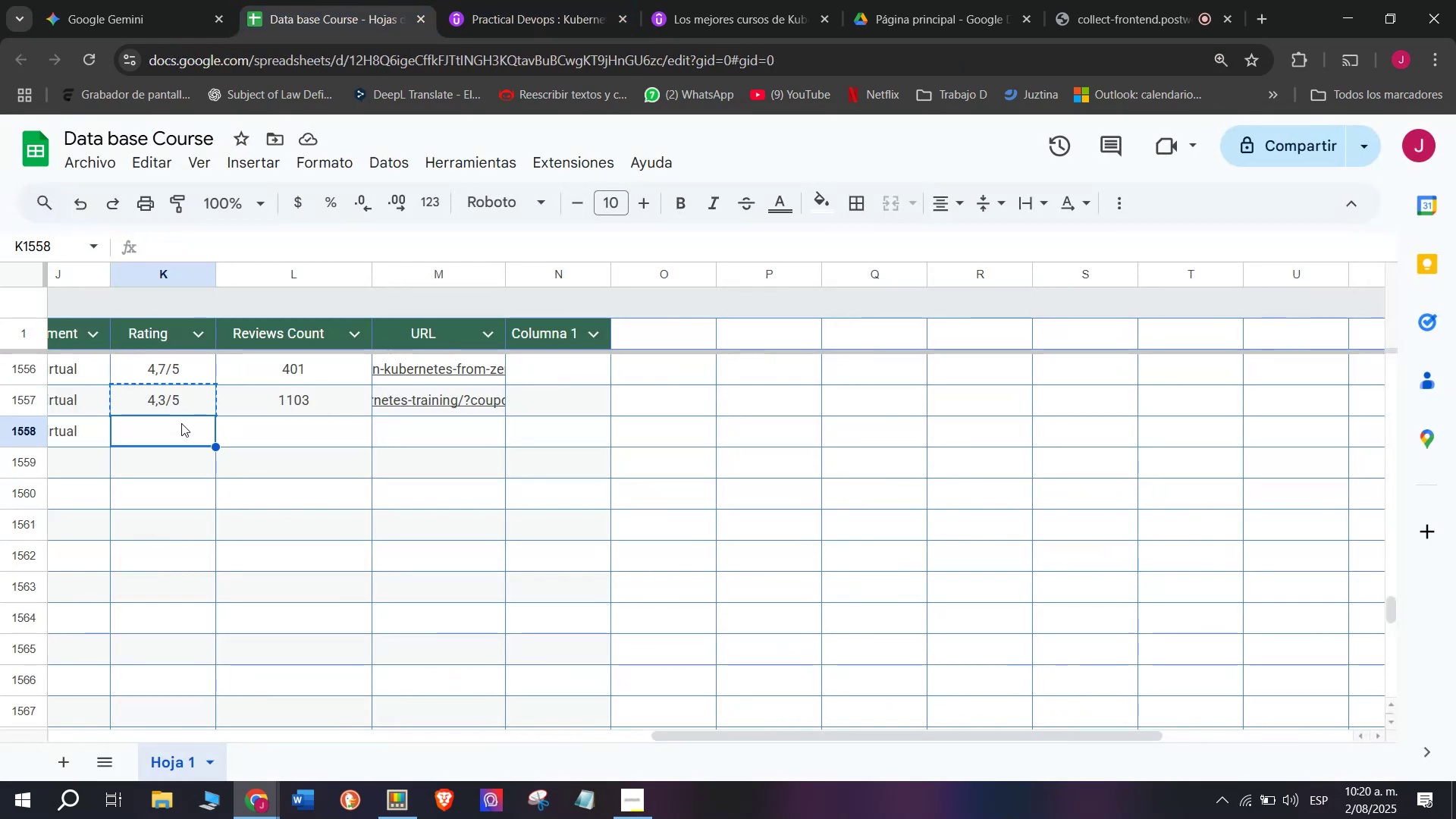 
key(Control+ControlLeft)
 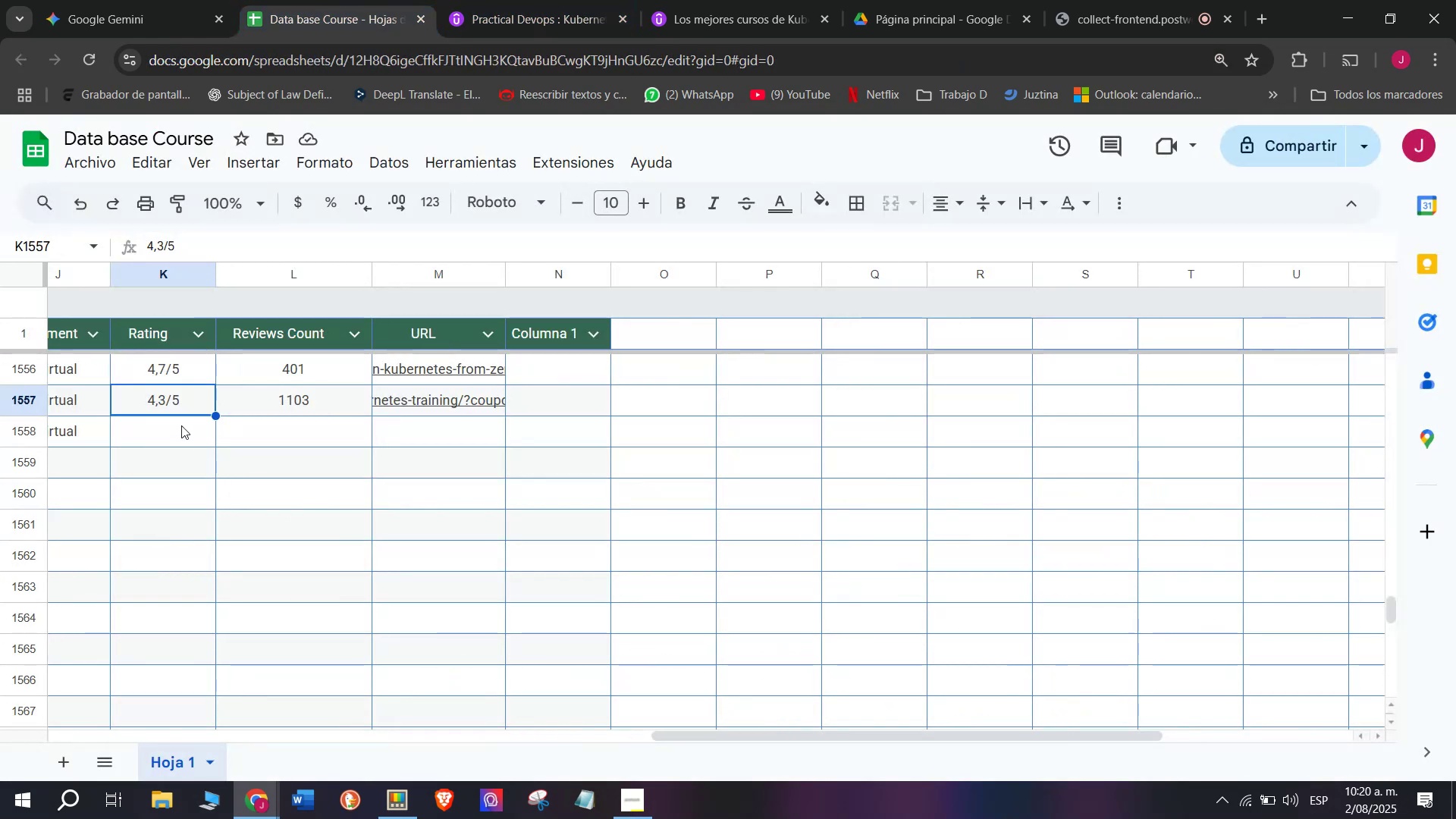 
key(Control+C)
 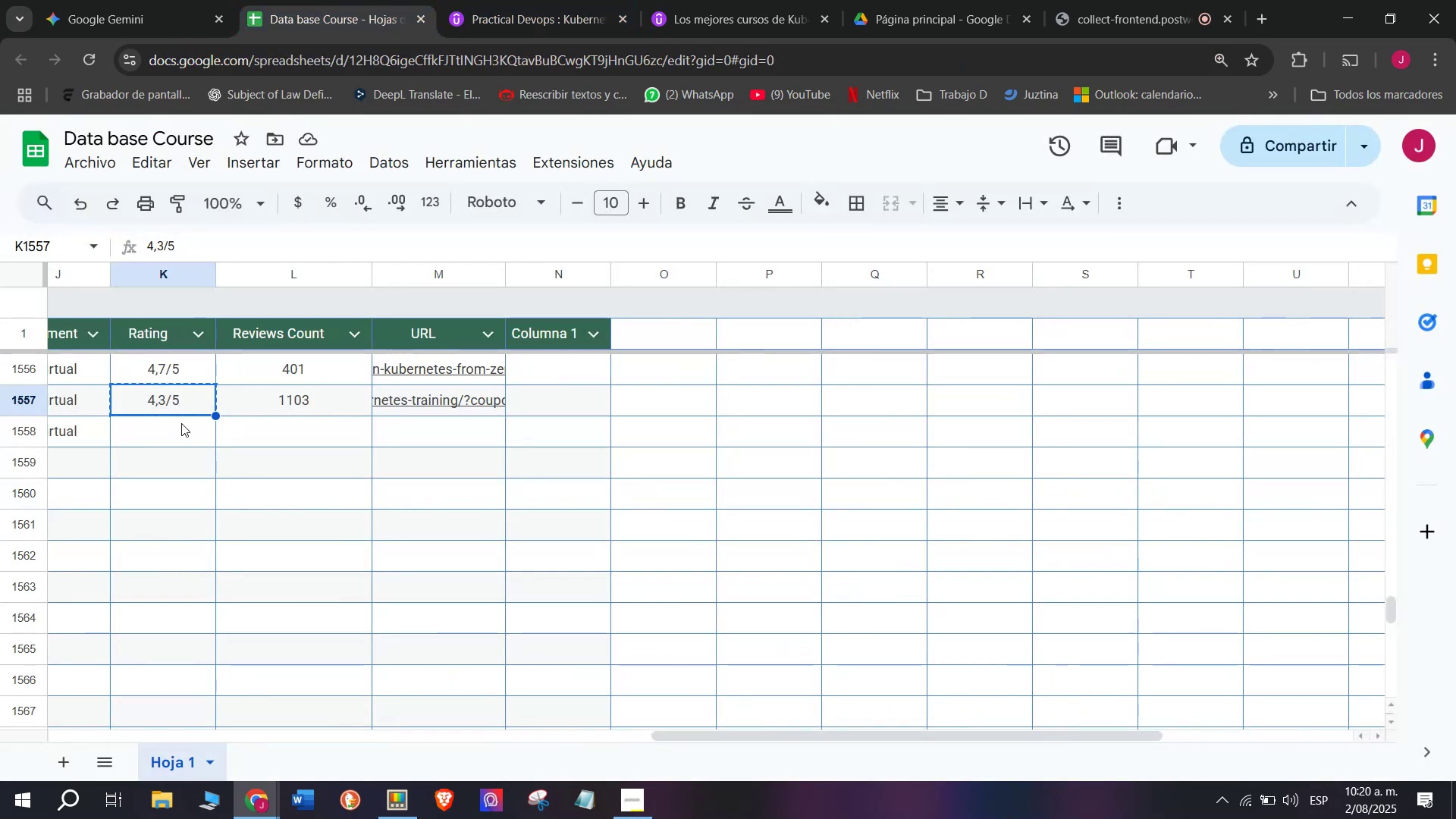 
left_click([181, 423])
 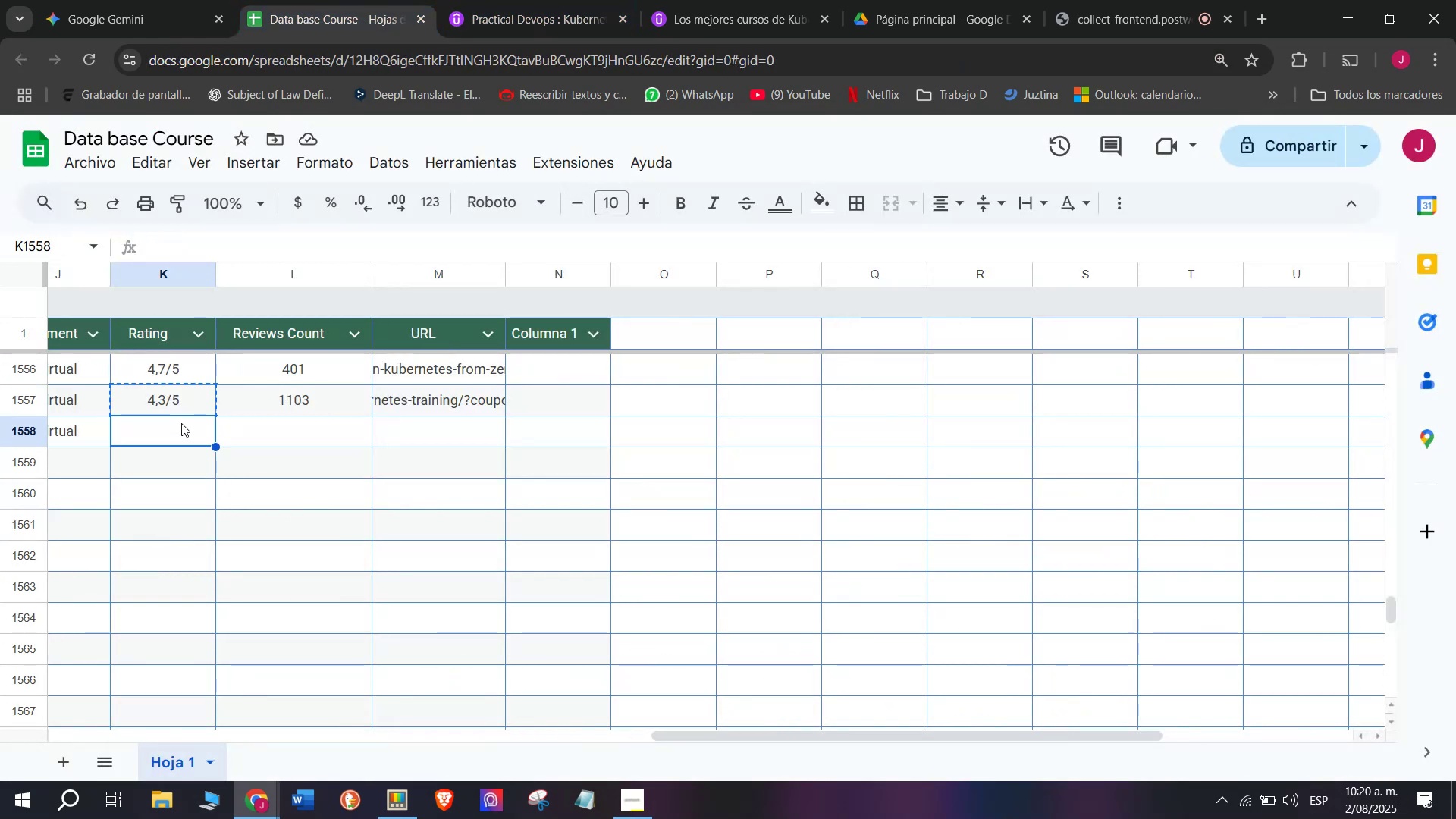 
key(Z)
 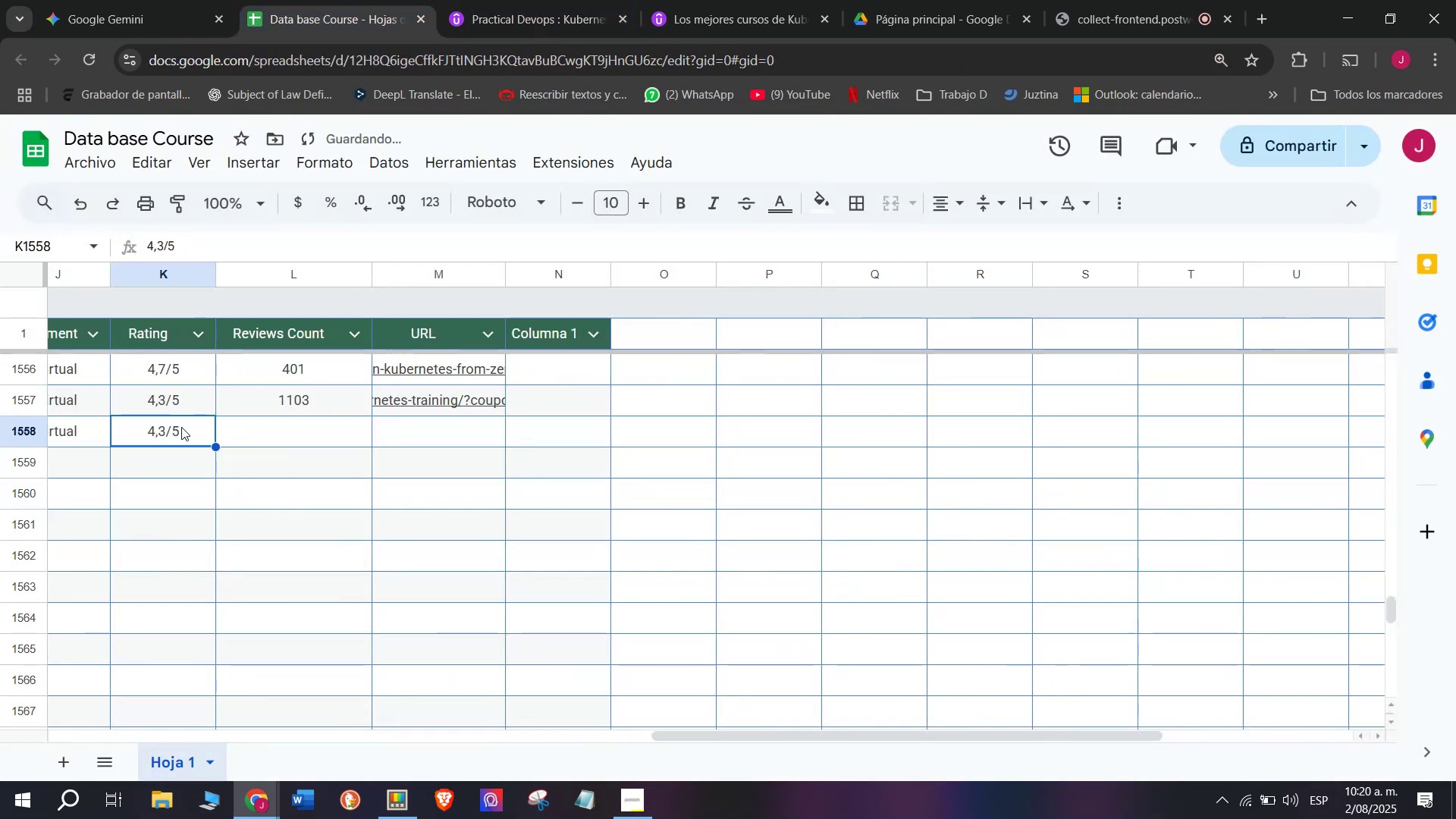 
key(Control+ControlLeft)
 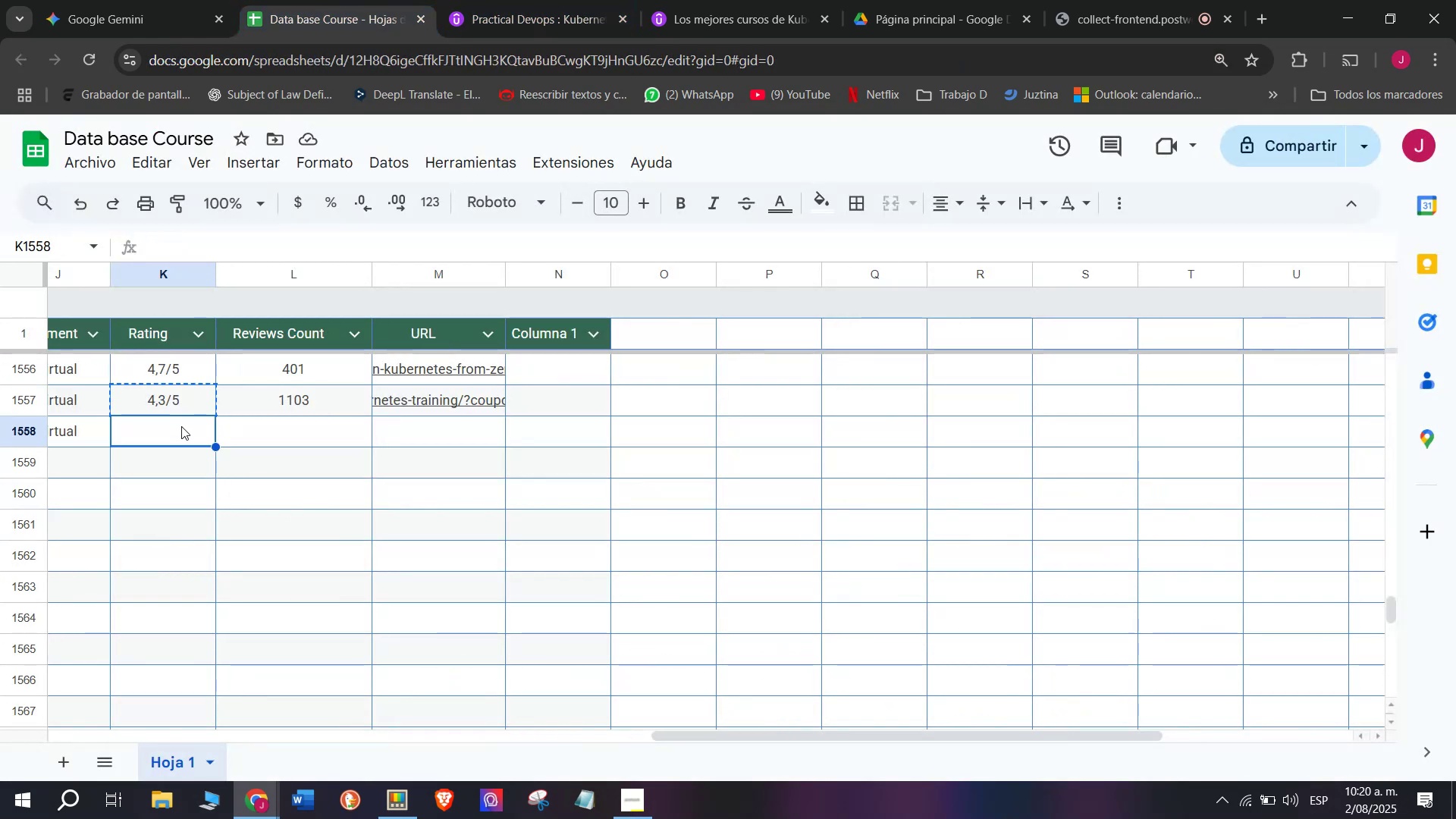 
key(Control+V)
 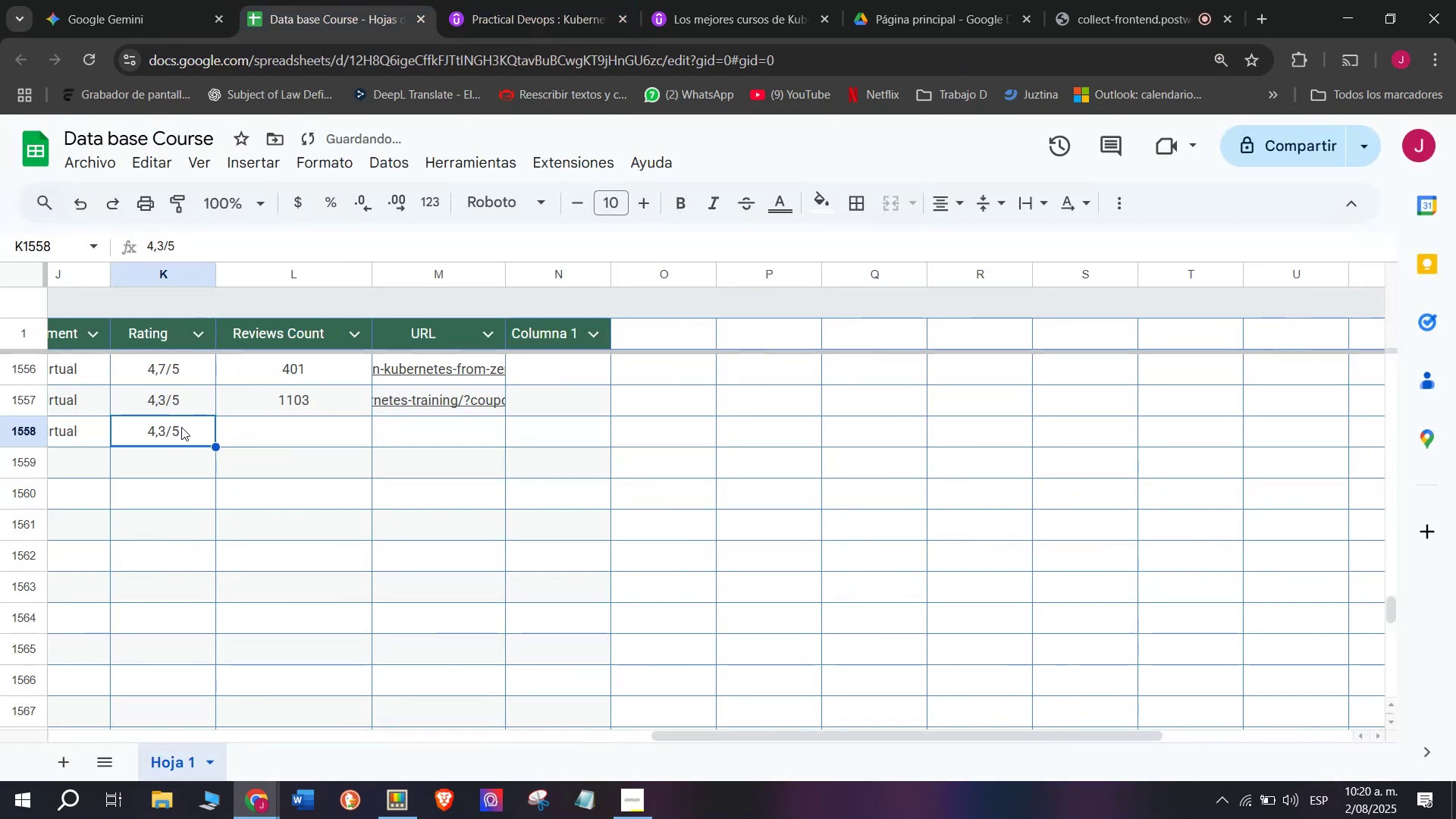 
double_click([181, 427])
 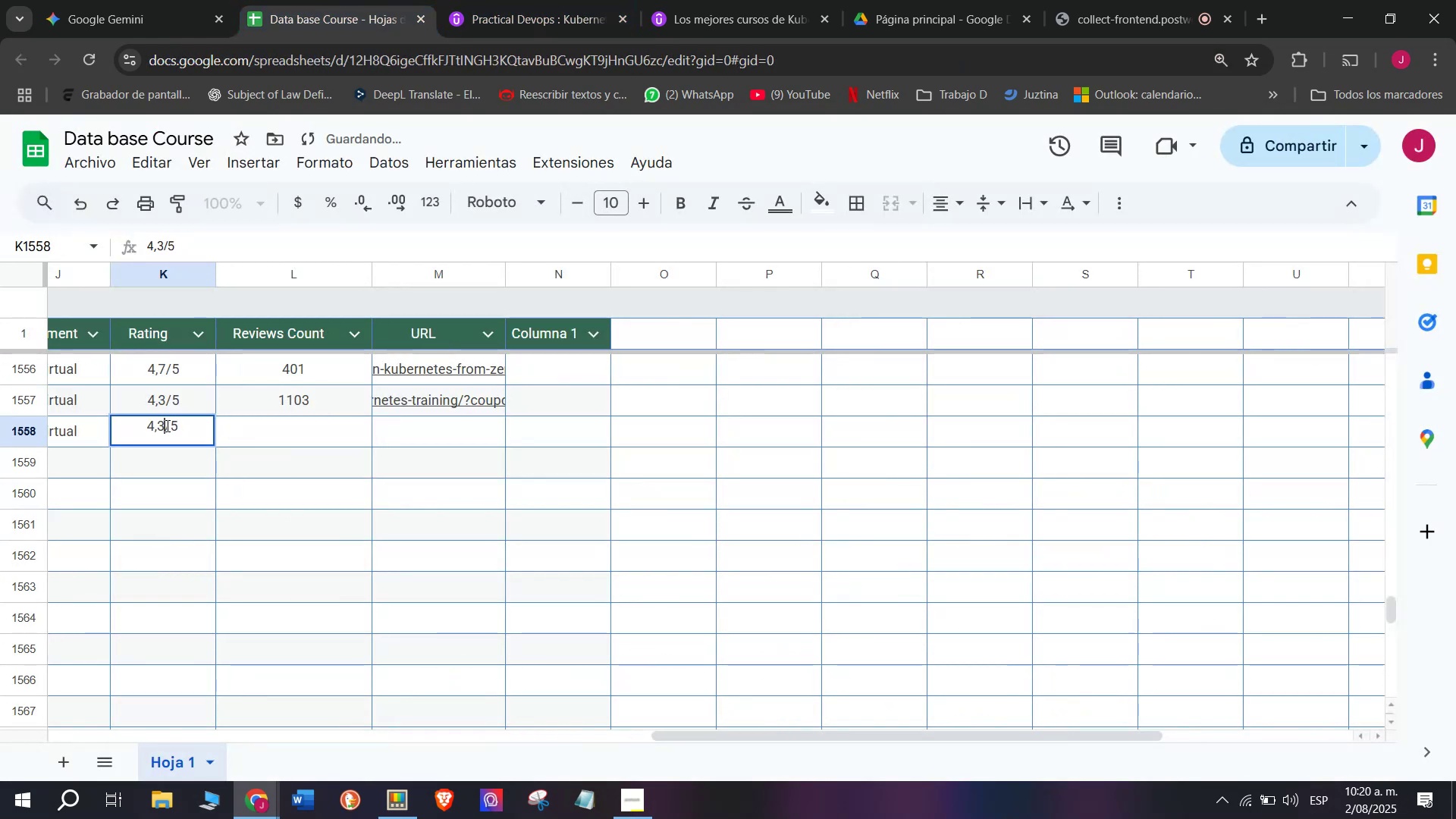 
key(Backspace)
type(q6)
 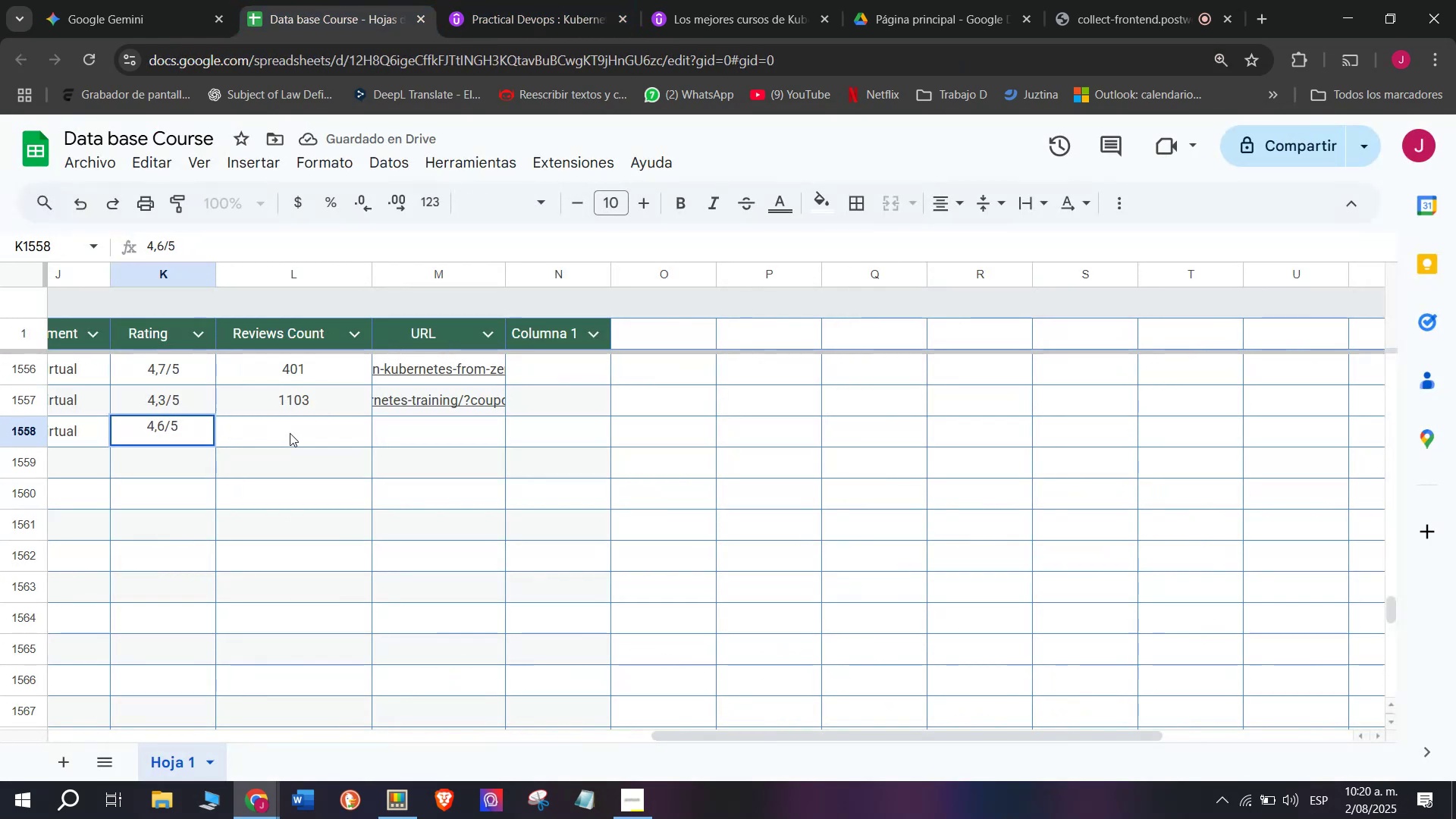 
left_click([292, 437])
 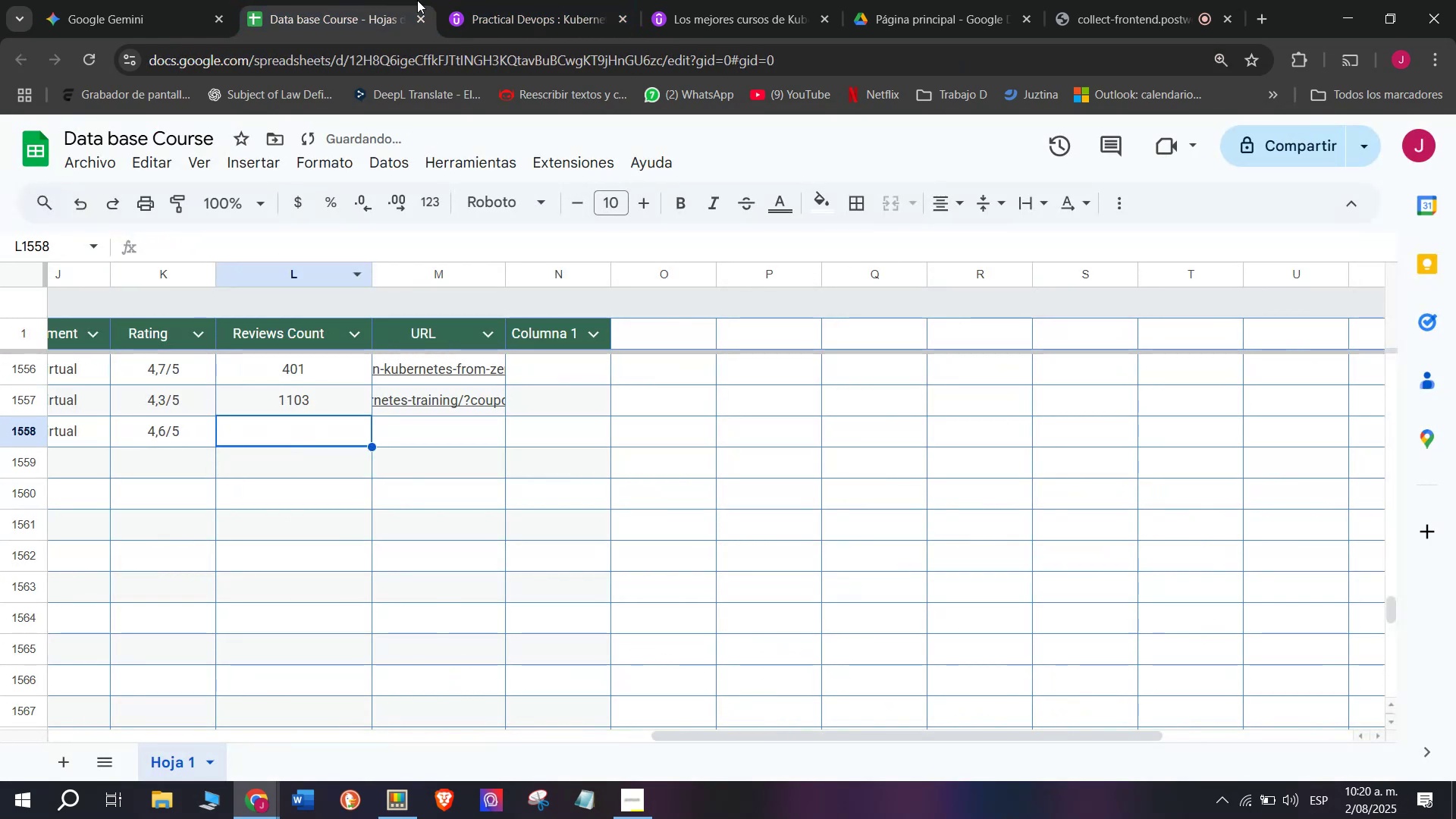 
left_click([531, 0])
 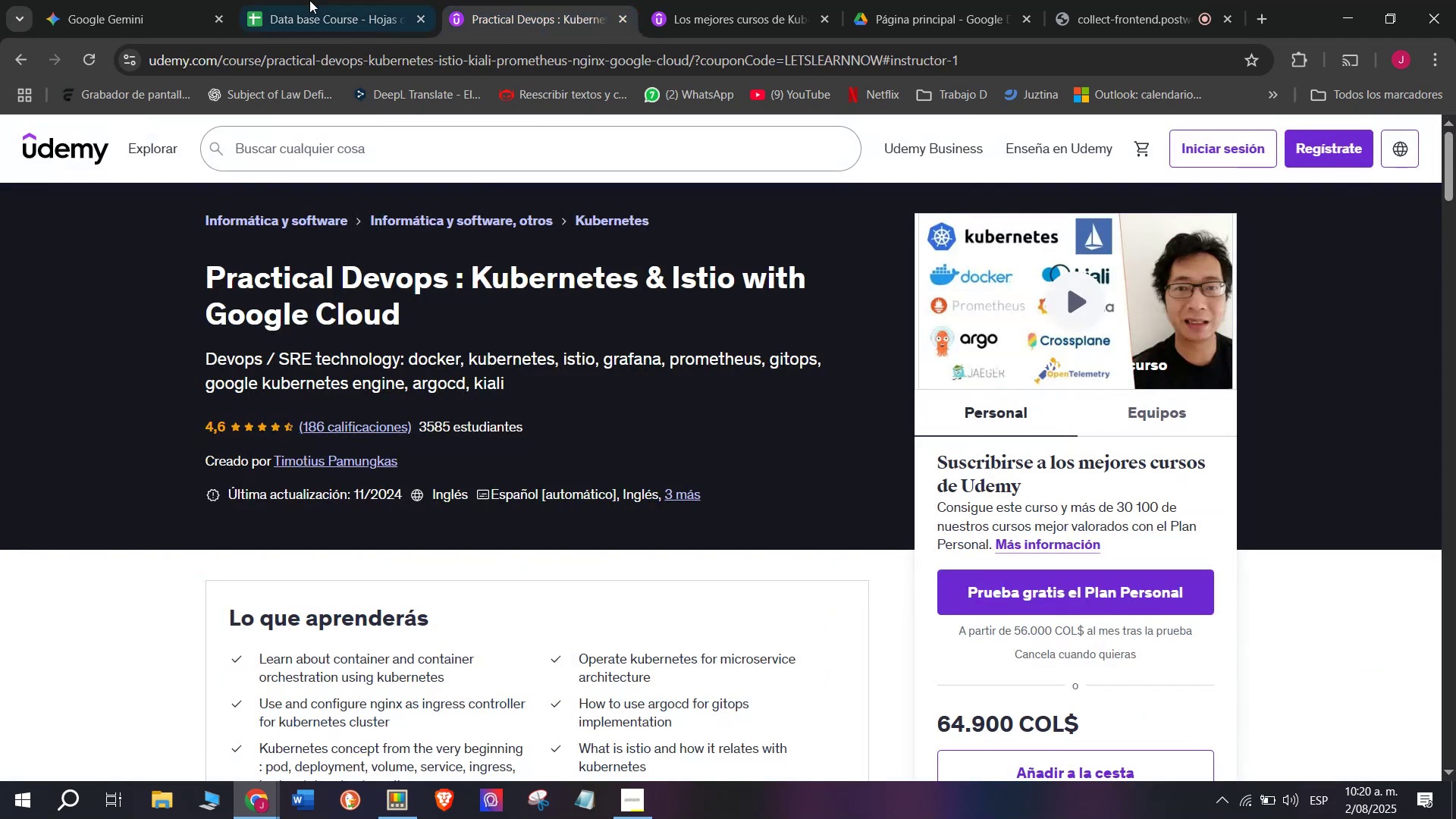 
left_click([293, 0])
 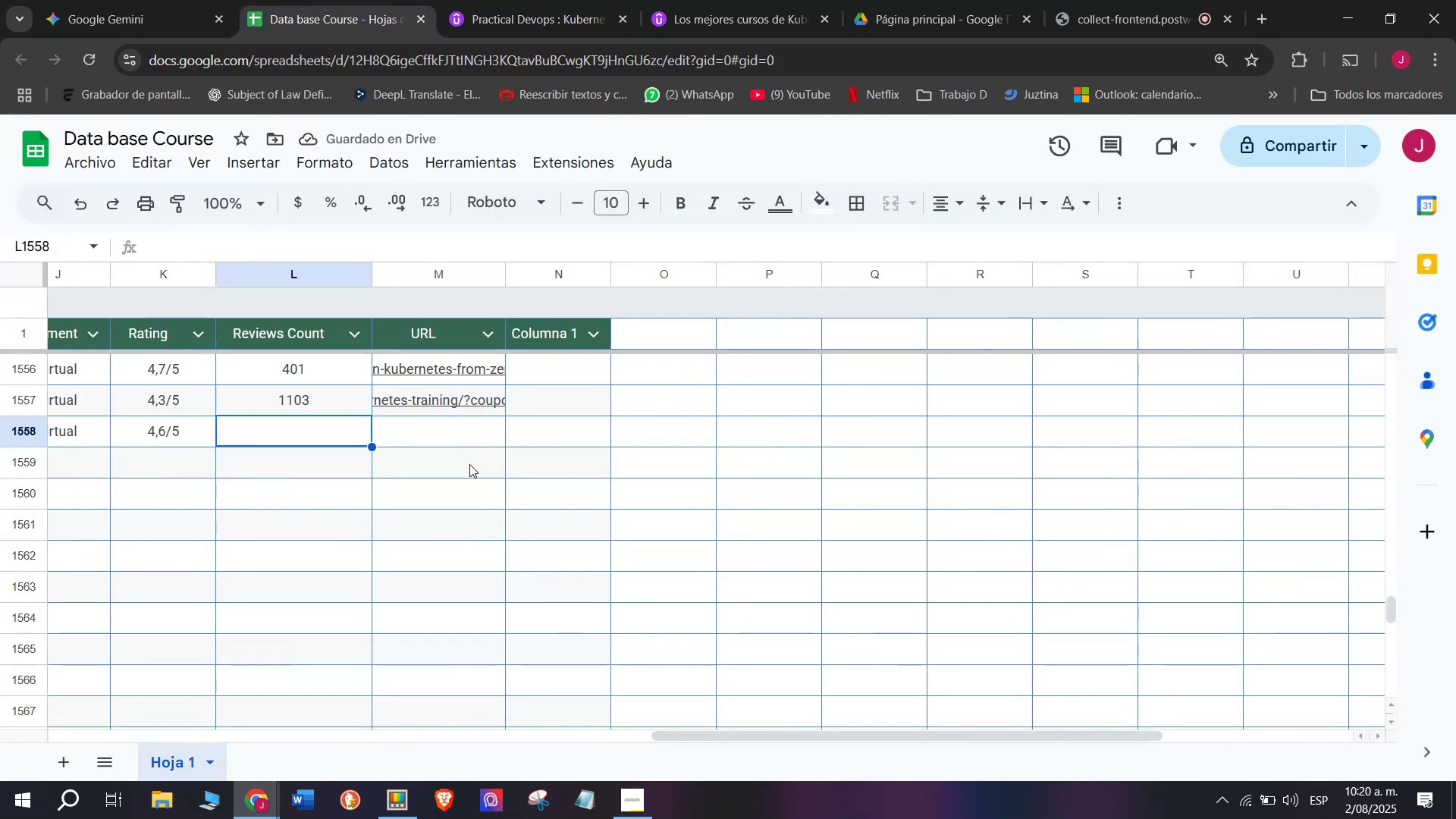 
type(186)
 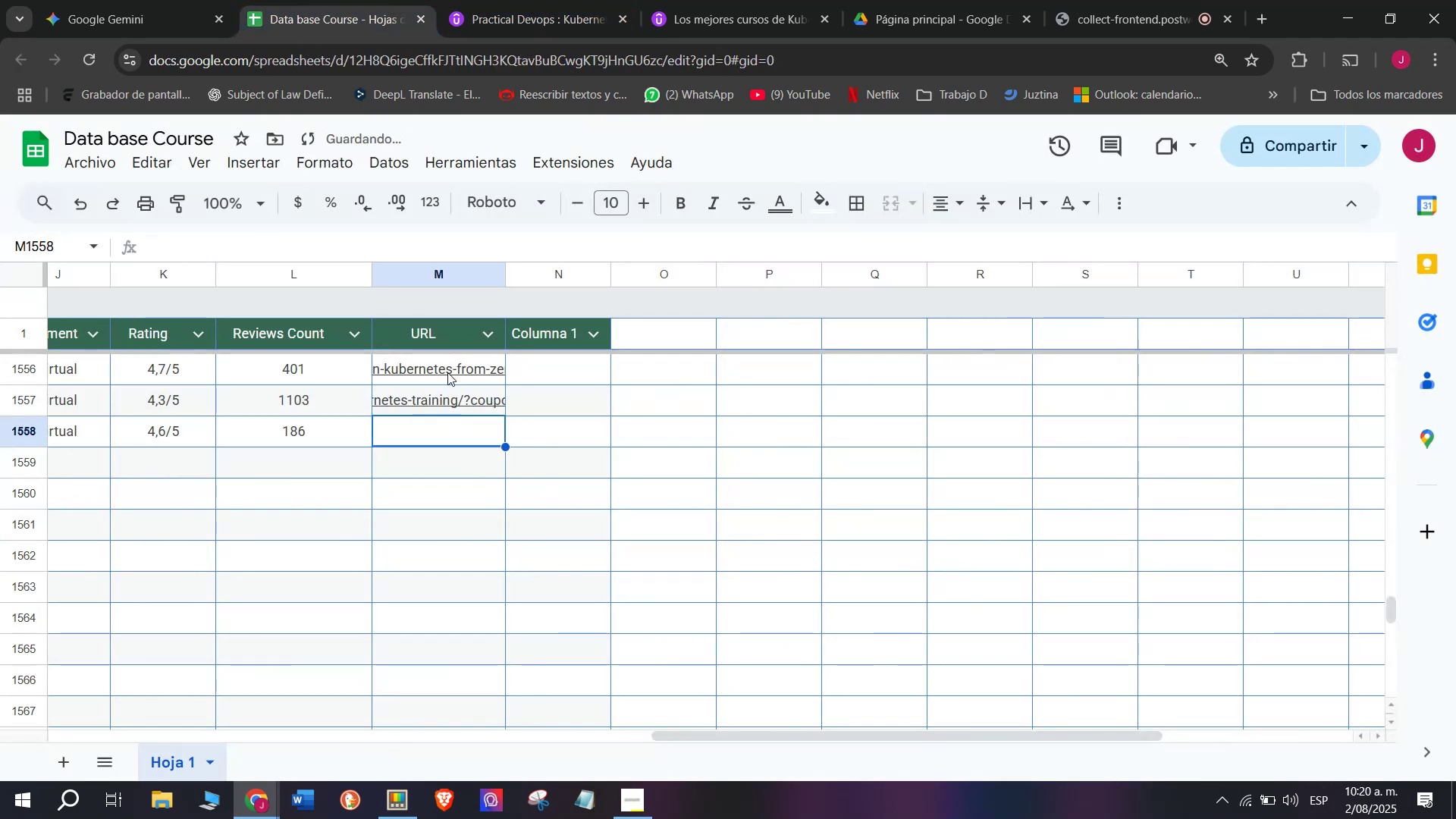 
left_click([523, 0])
 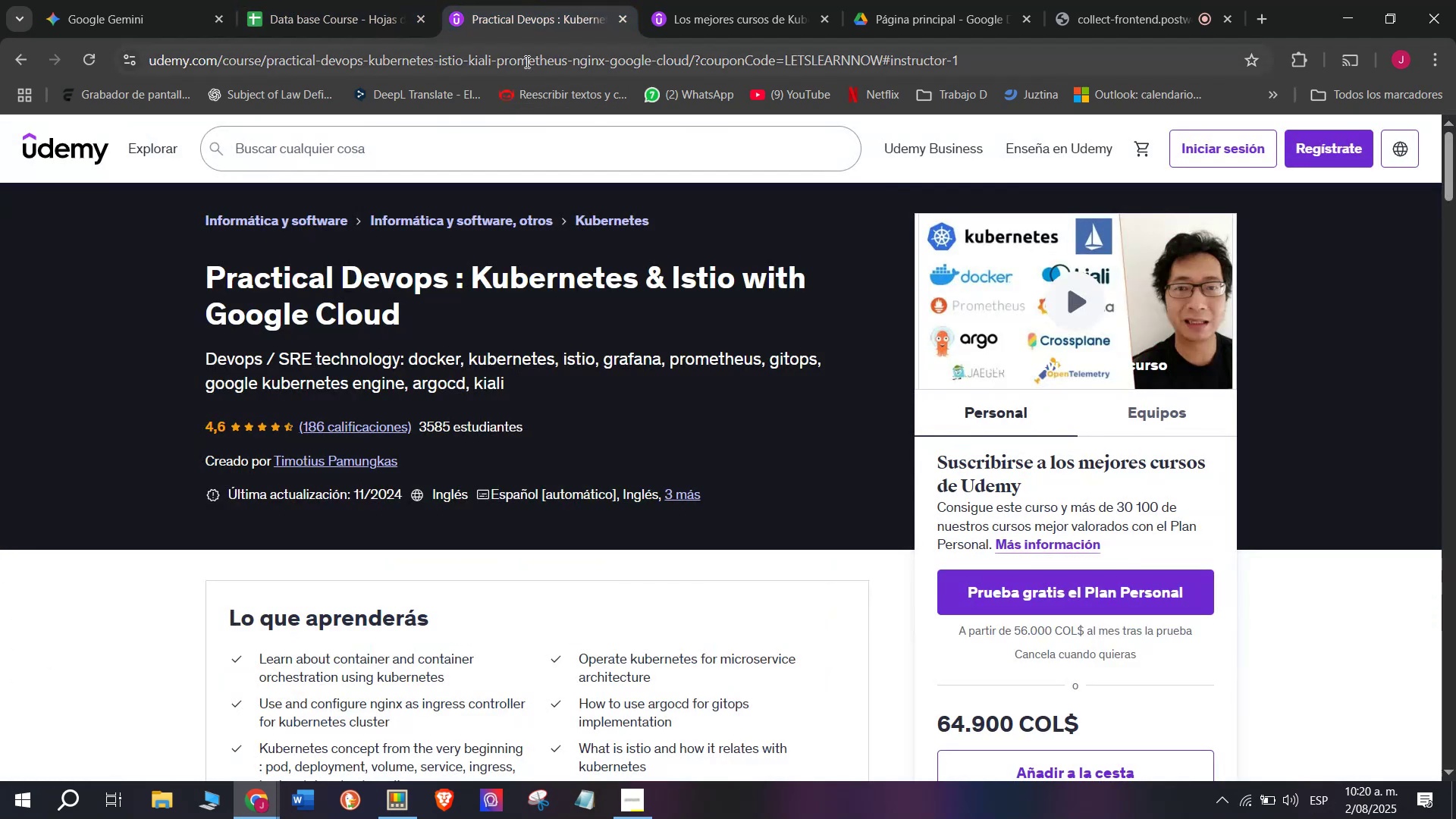 
double_click([526, 61])
 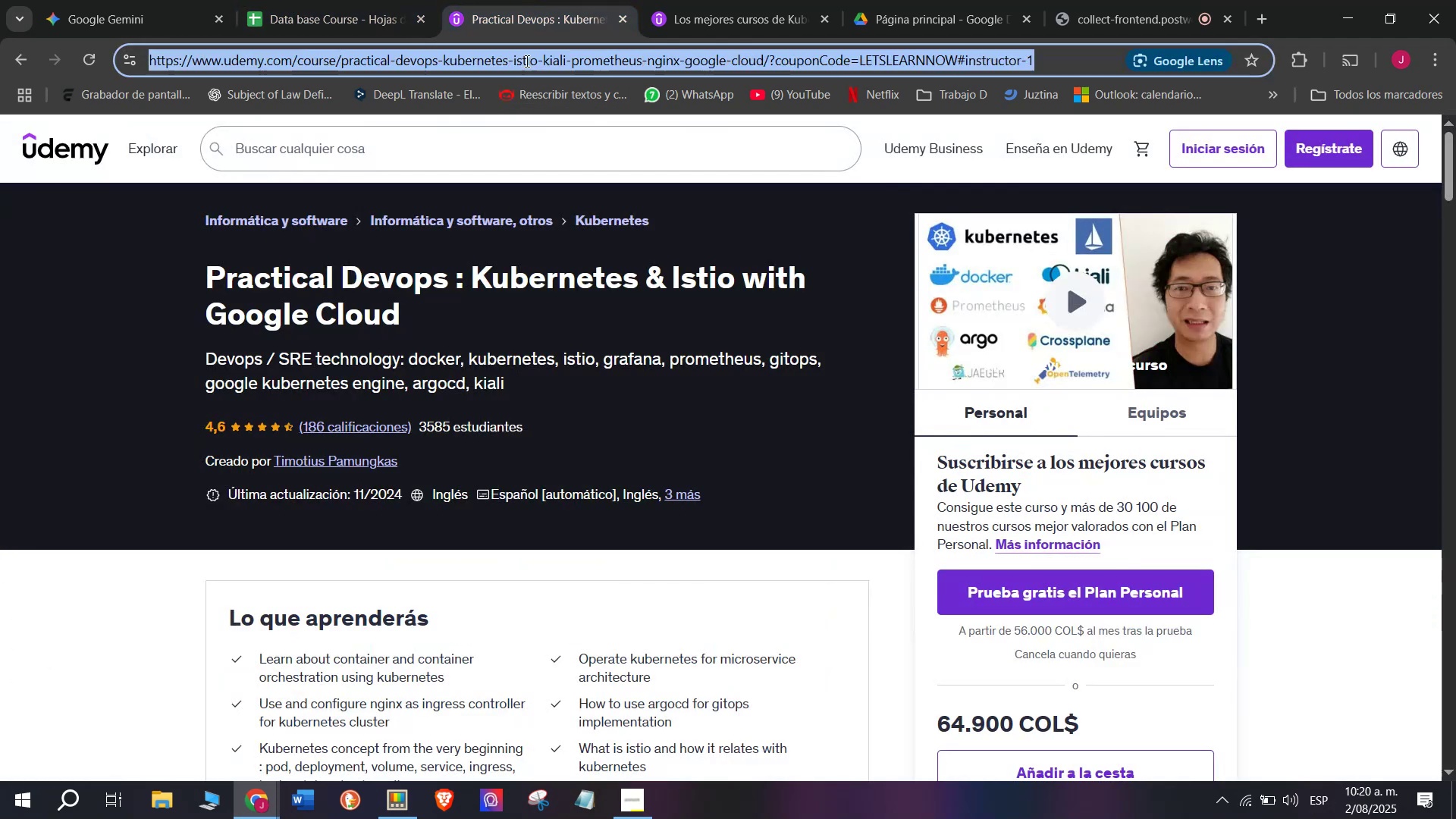 
triple_click([526, 61])
 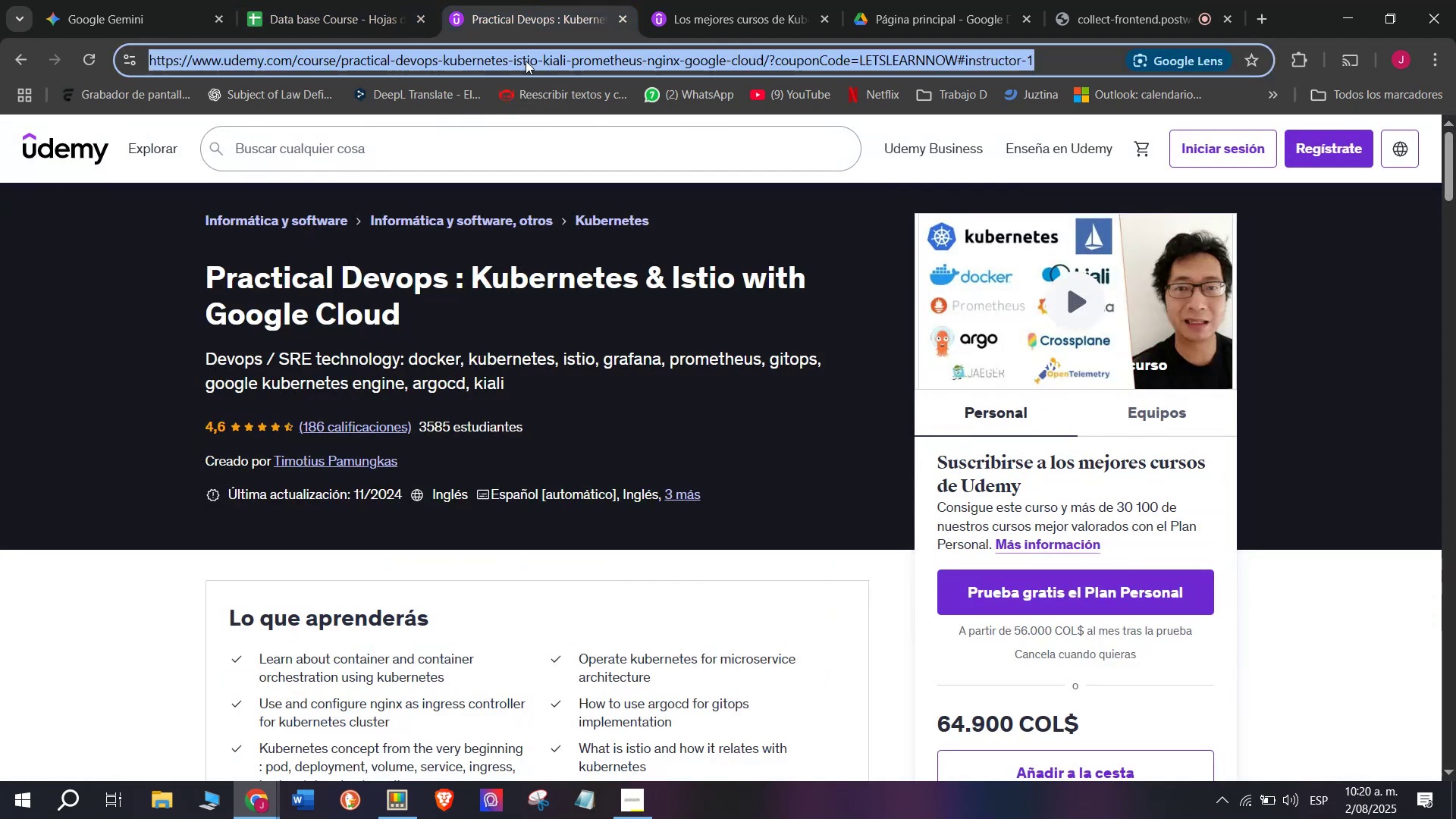 
key(Control+ControlLeft)
 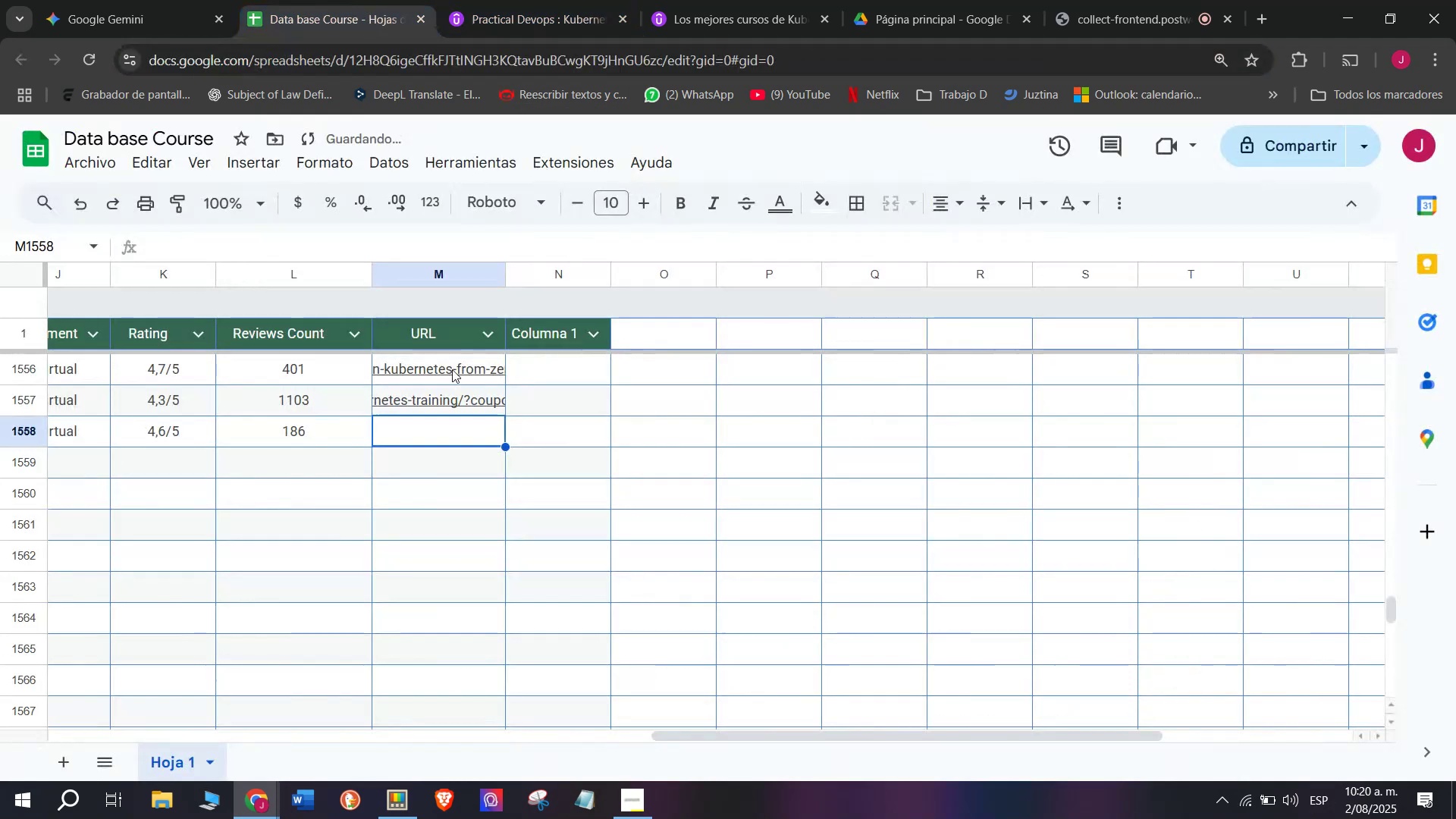 
key(Break)
 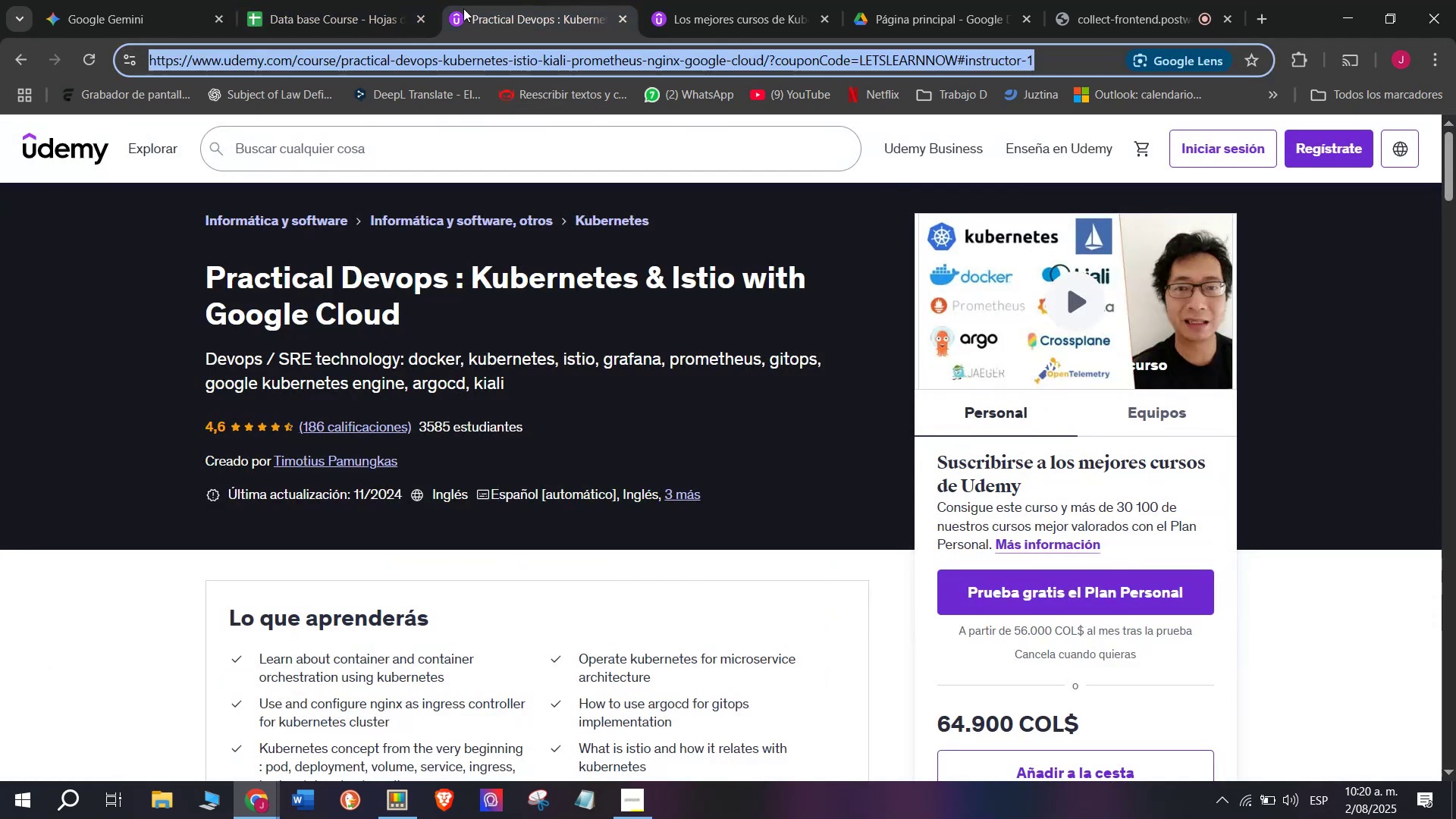 
key(Control+C)
 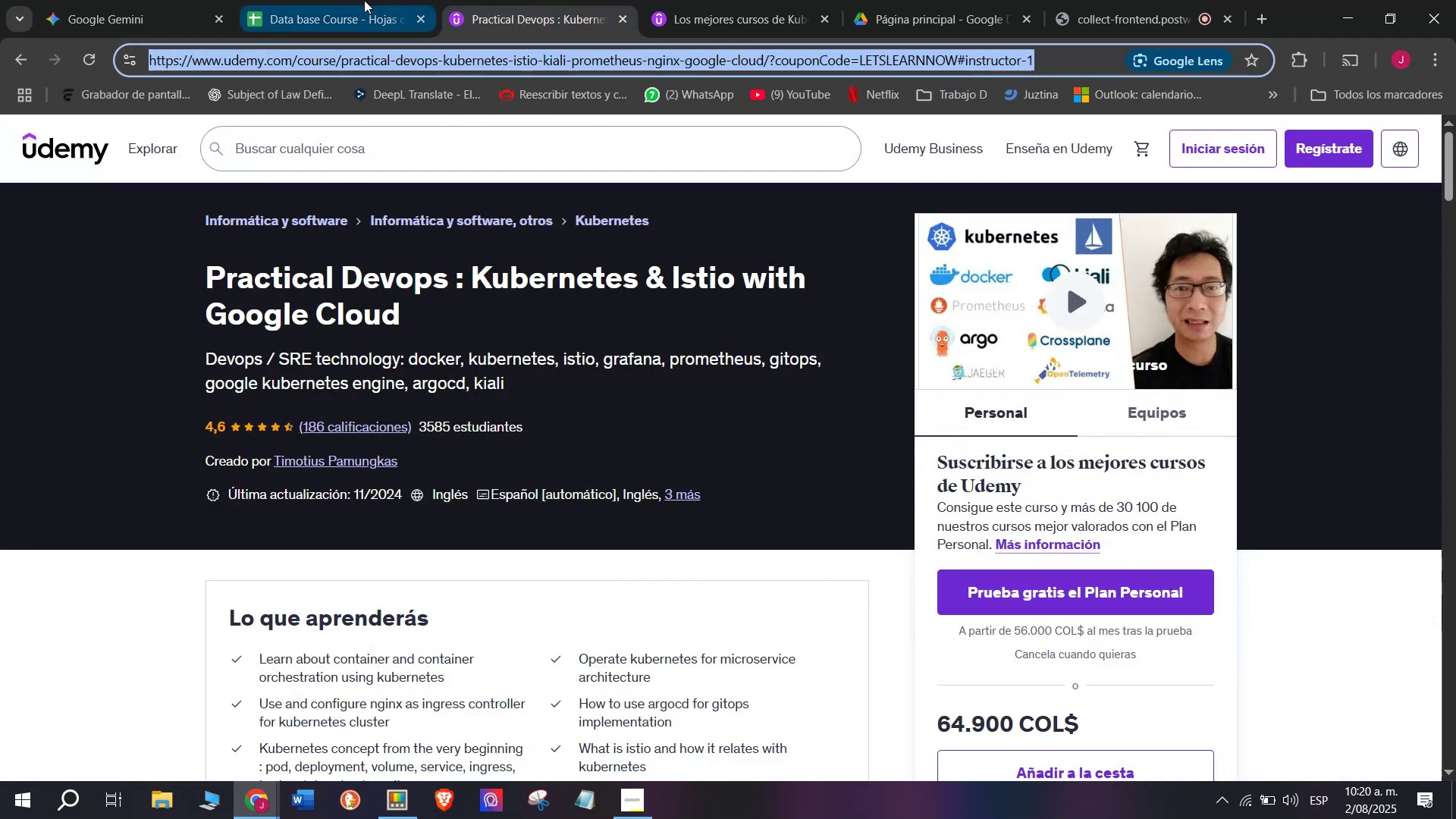 
triple_click([364, 0])
 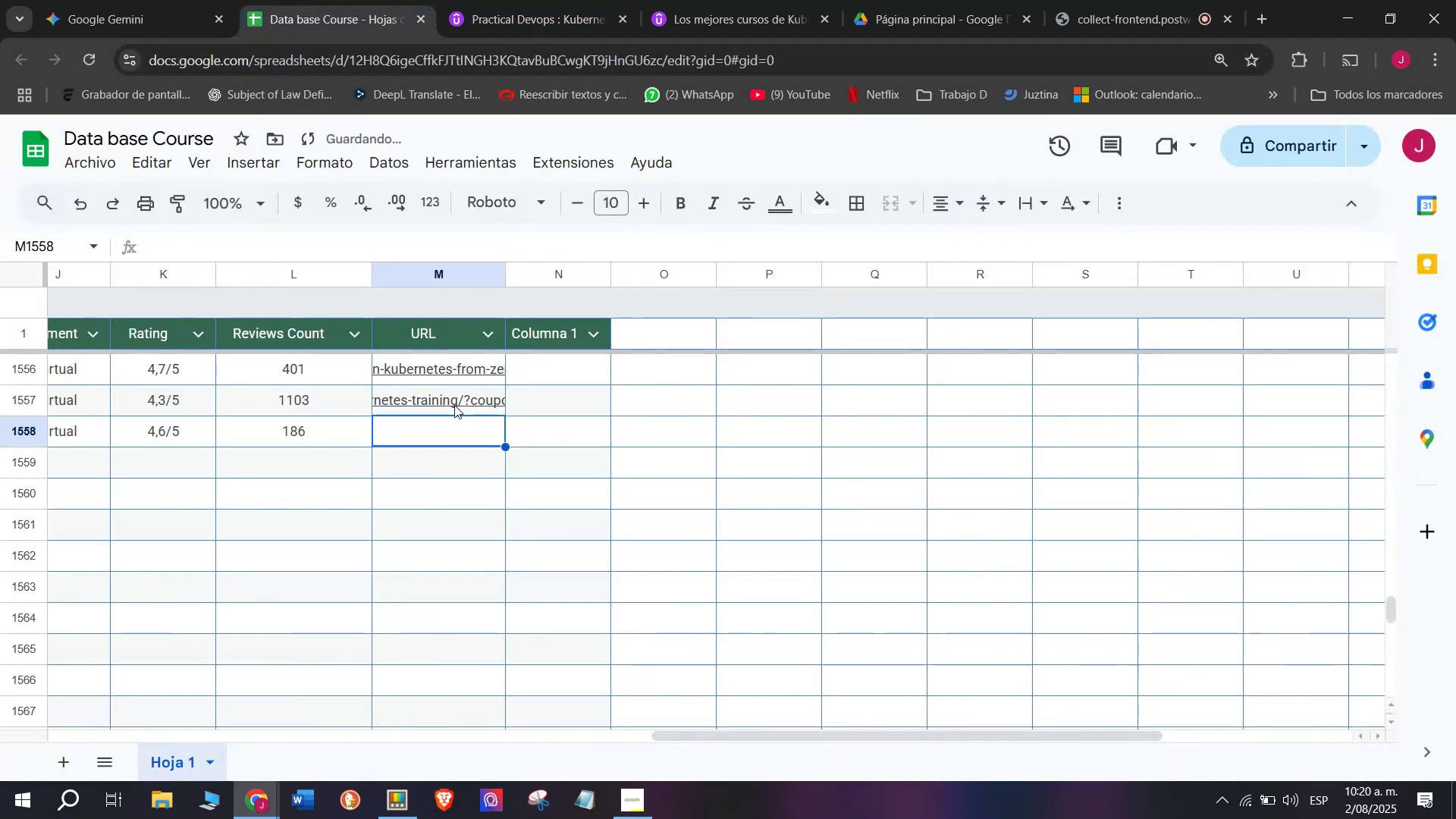 
key(Control+ControlLeft)
 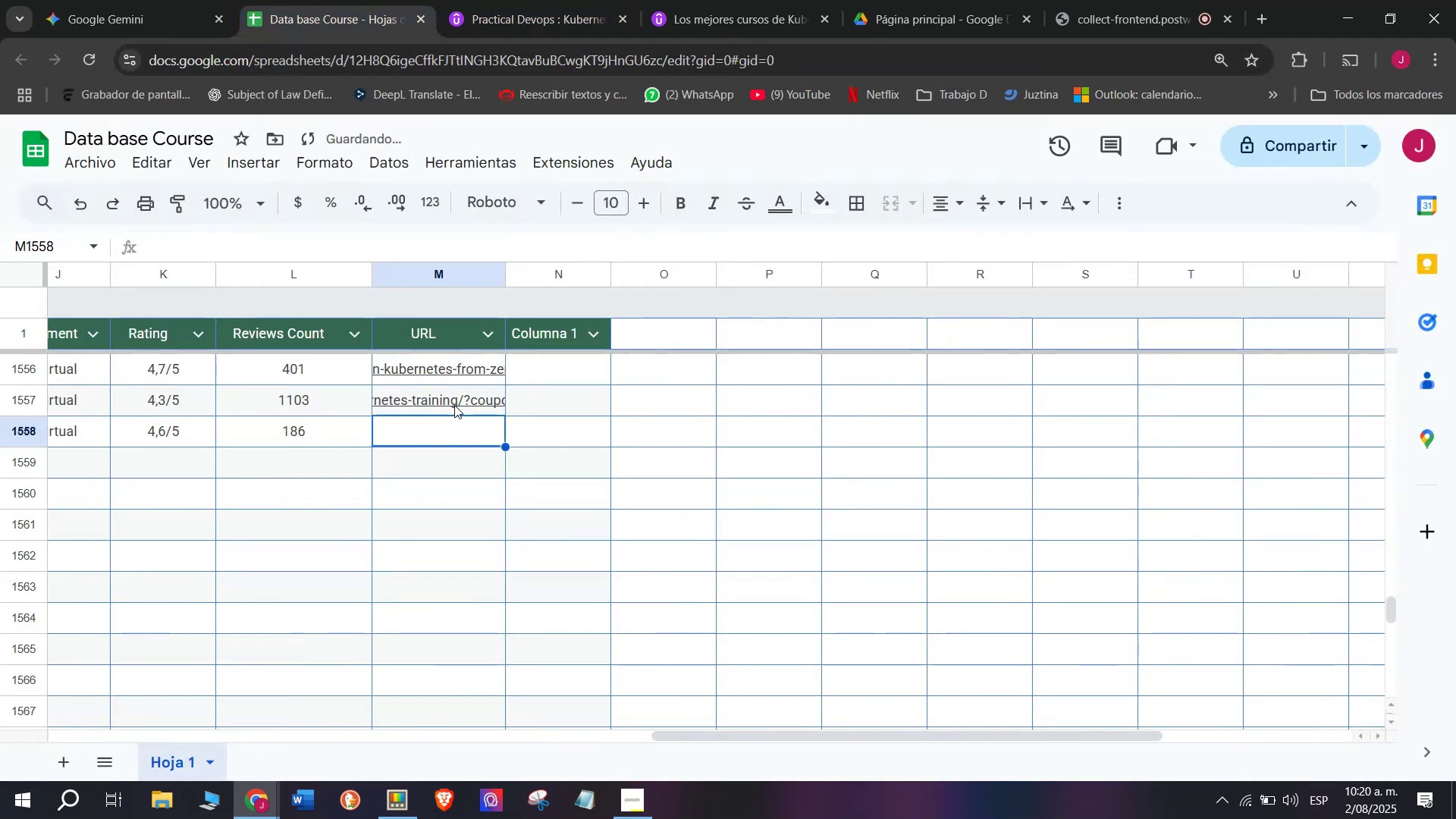 
key(Z)
 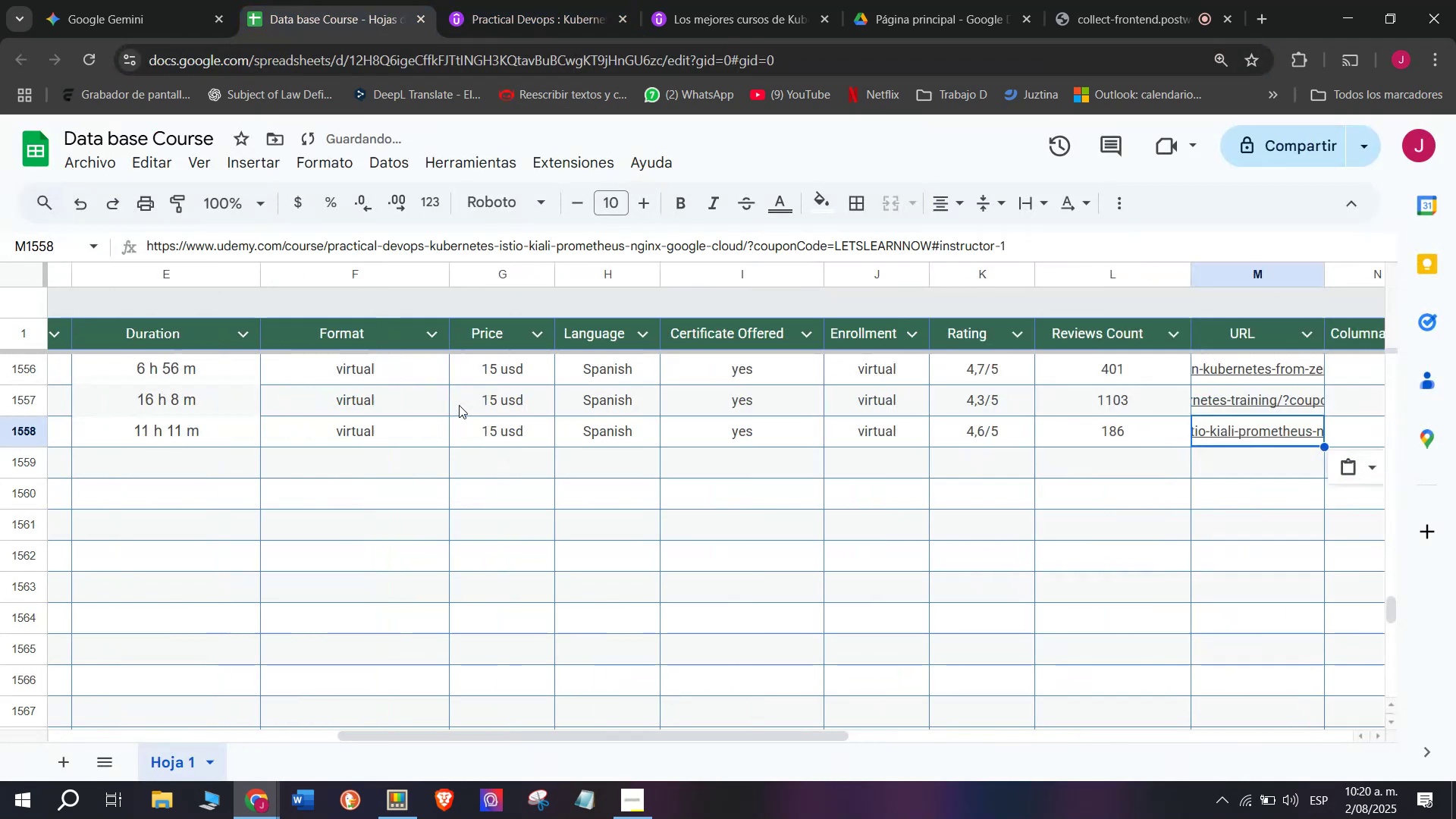 
key(Control+V)
 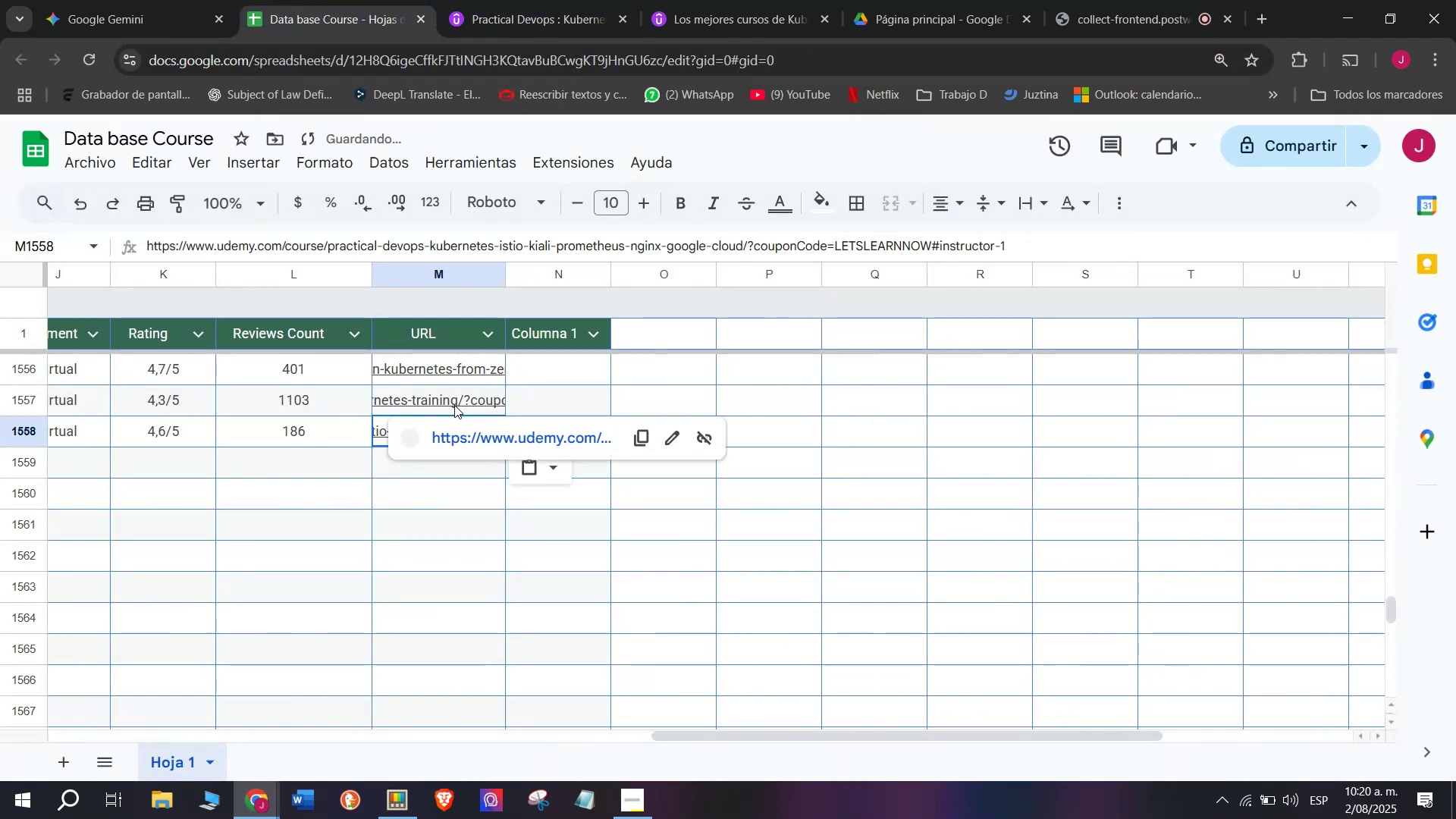 
scroll: coordinate [168, 482], scroll_direction: up, amount: 7.0
 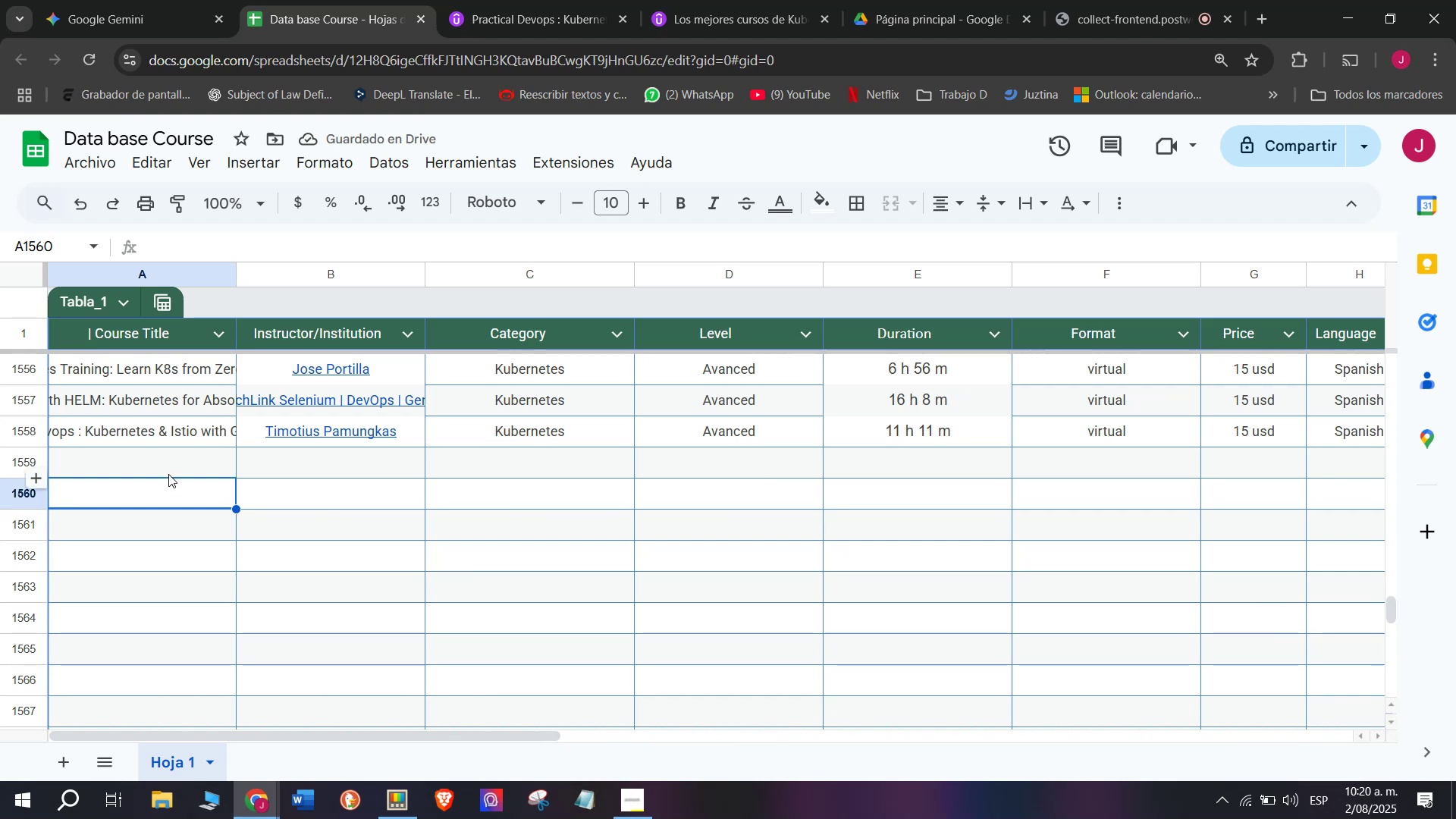 
left_click([168, 482])
 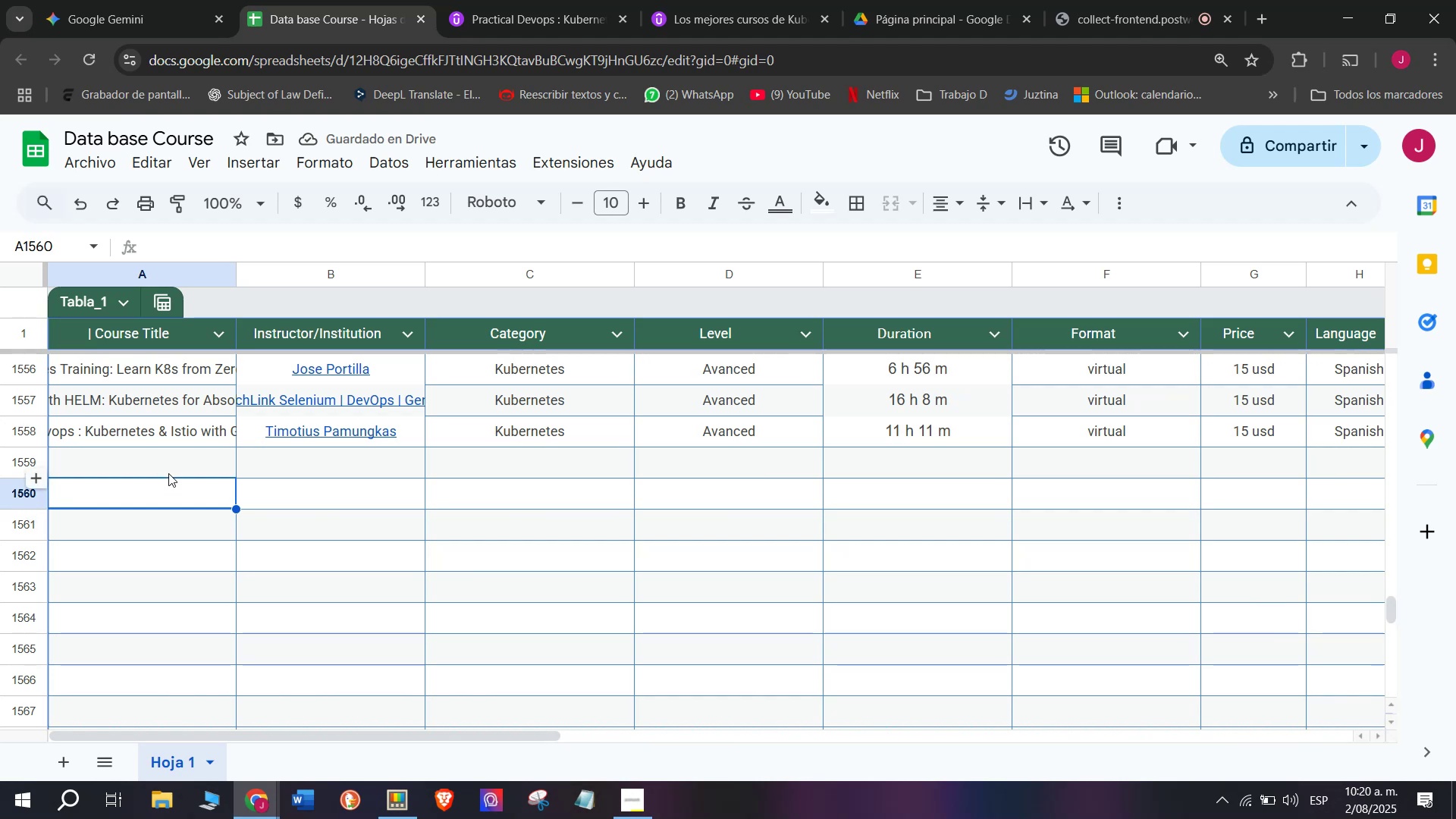 
left_click([167, 469])
 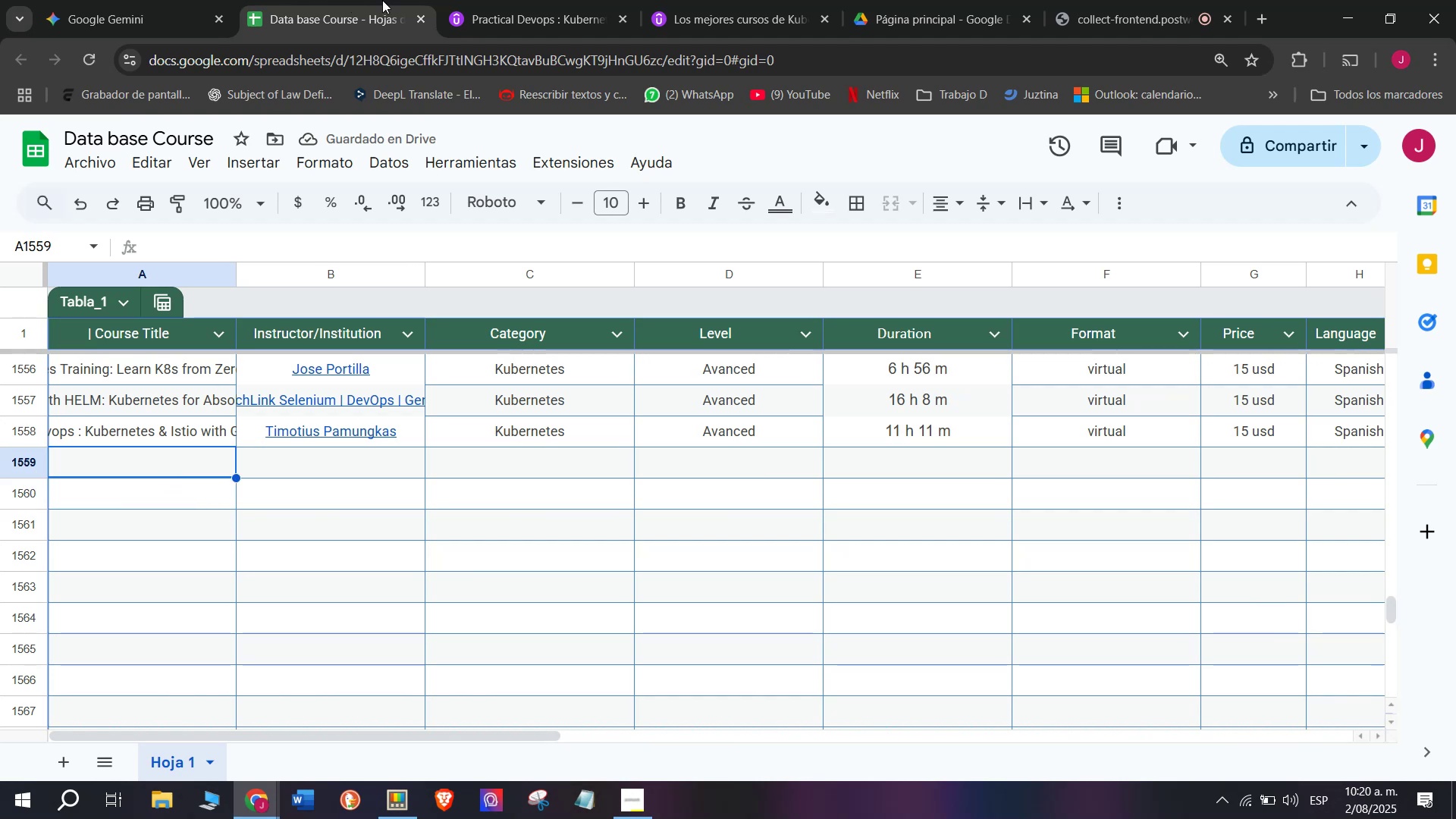 
left_click([538, 0])
 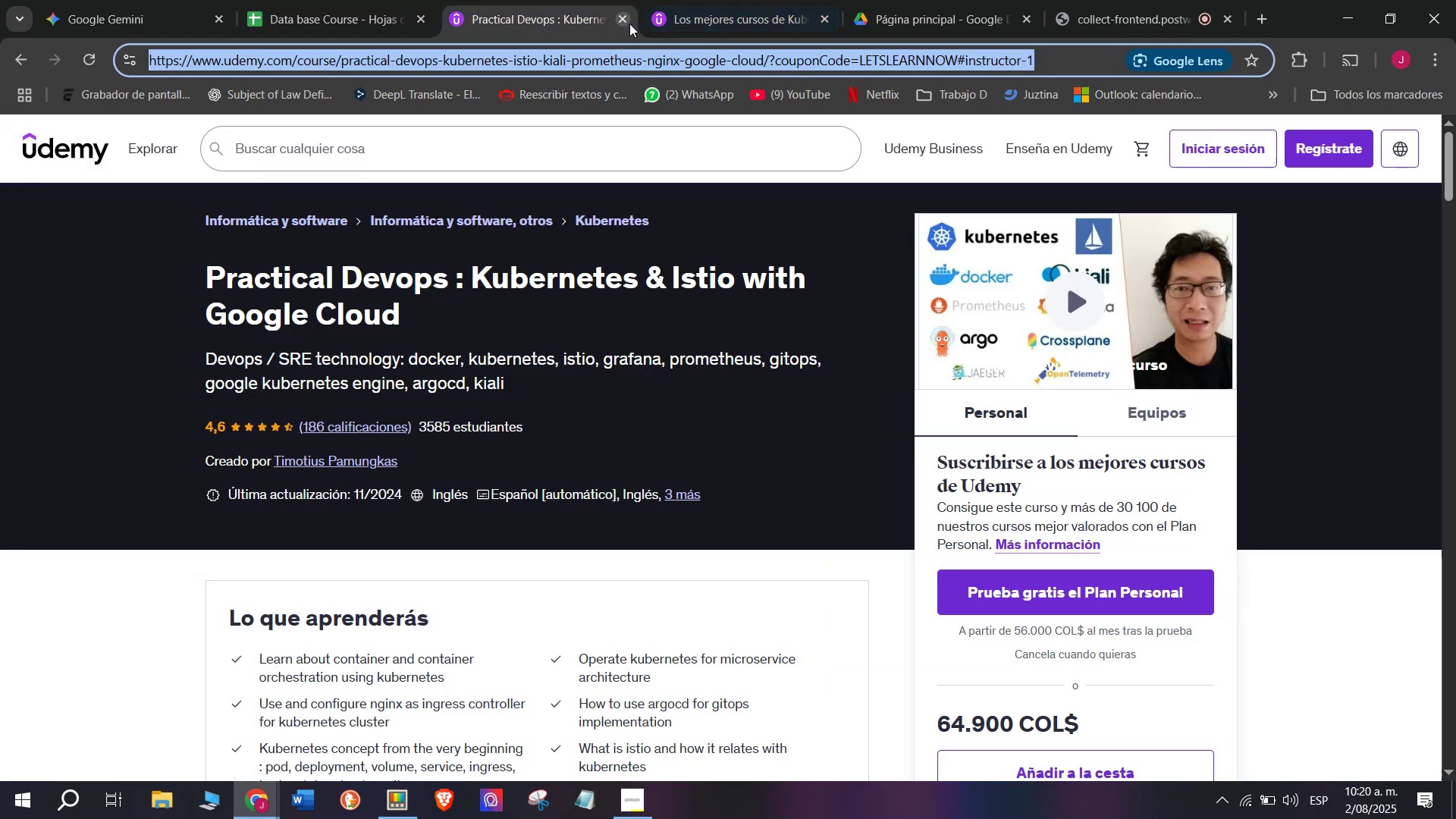 
left_click([621, 23])
 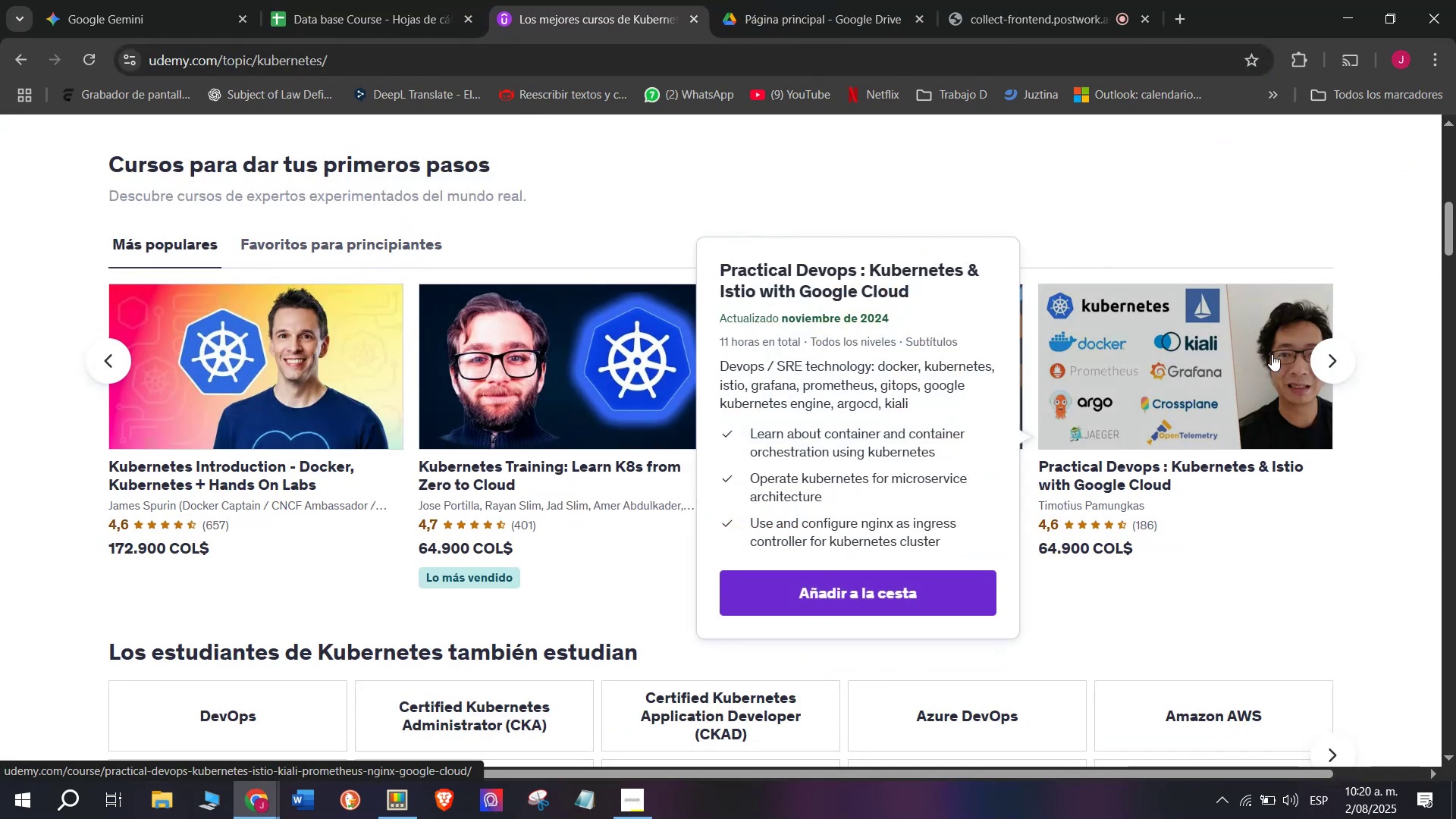 
left_click([1323, 370])
 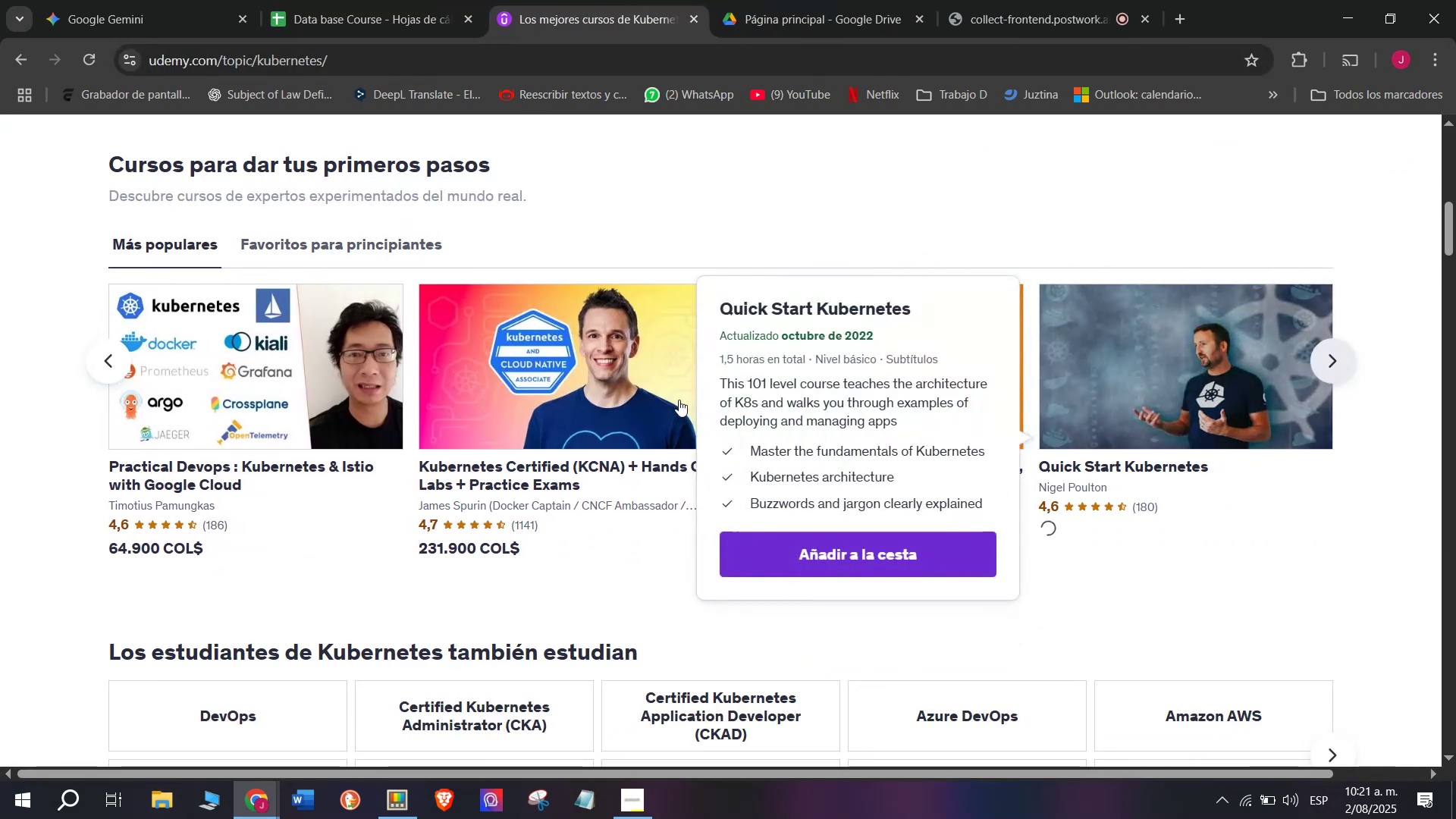 
hold_key(key=ControlLeft, duration=0.43)
left_click([566, 381])
 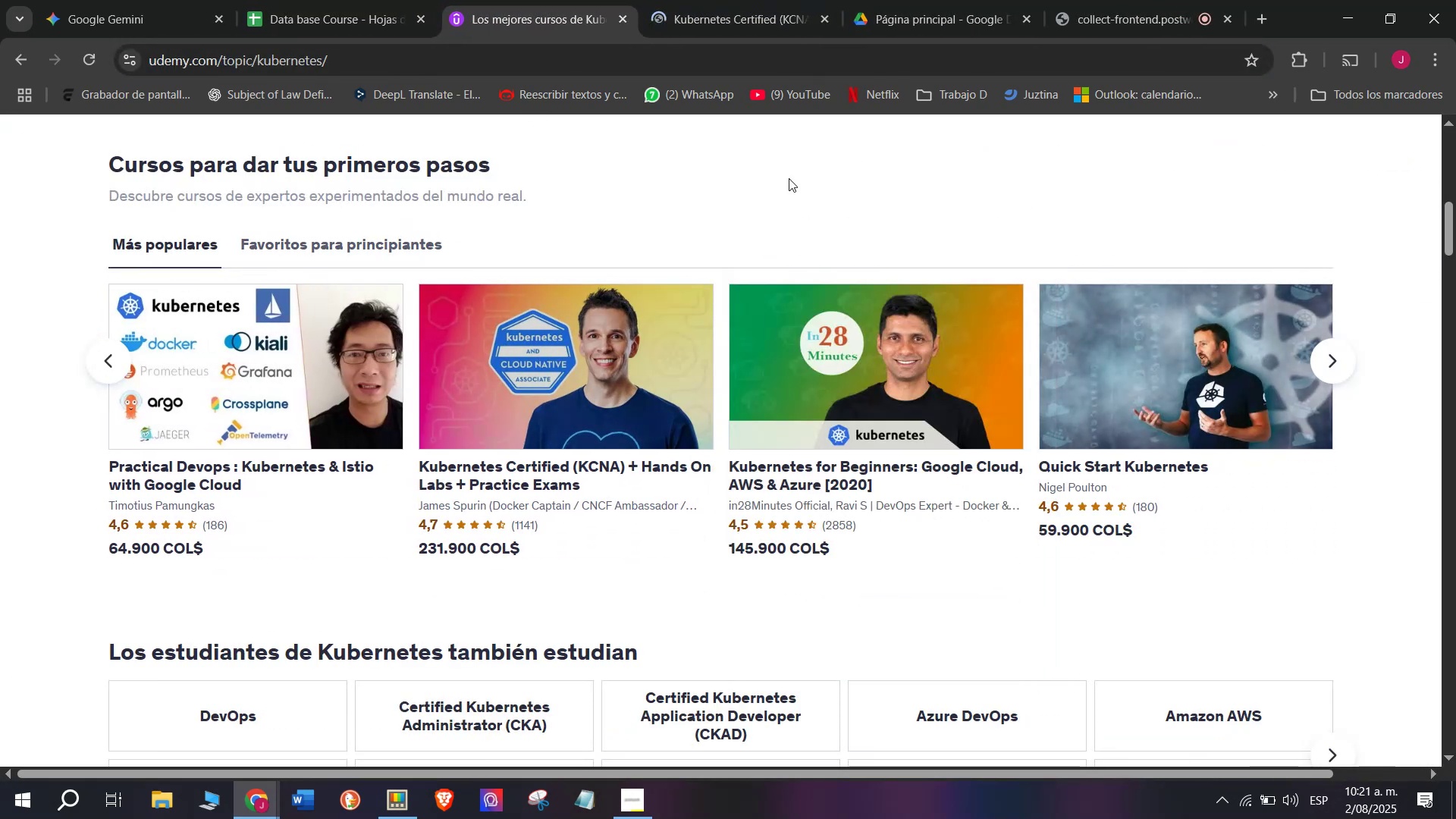 
hold_key(key=ControlLeft, duration=0.48)
left_click([952, 400])
 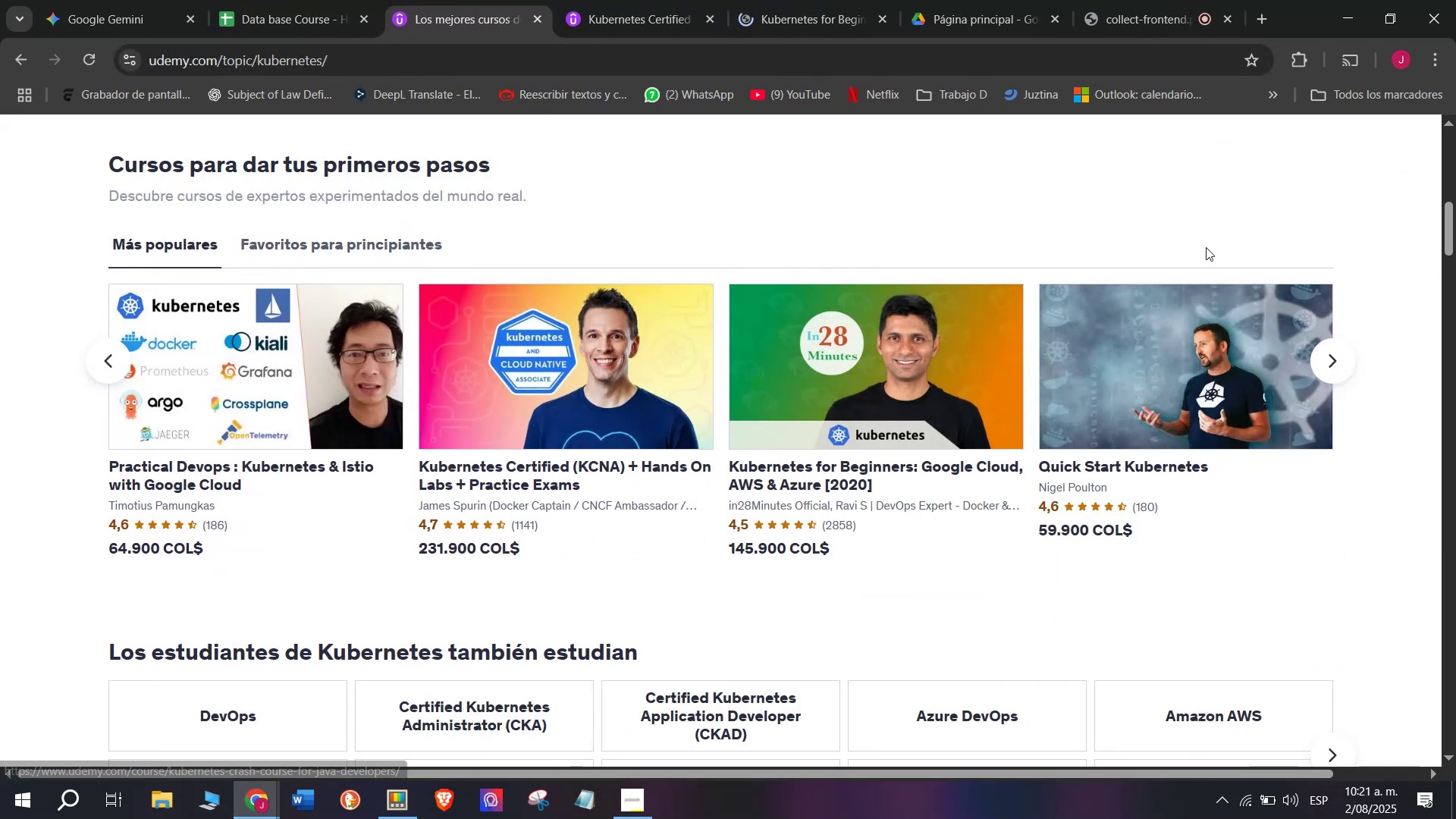 
hold_key(key=ControlLeft, duration=0.38)
left_click([1232, 350])
 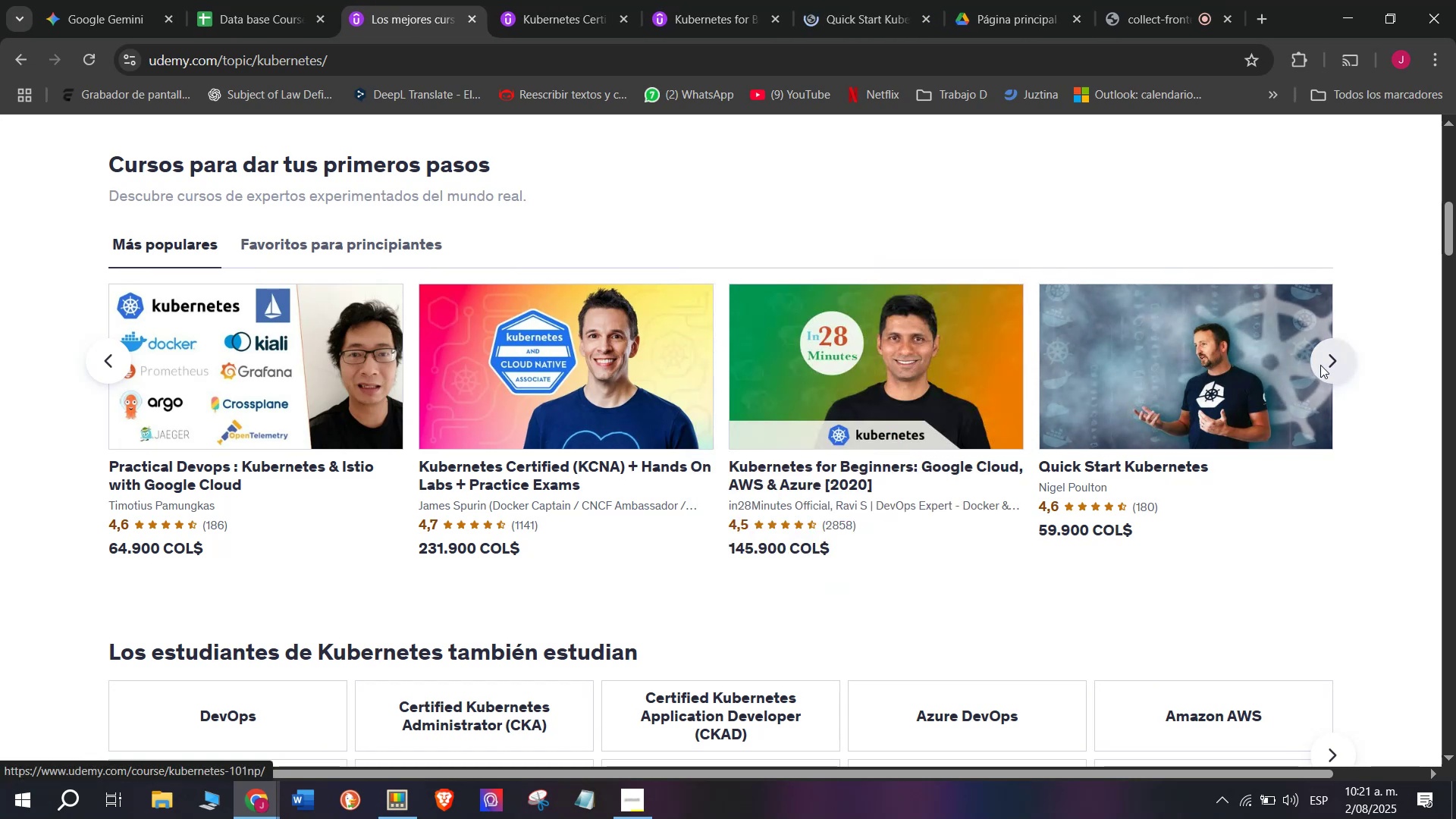 
left_click([1323, 365])
 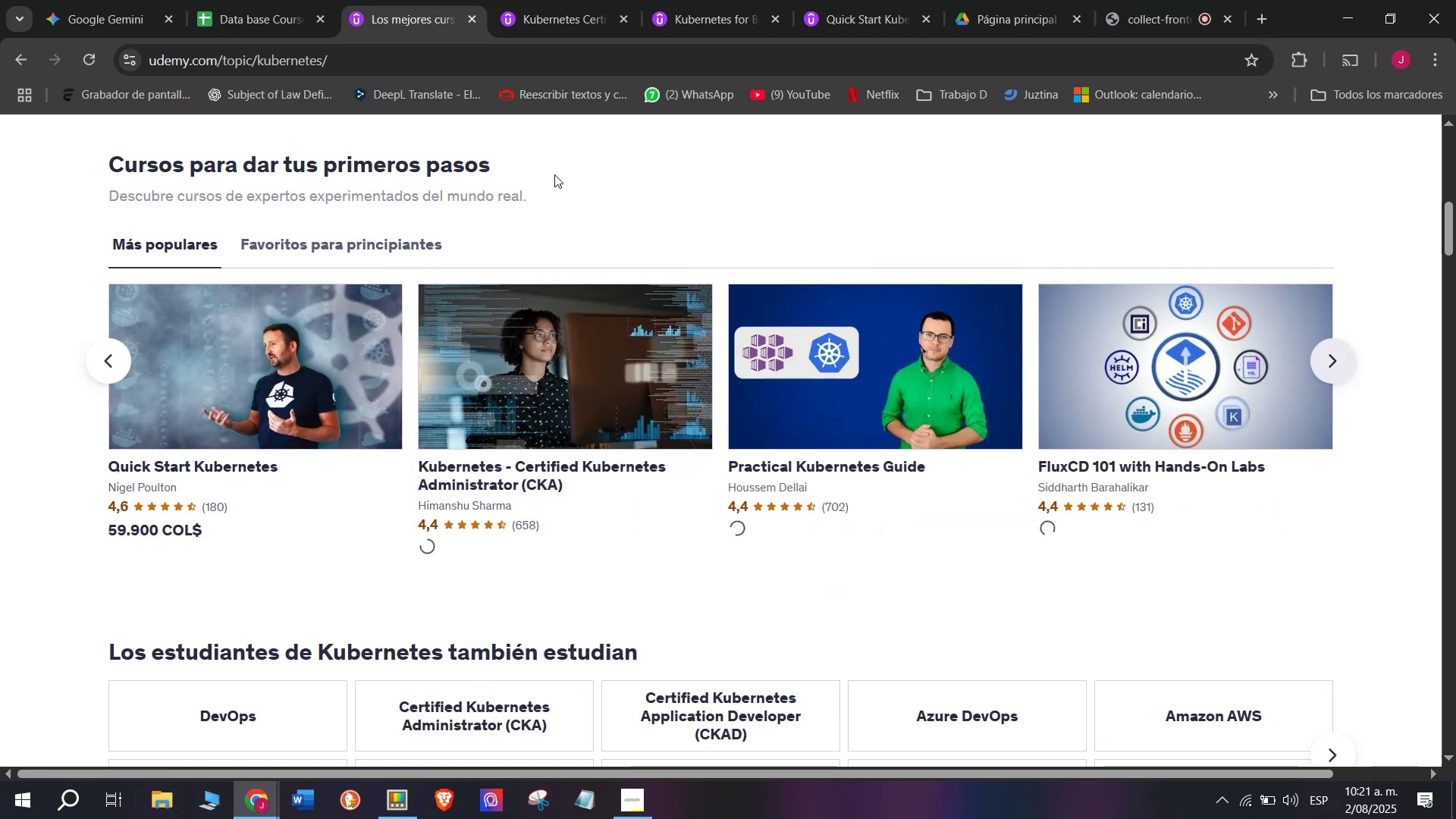 
hold_key(key=ControlLeft, duration=0.4)
left_click([542, 384])
 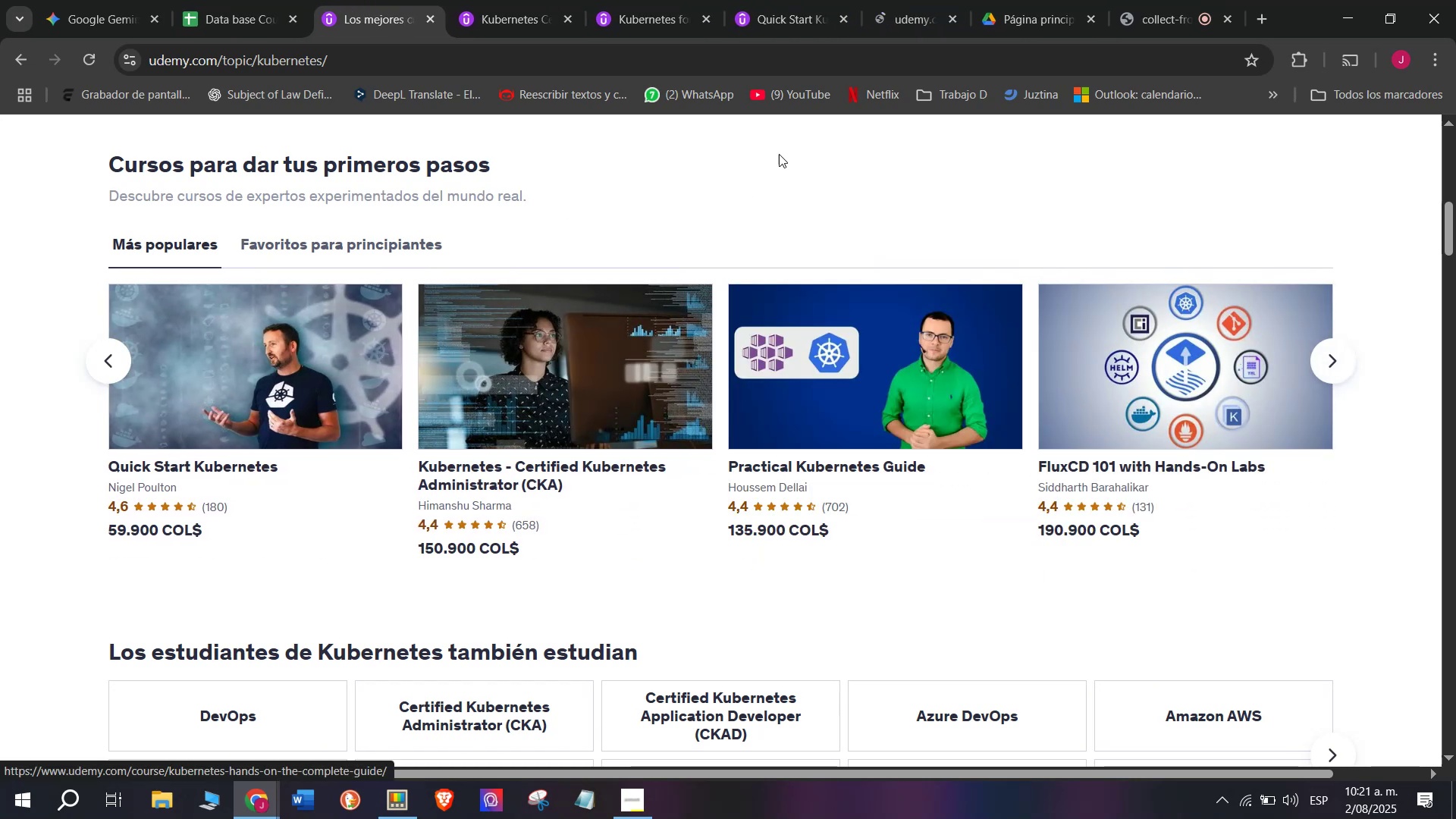 
hold_key(key=ControlLeft, duration=0.46)
left_click([878, 347])
 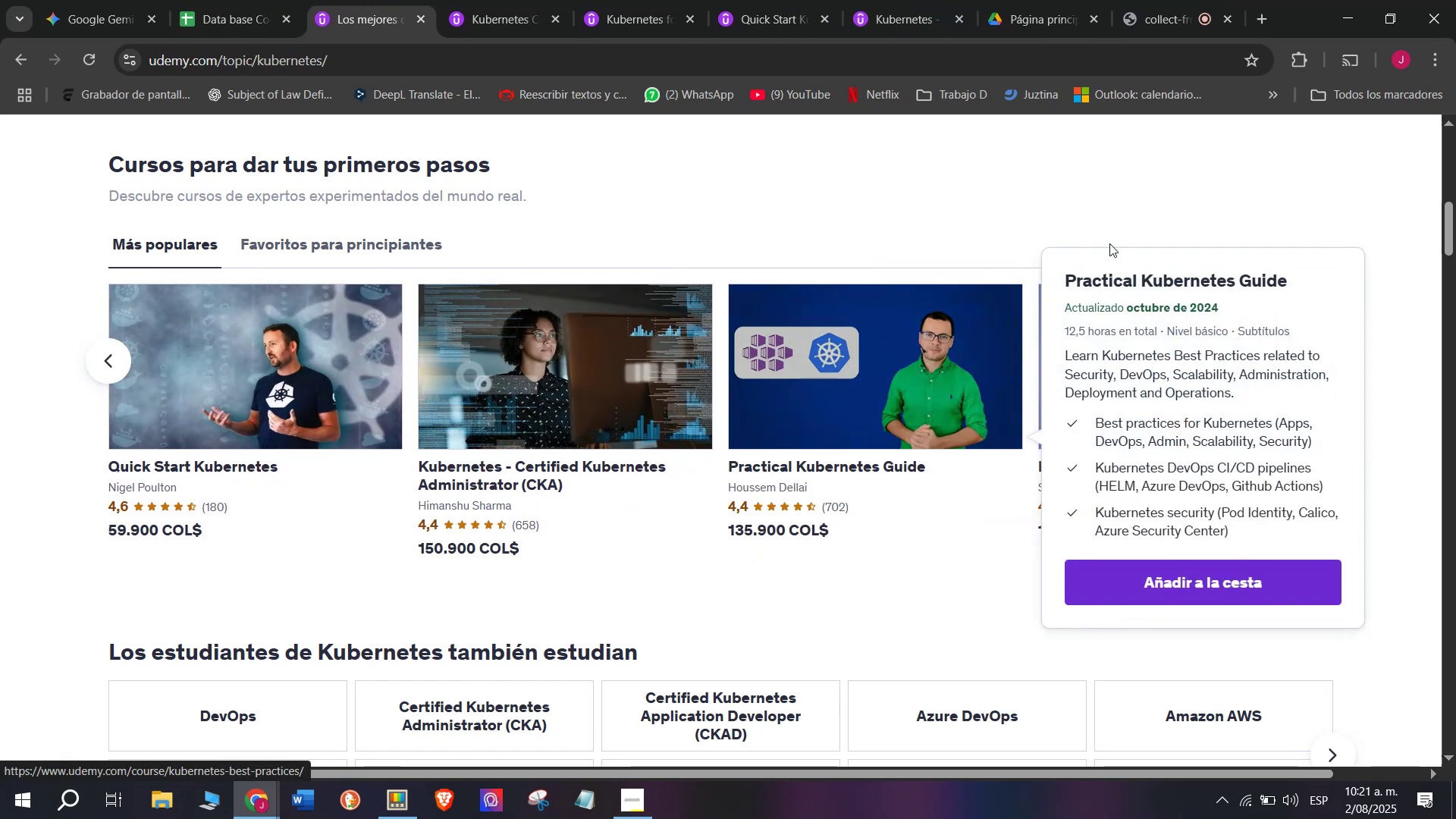 
hold_key(key=ControlLeft, duration=0.44)
left_click([1163, 384])
 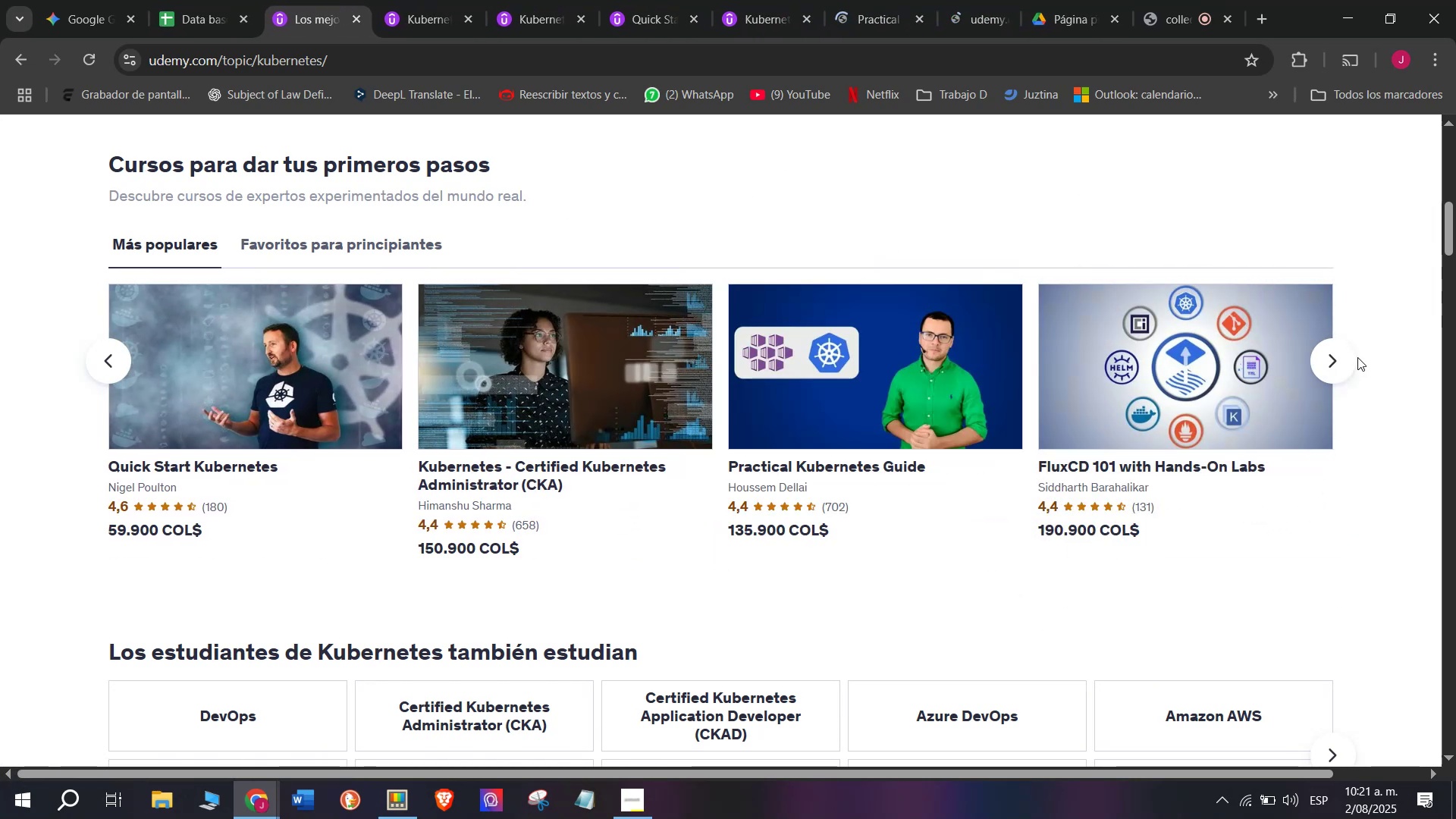 
left_click([1346, 359])
 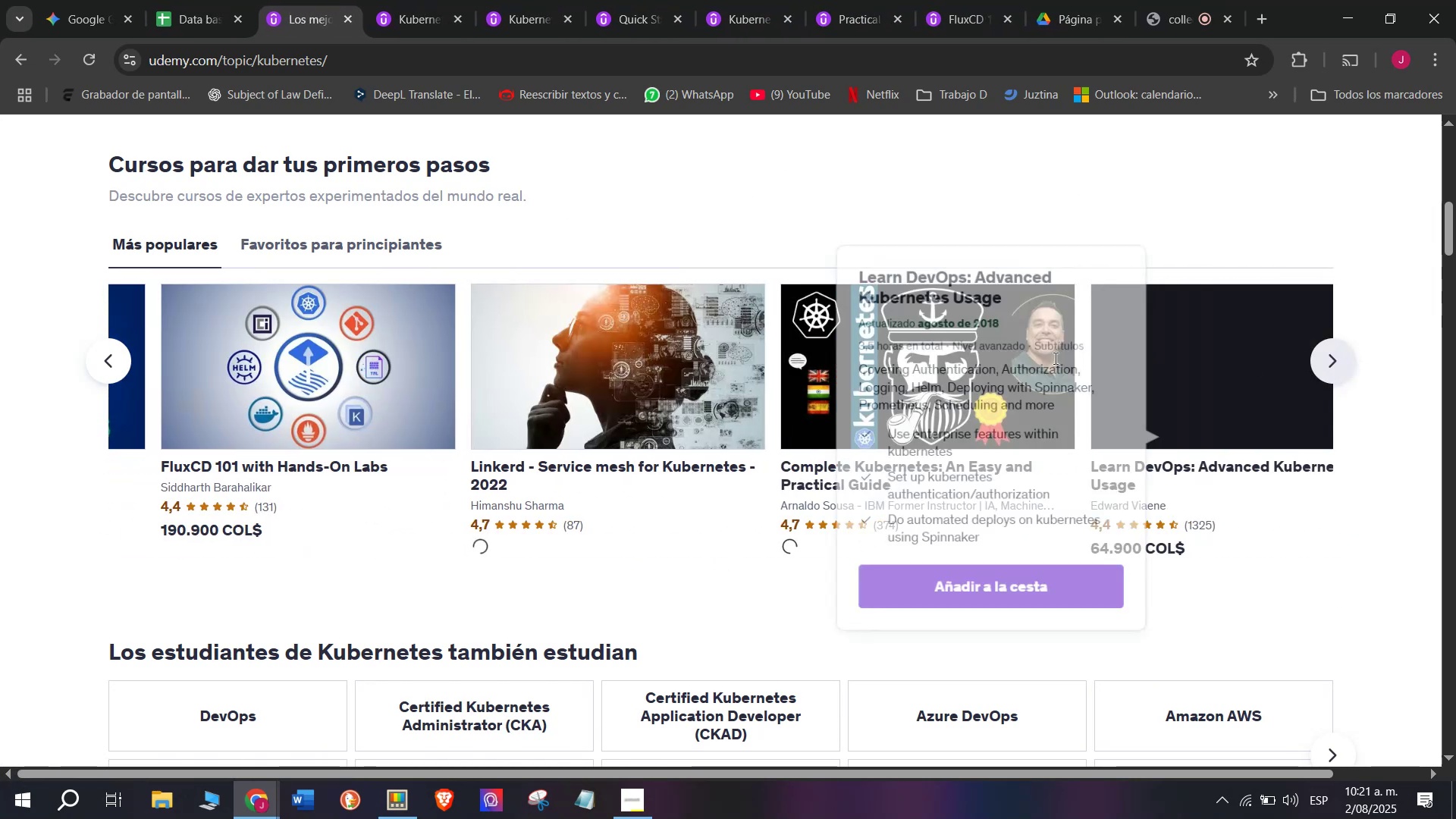 
hold_key(key=ControlLeft, duration=0.5)
left_click([577, 446])
 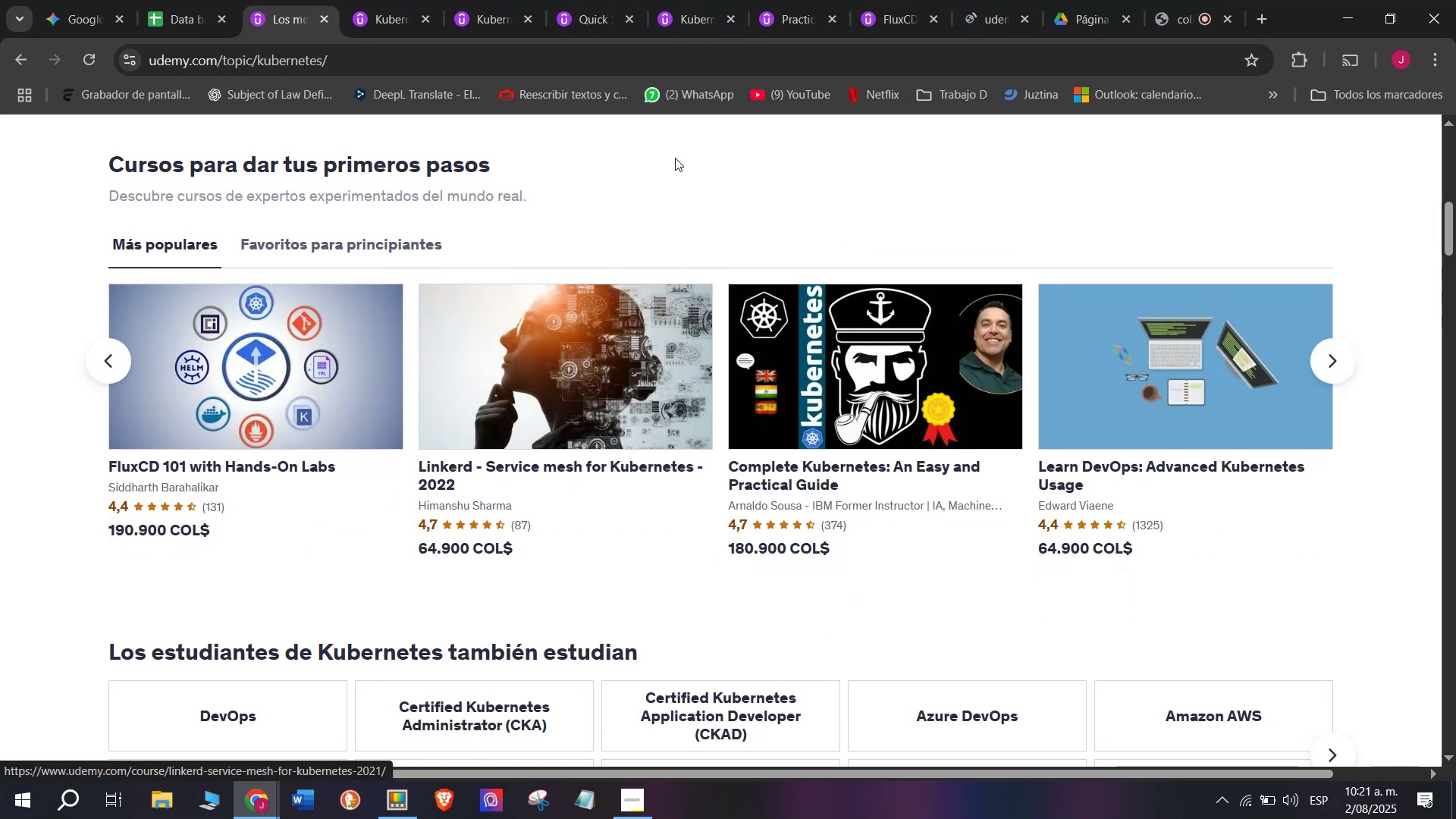 
hold_key(key=ControlLeft, duration=0.45)
left_click([846, 372])
 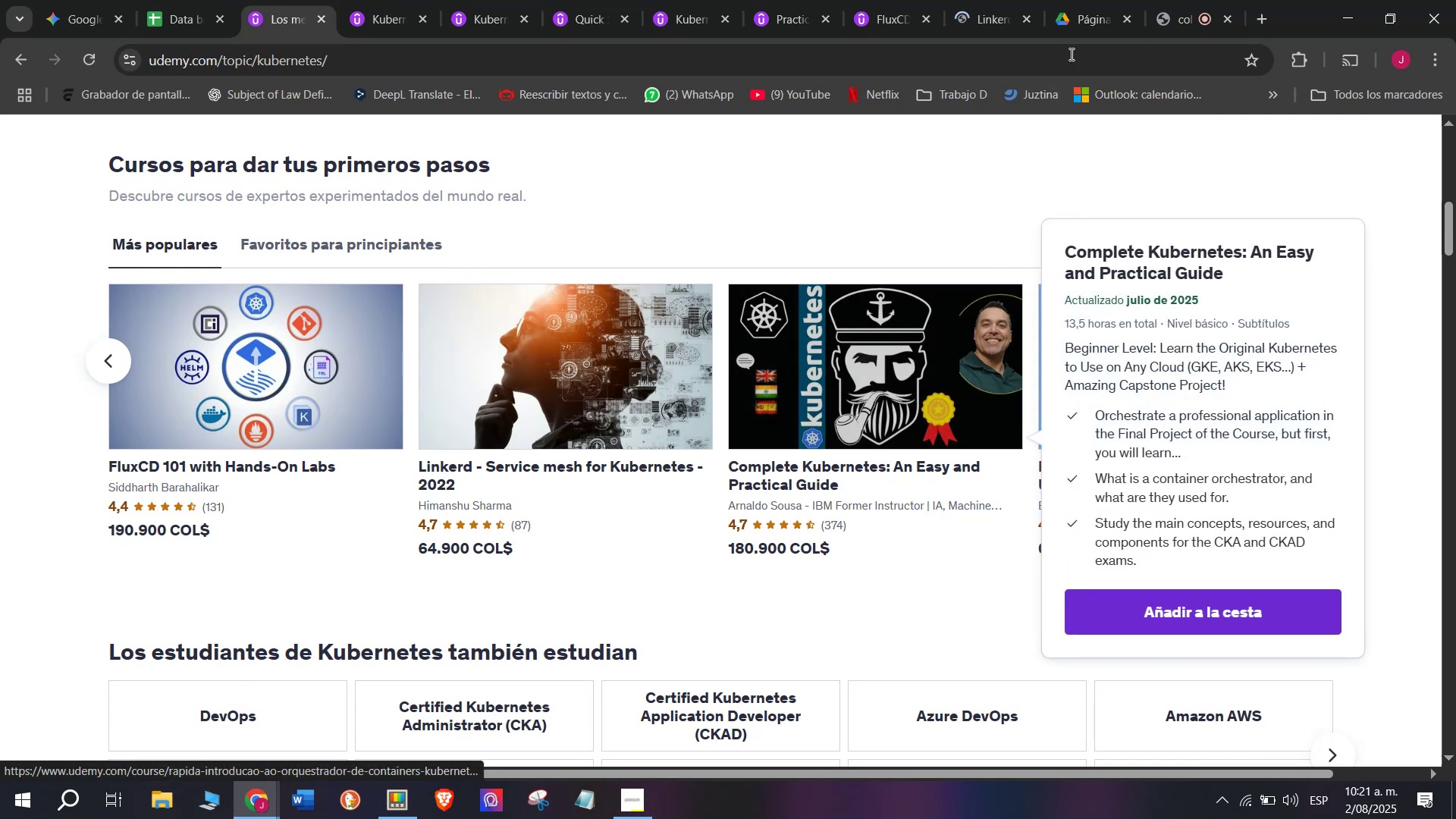 
hold_key(key=ControlLeft, duration=0.37)
left_click([1213, 335])
 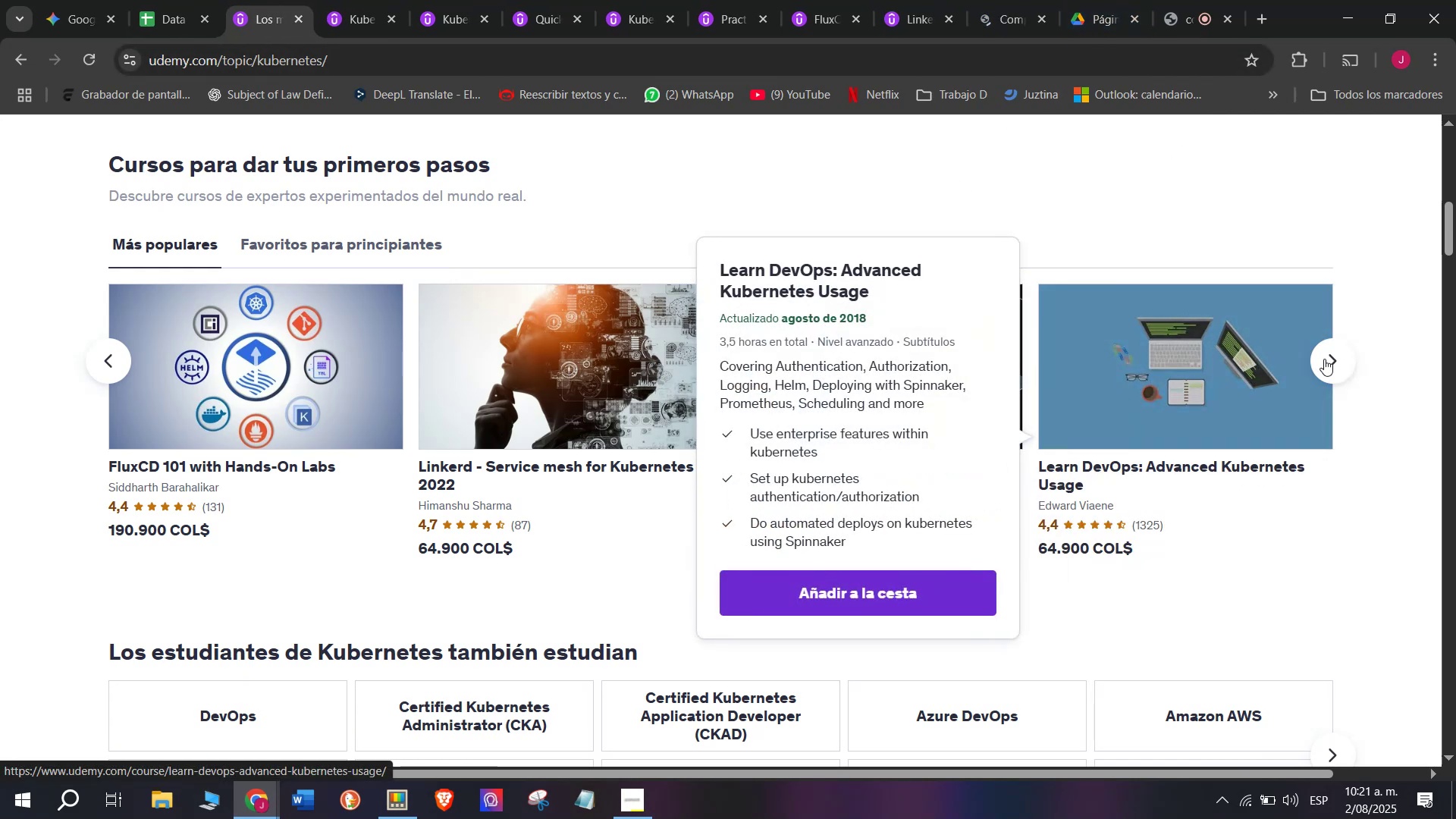 
left_click([1329, 359])
 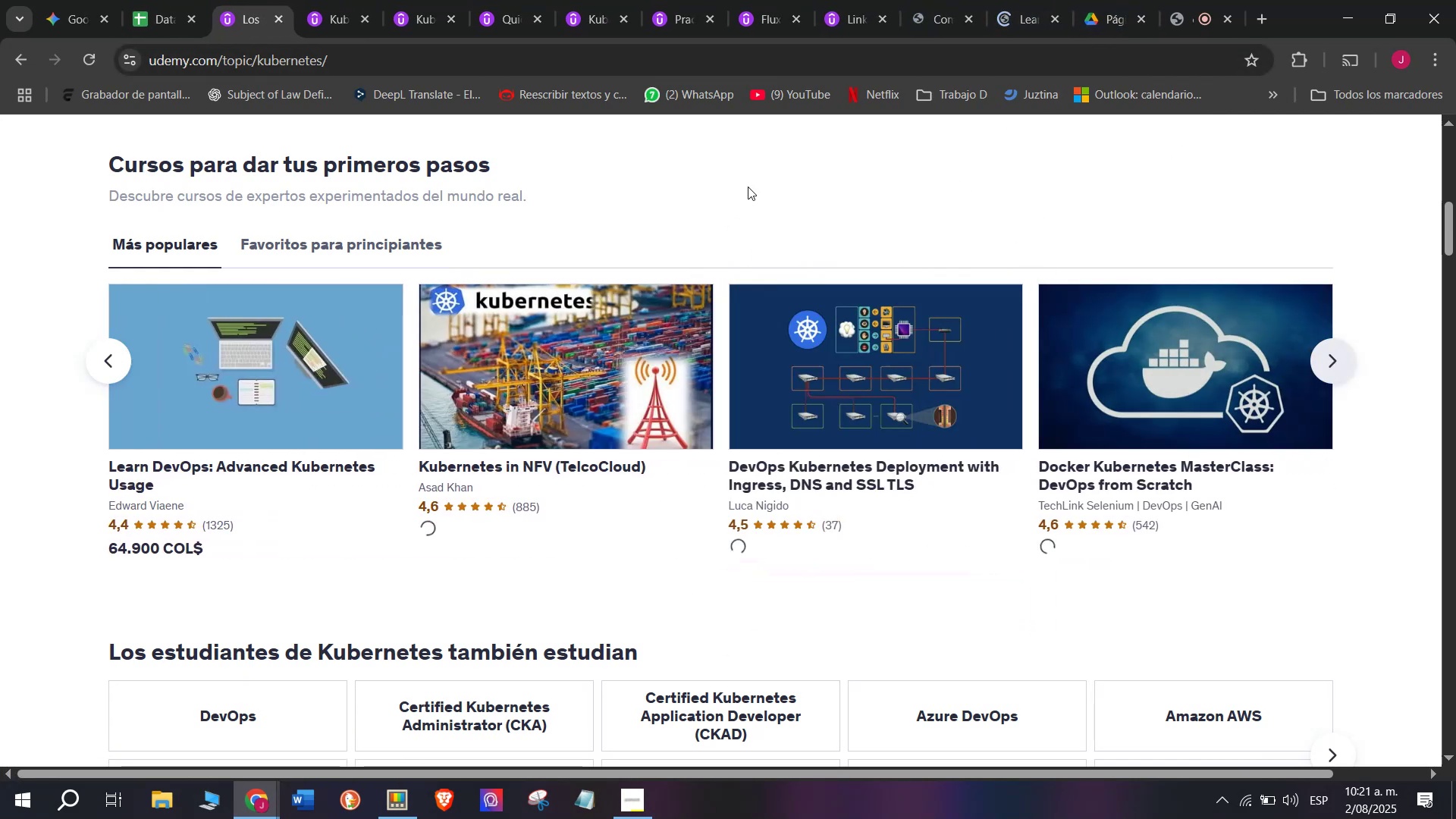 
hold_key(key=ControlLeft, duration=0.36)
left_click([604, 347])
 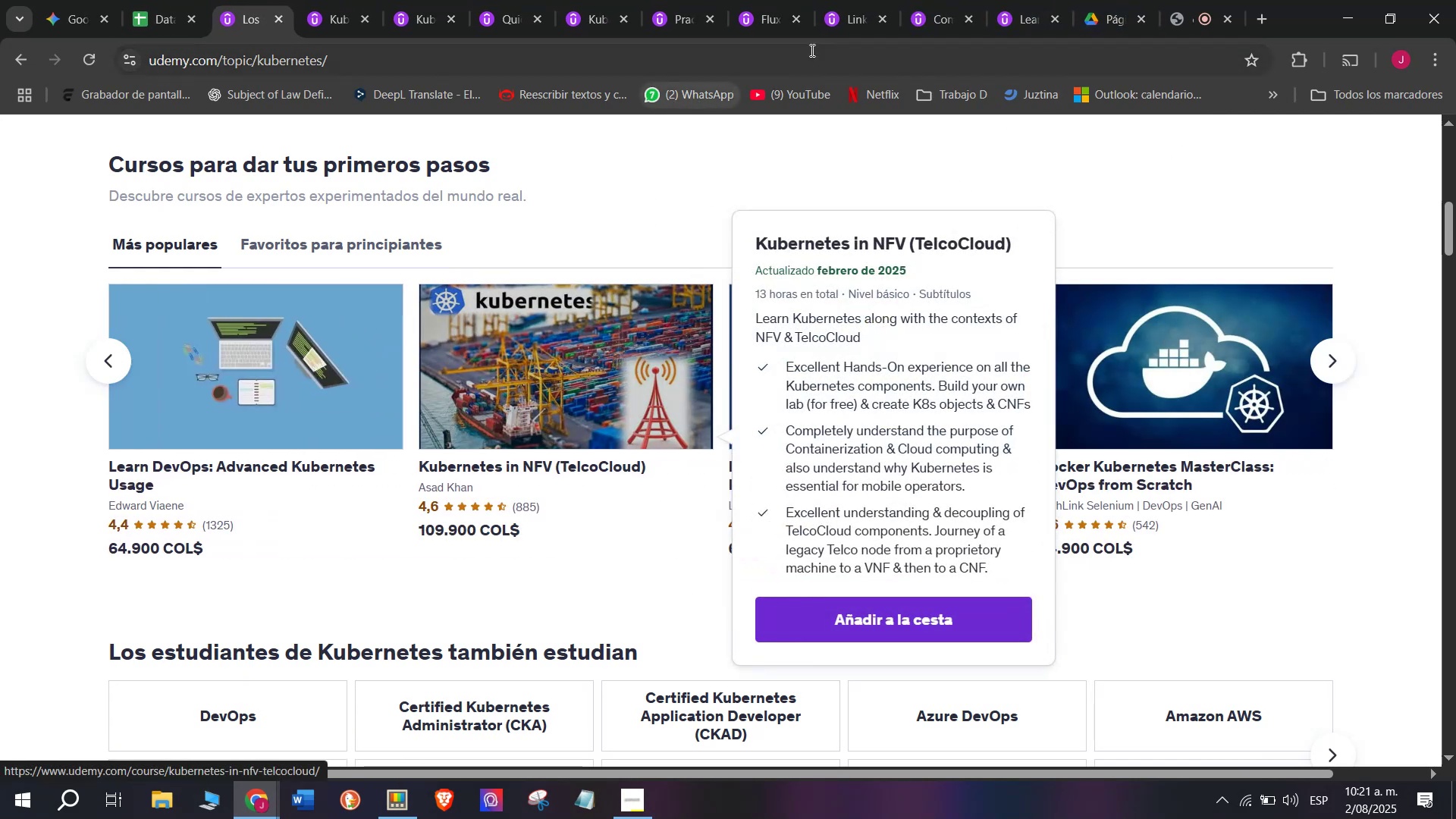 
hold_key(key=ControlLeft, duration=0.34)
left_click([828, 312])
 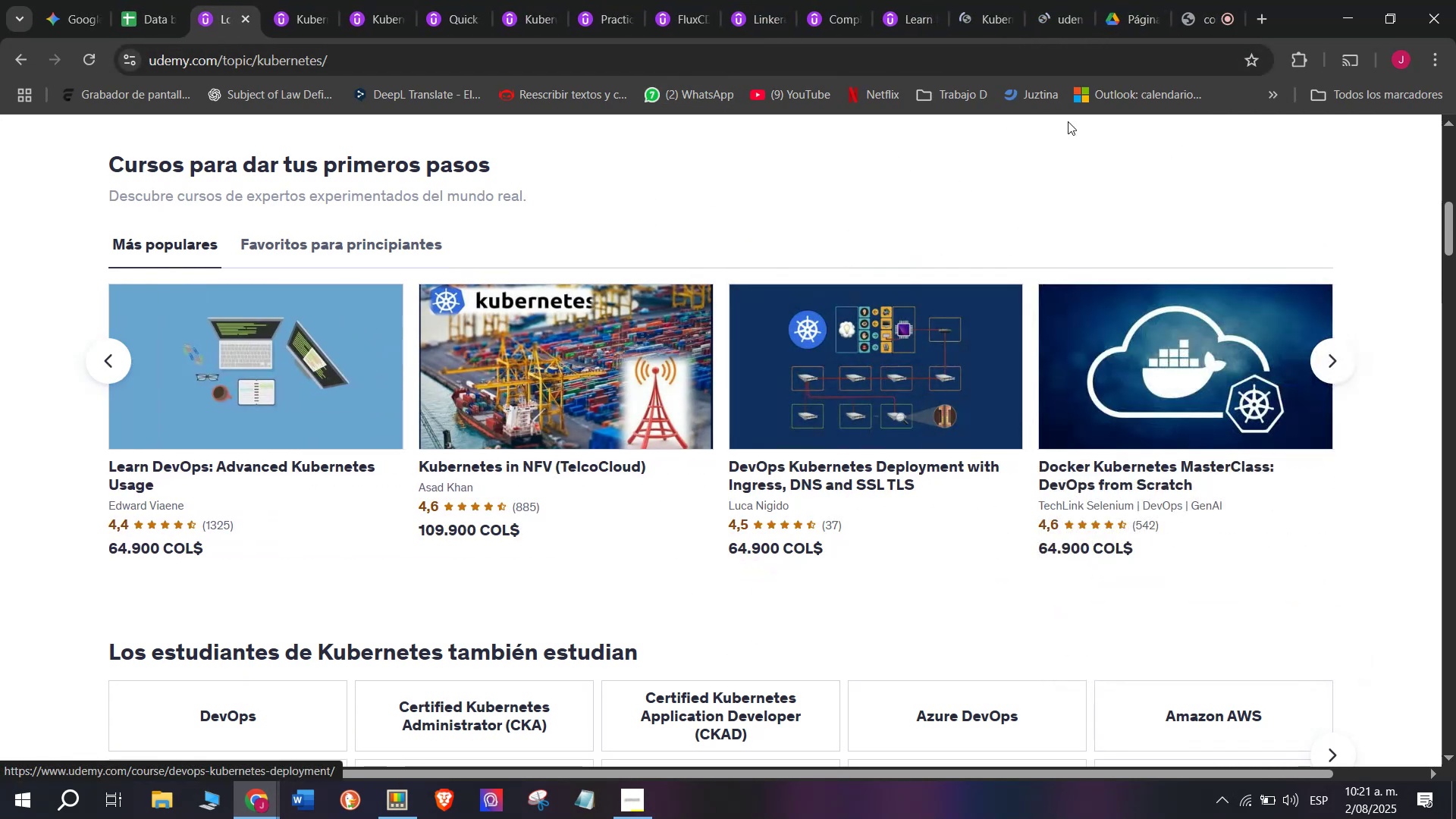 
key(Control+ControlLeft)
 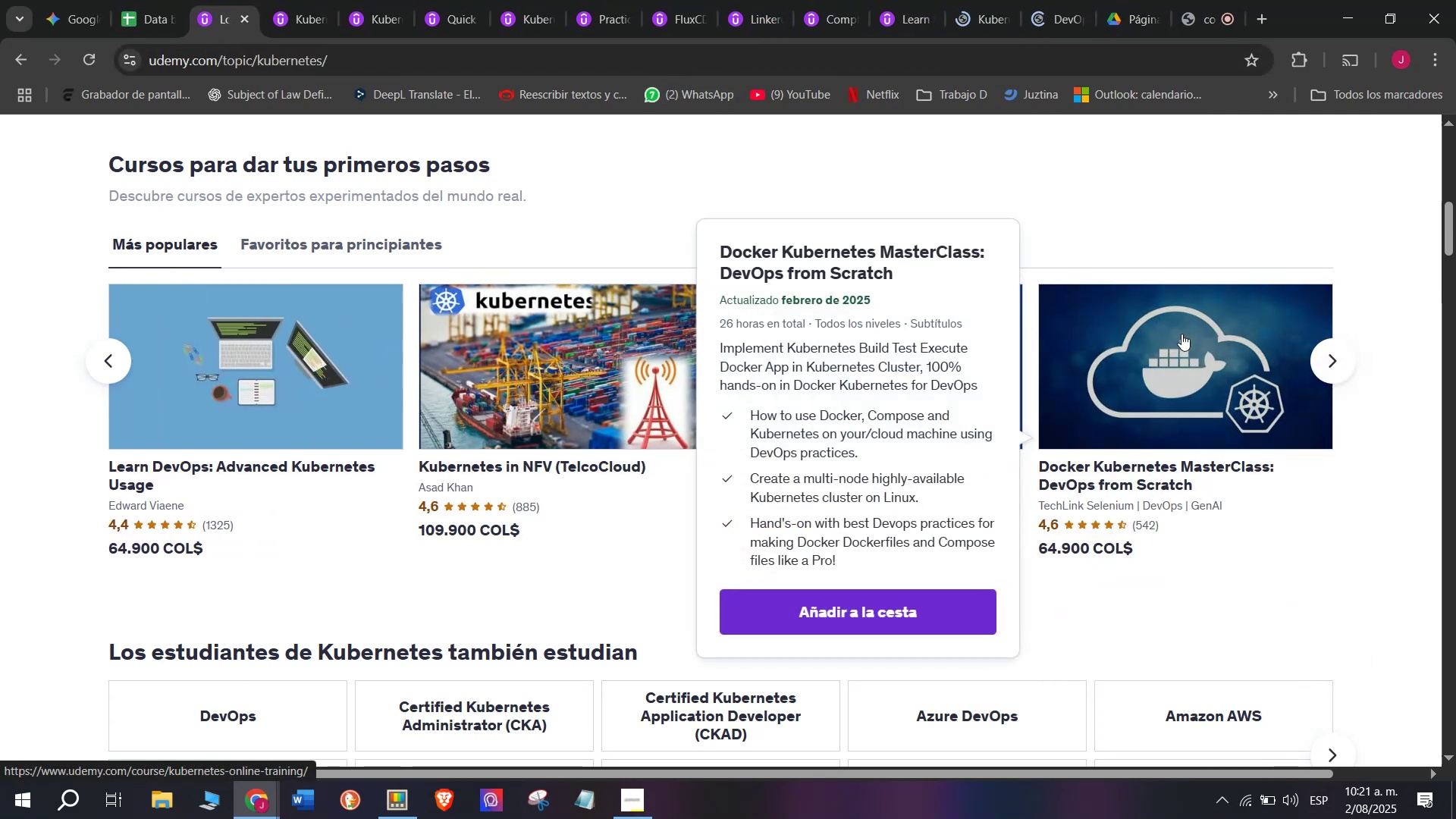 
left_click([1181, 334])
 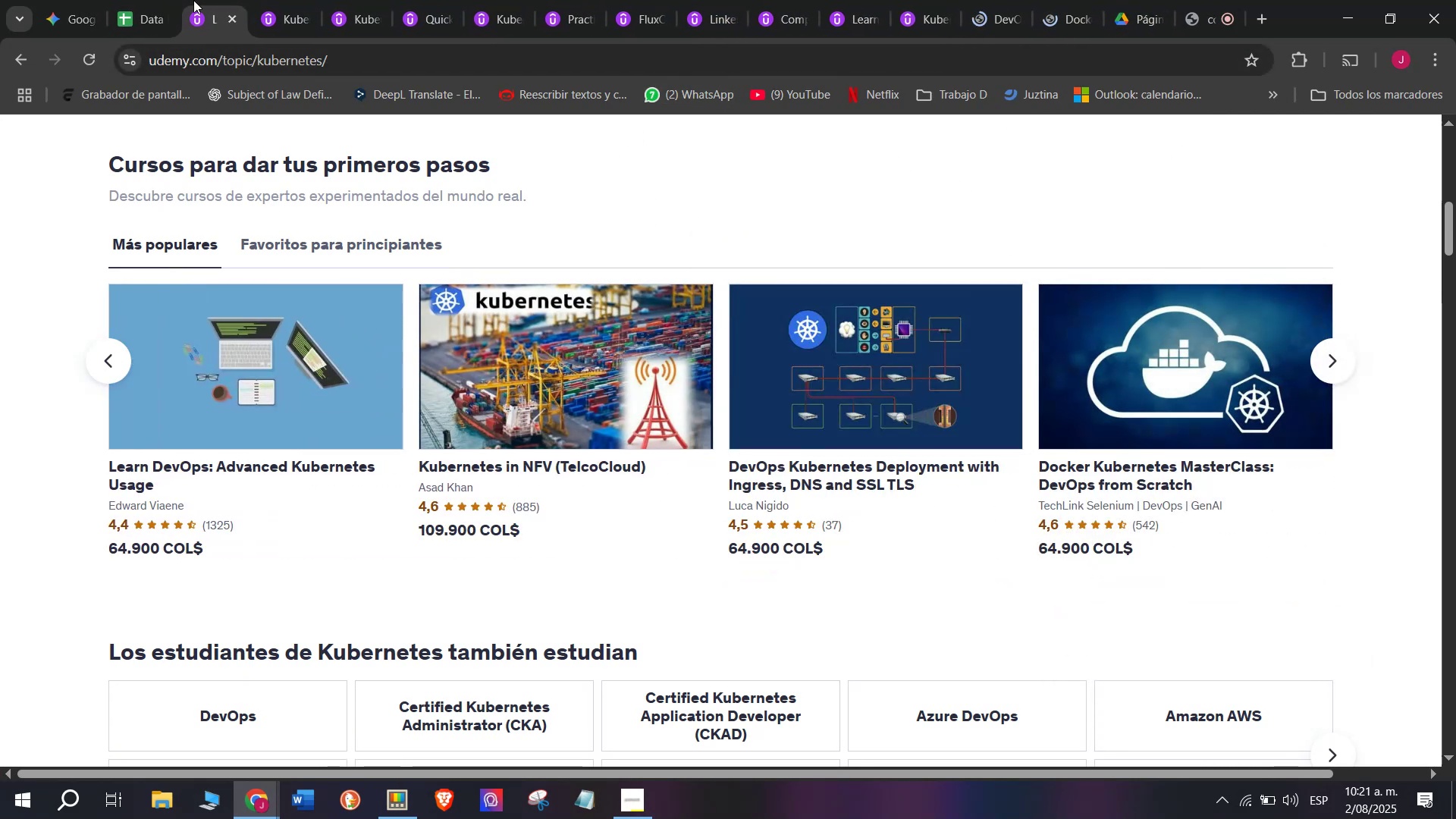 
left_click_drag(start_coordinate=[193, 0], to_coordinate=[1034, 0])
 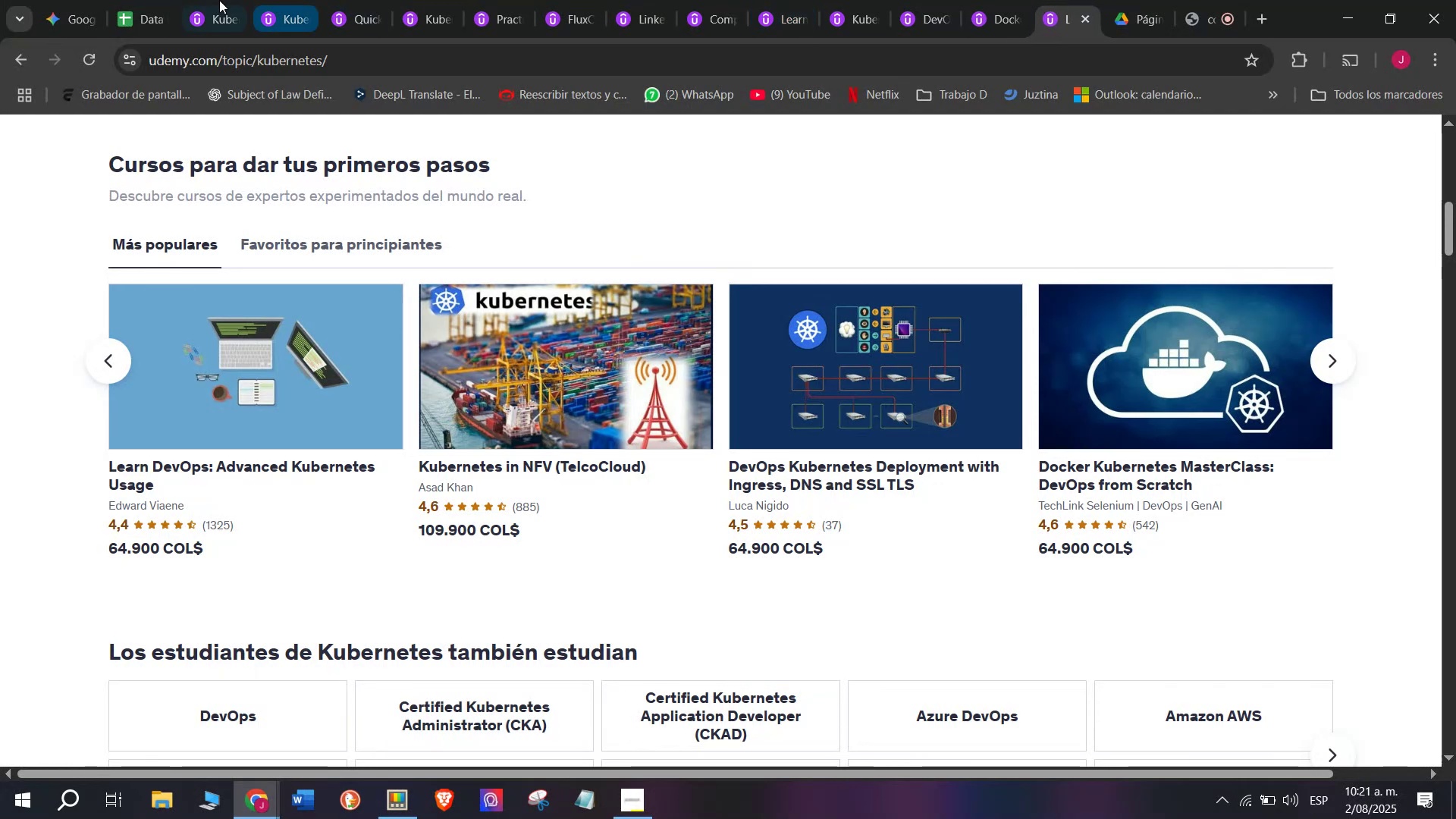 
left_click([213, 0])
 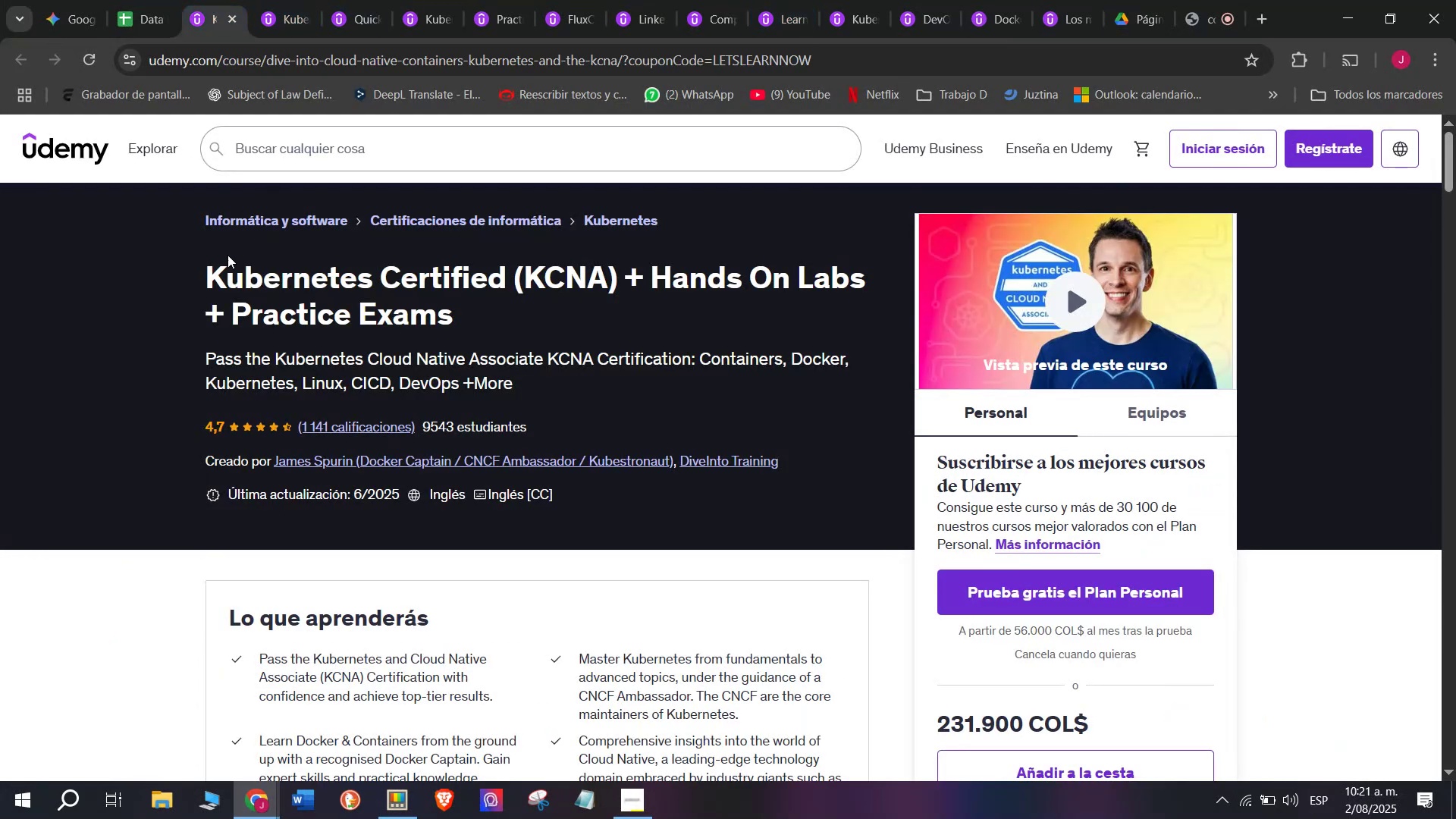 
left_click_drag(start_coordinate=[201, 263], to_coordinate=[538, 309])
 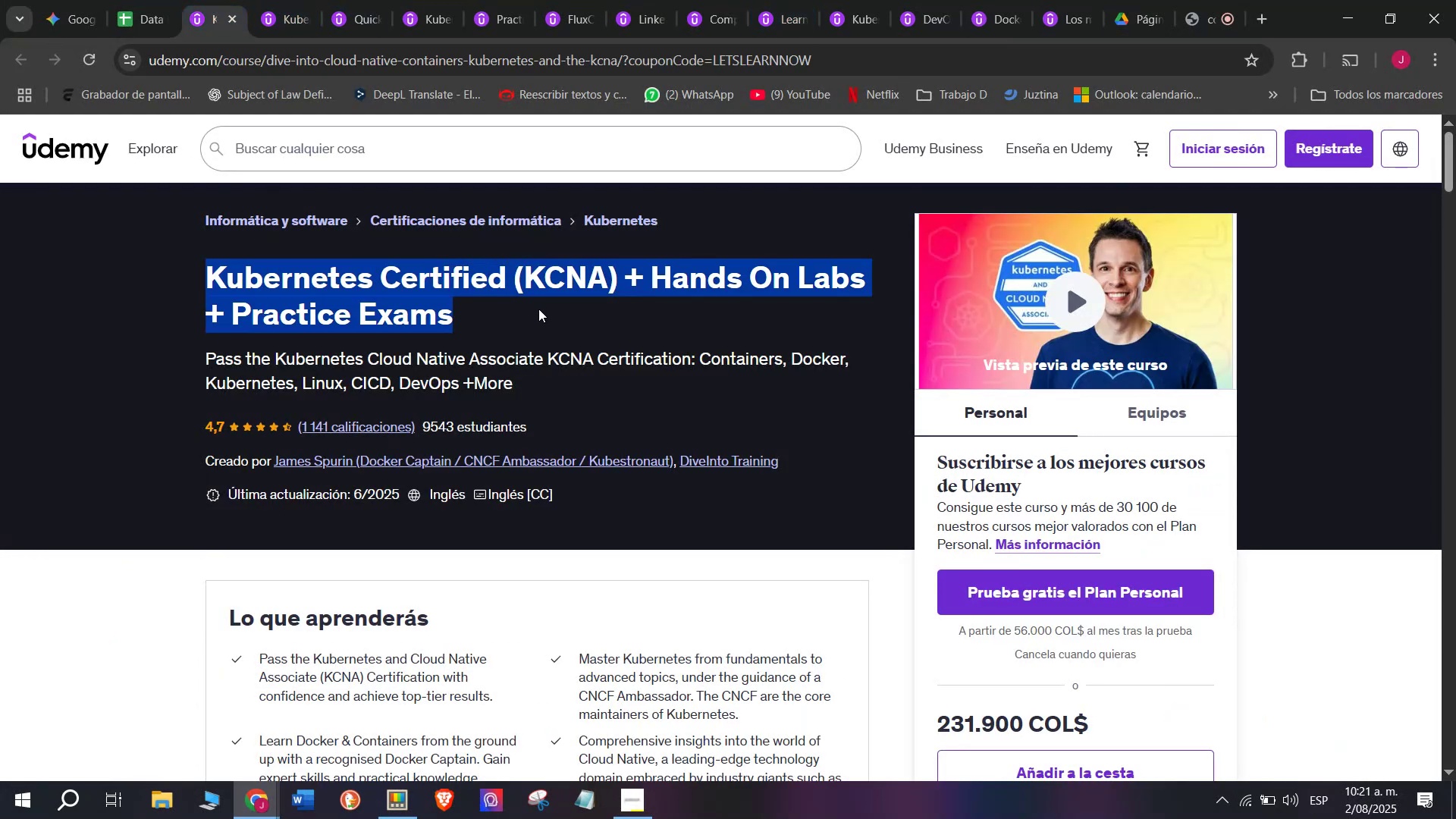 
key(Break)
 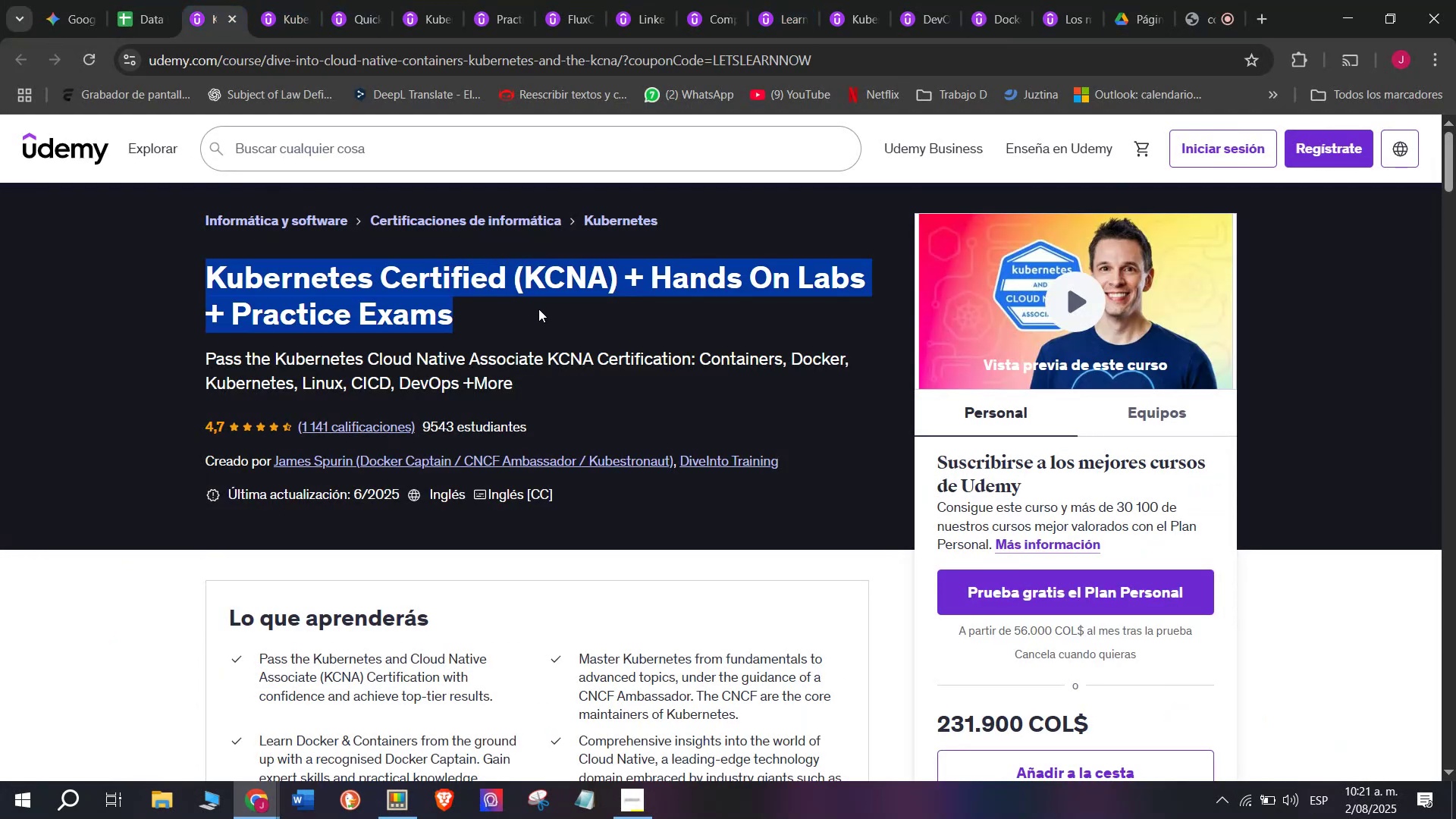 
key(Control+ControlLeft)
 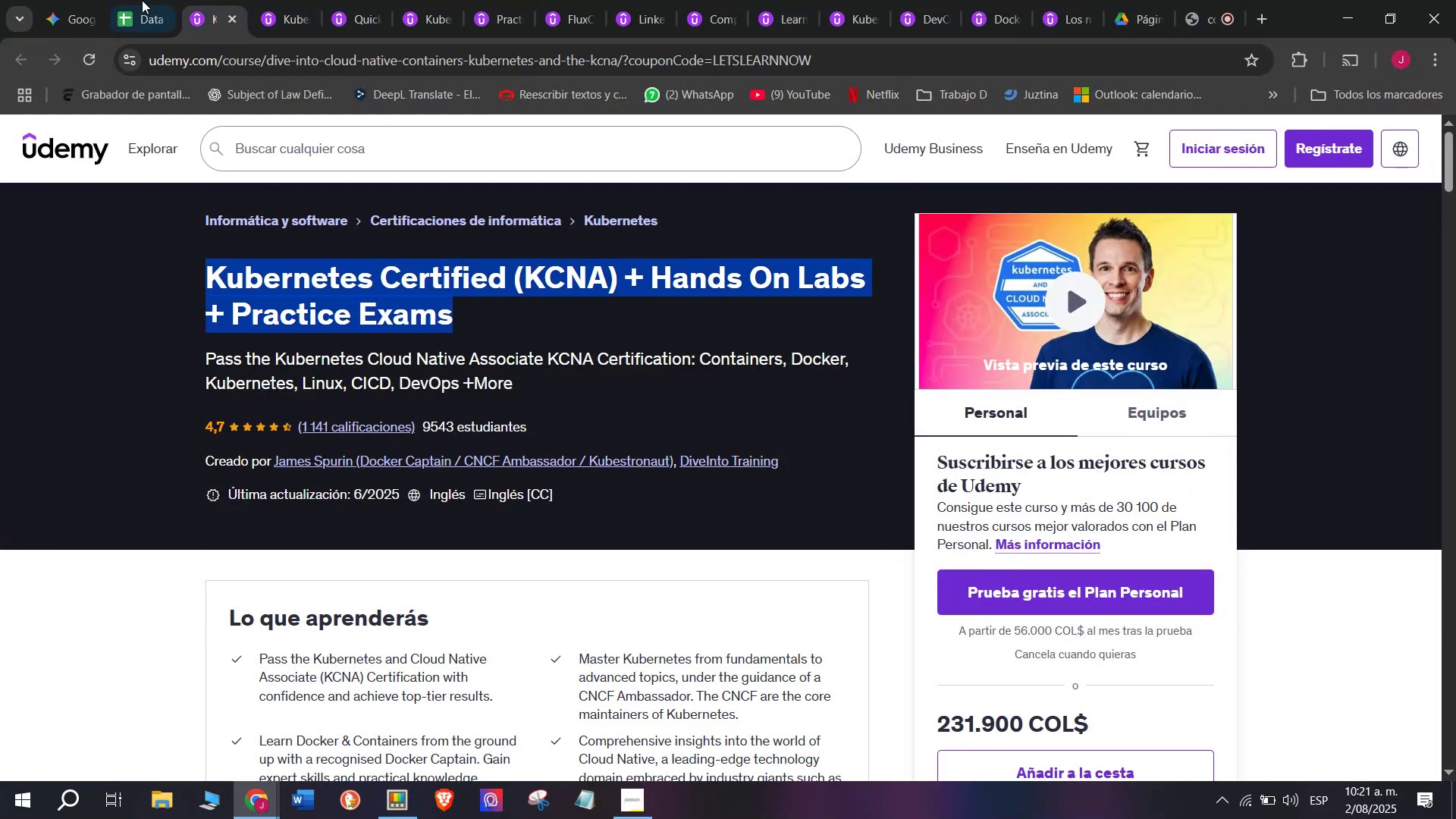 
key(Control+C)
 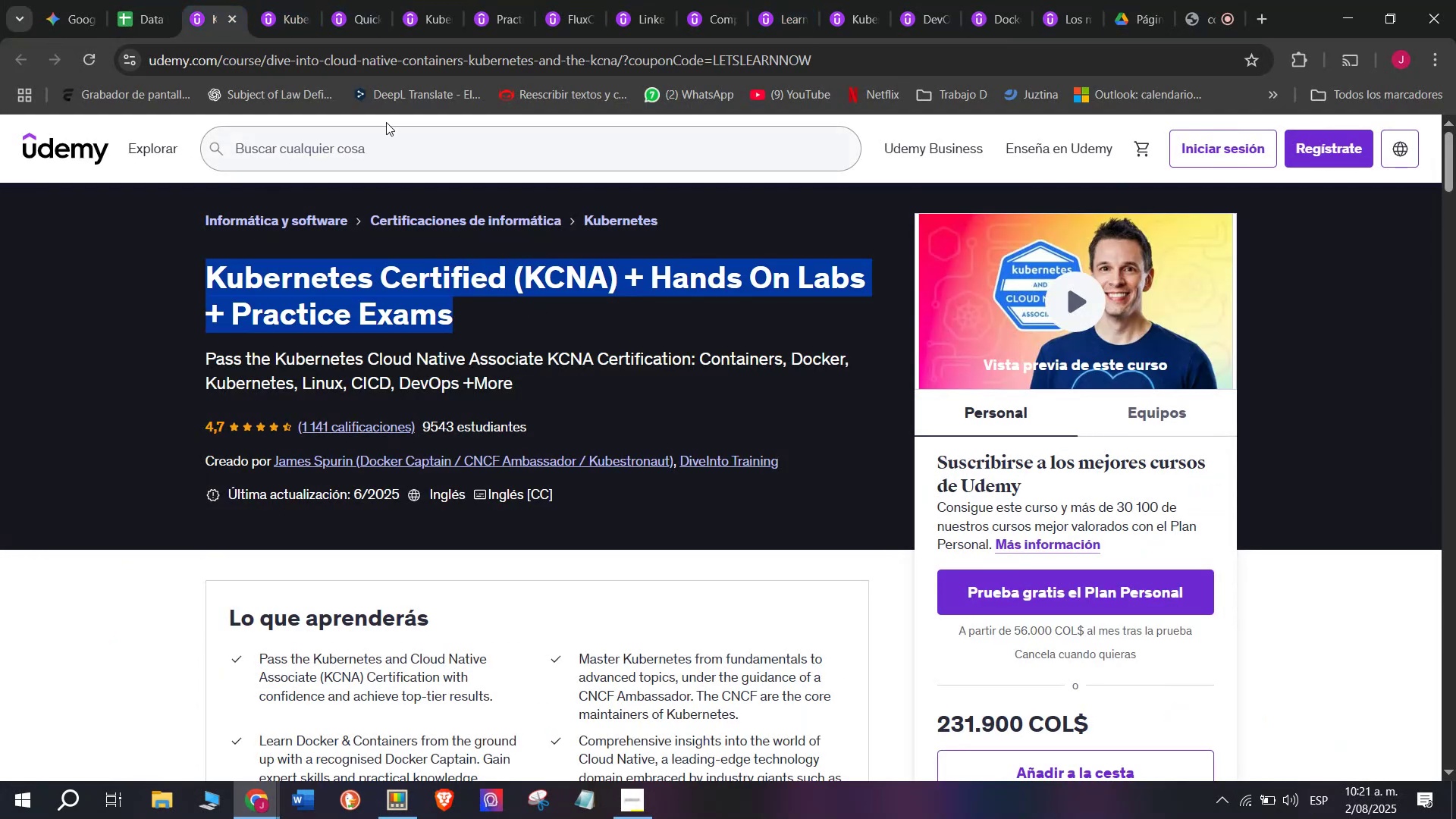 
key(Control+ControlLeft)
 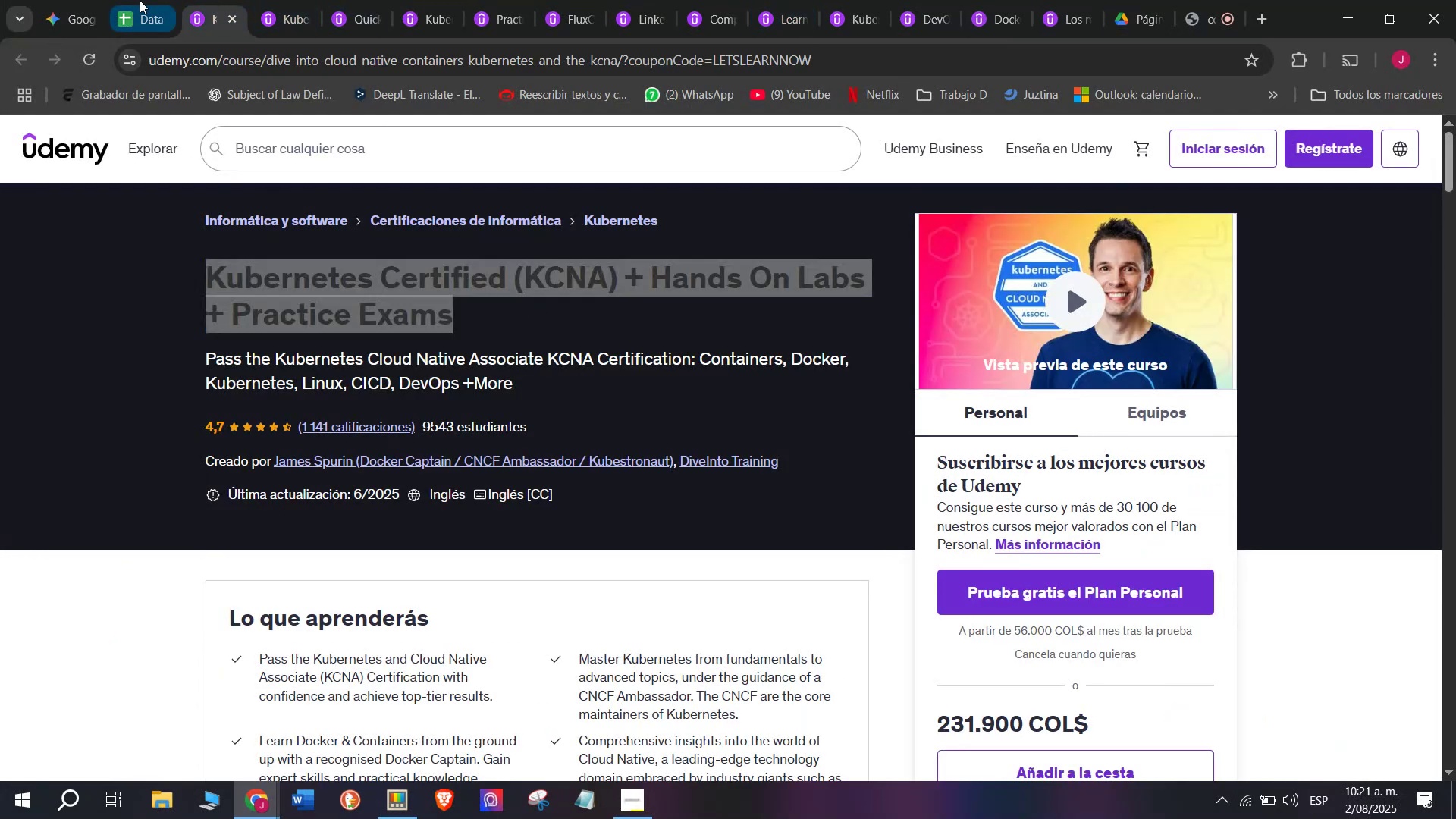 
key(Break)
 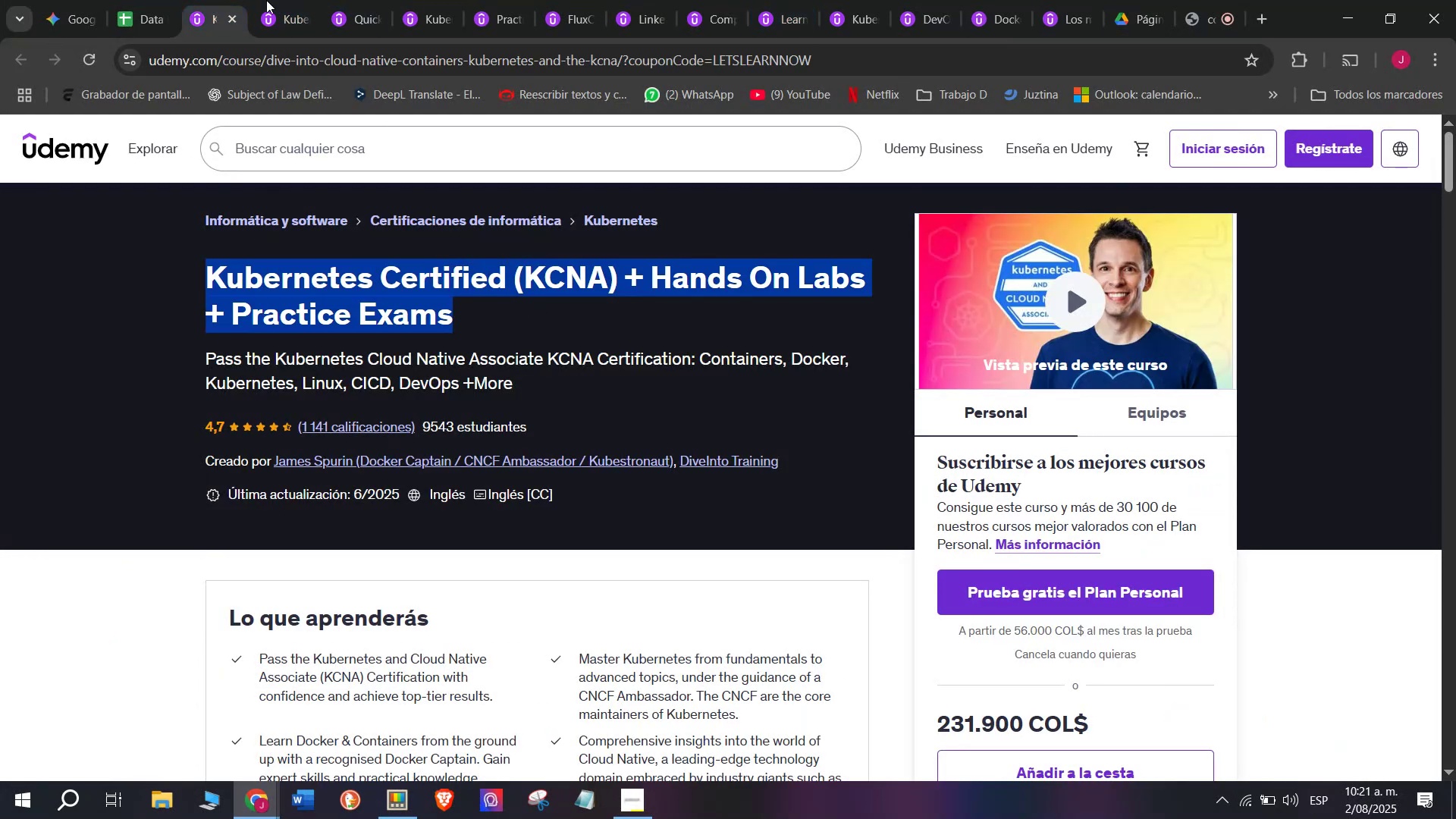 
key(Control+C)
 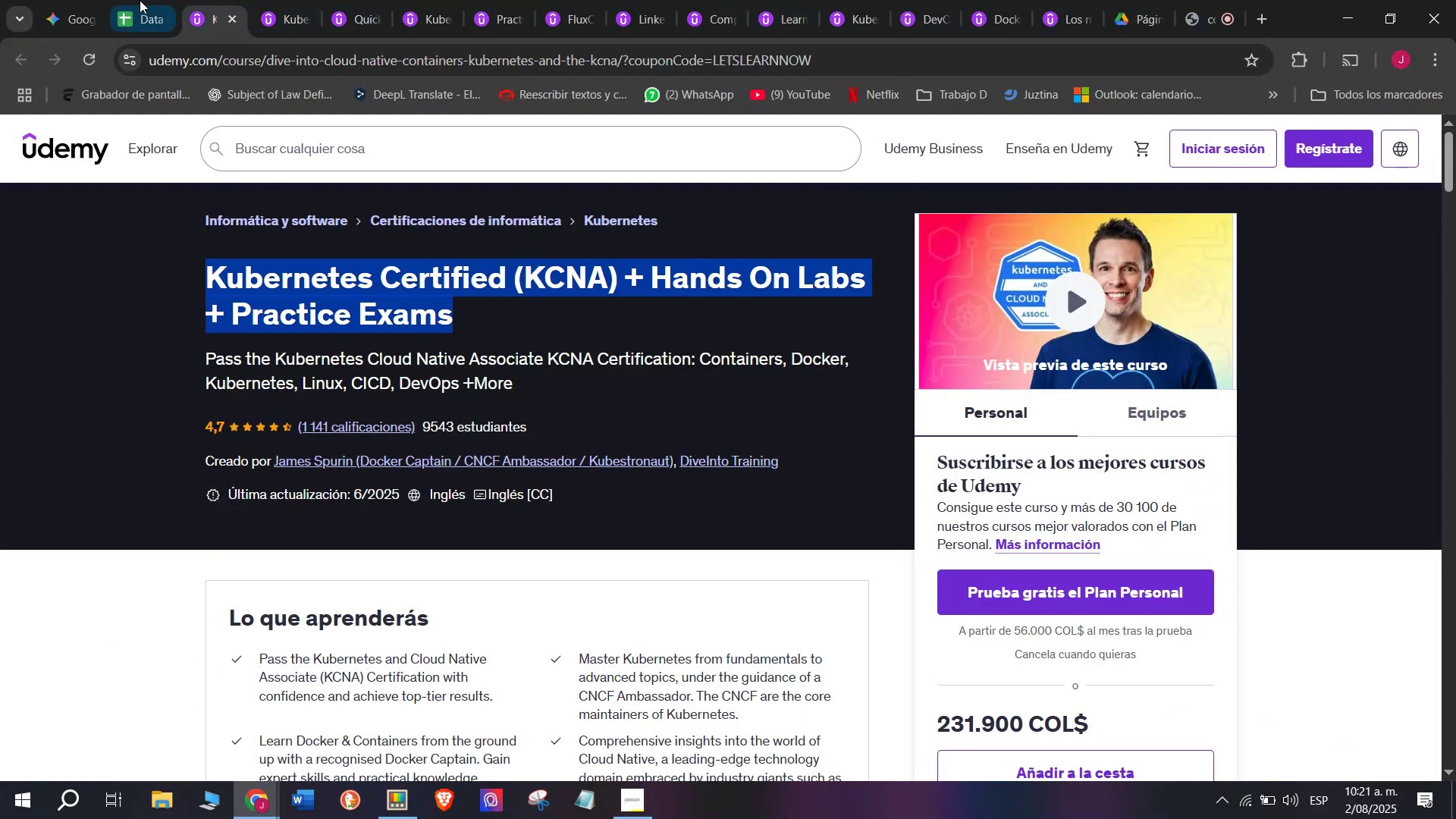 
left_click([140, 0])
 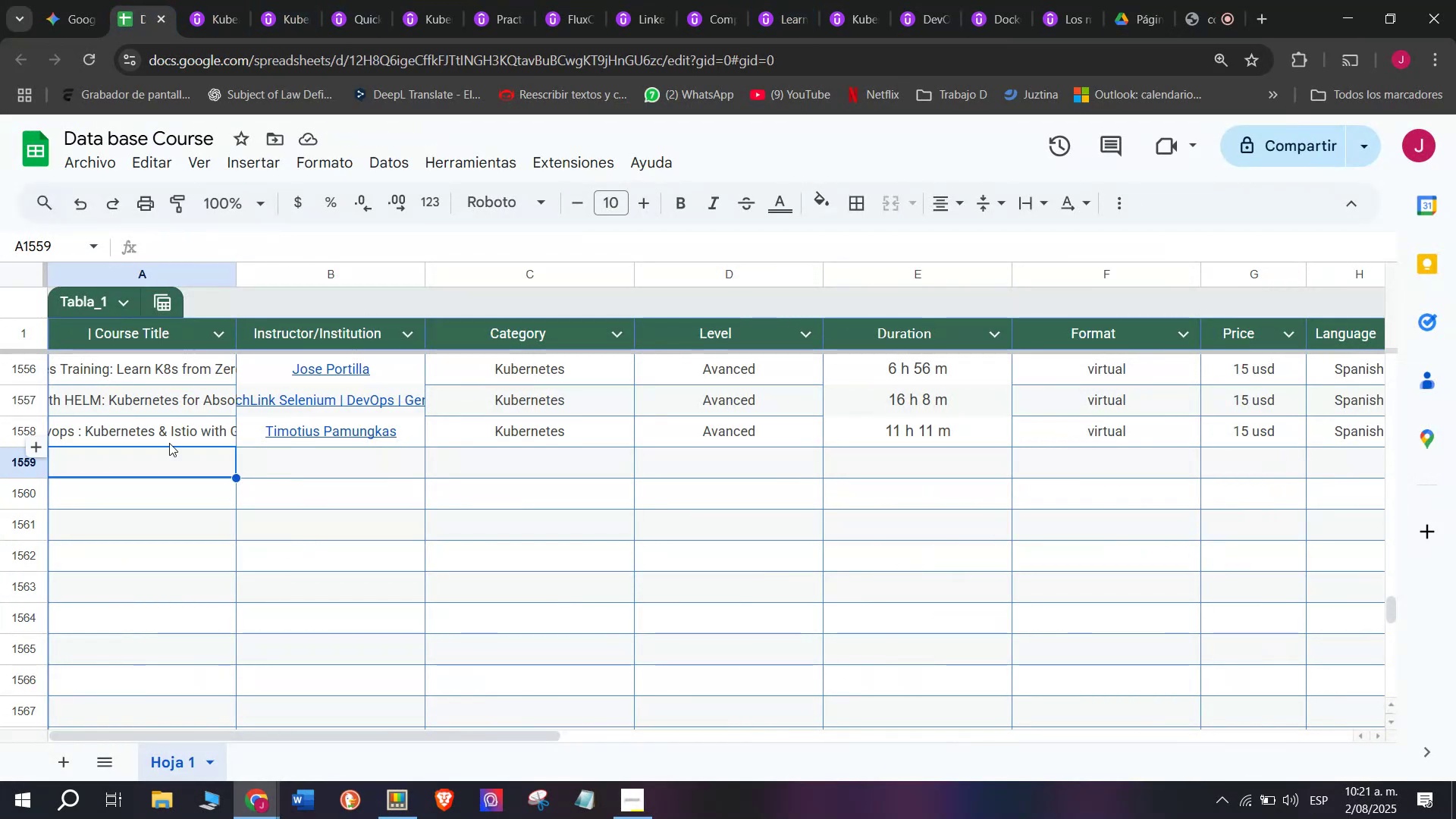 
scroll: coordinate [202, 467], scroll_direction: up, amount: 4.0
 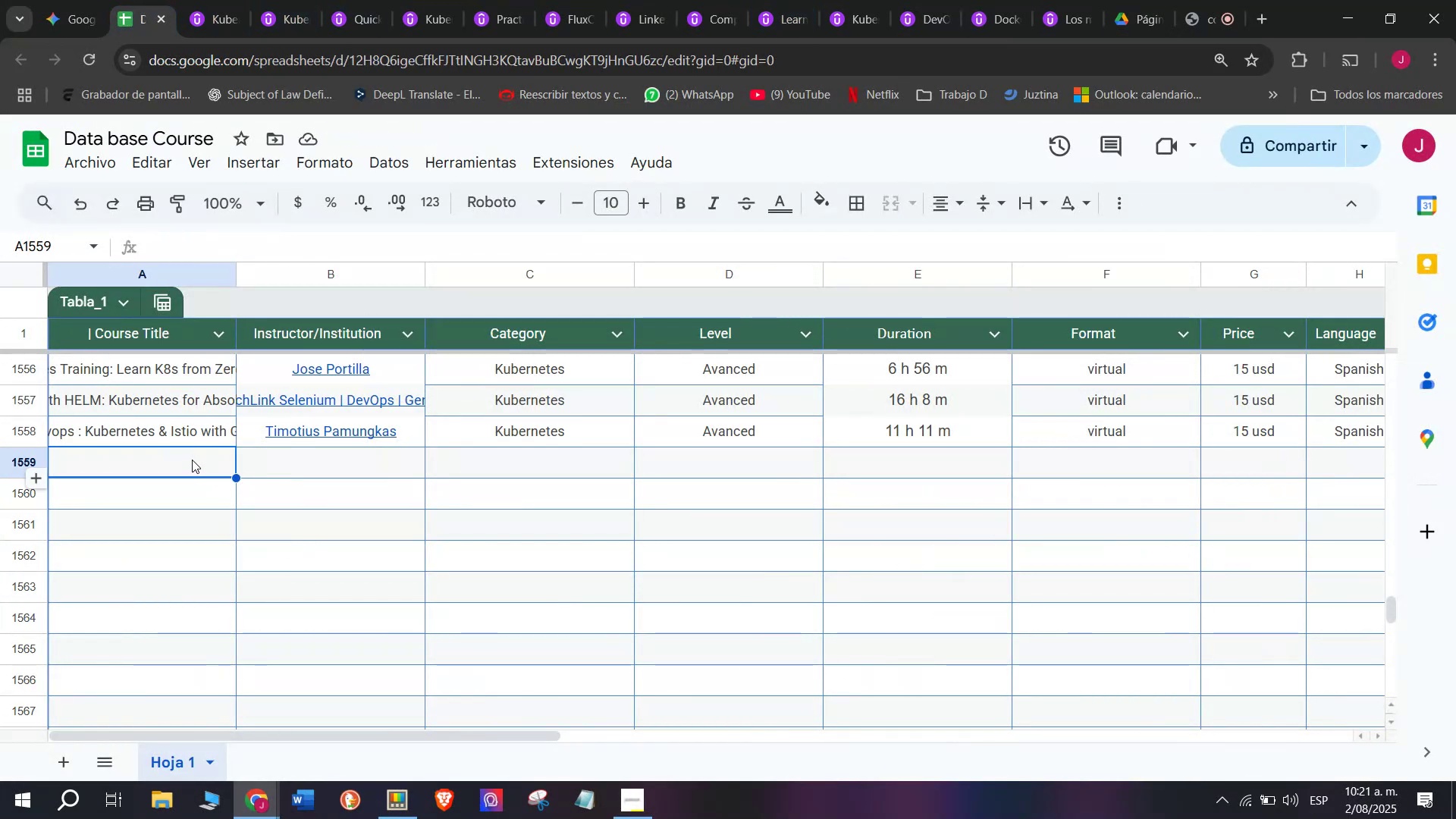 
double_click([192, 460])
 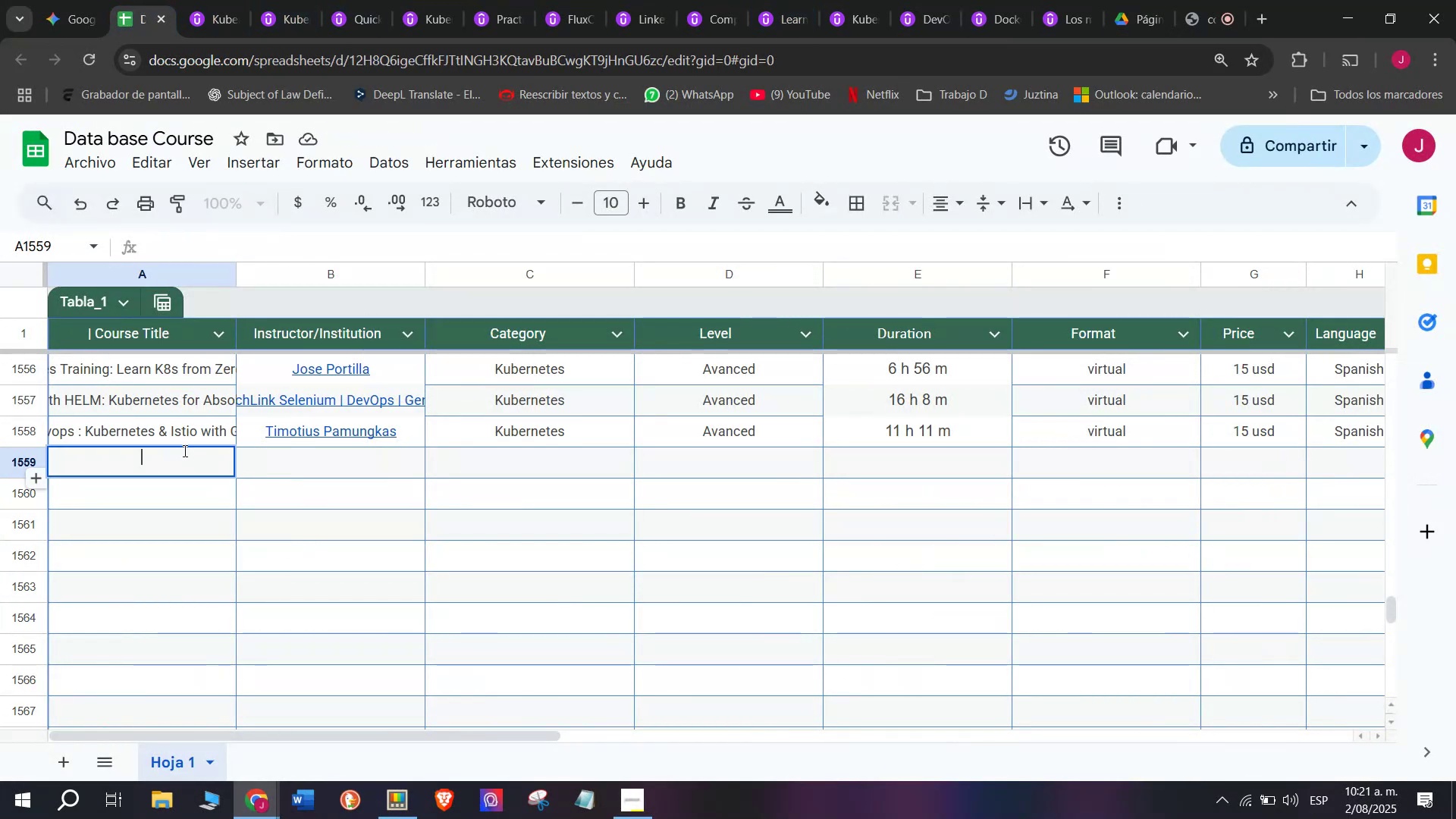 
key(Z)
 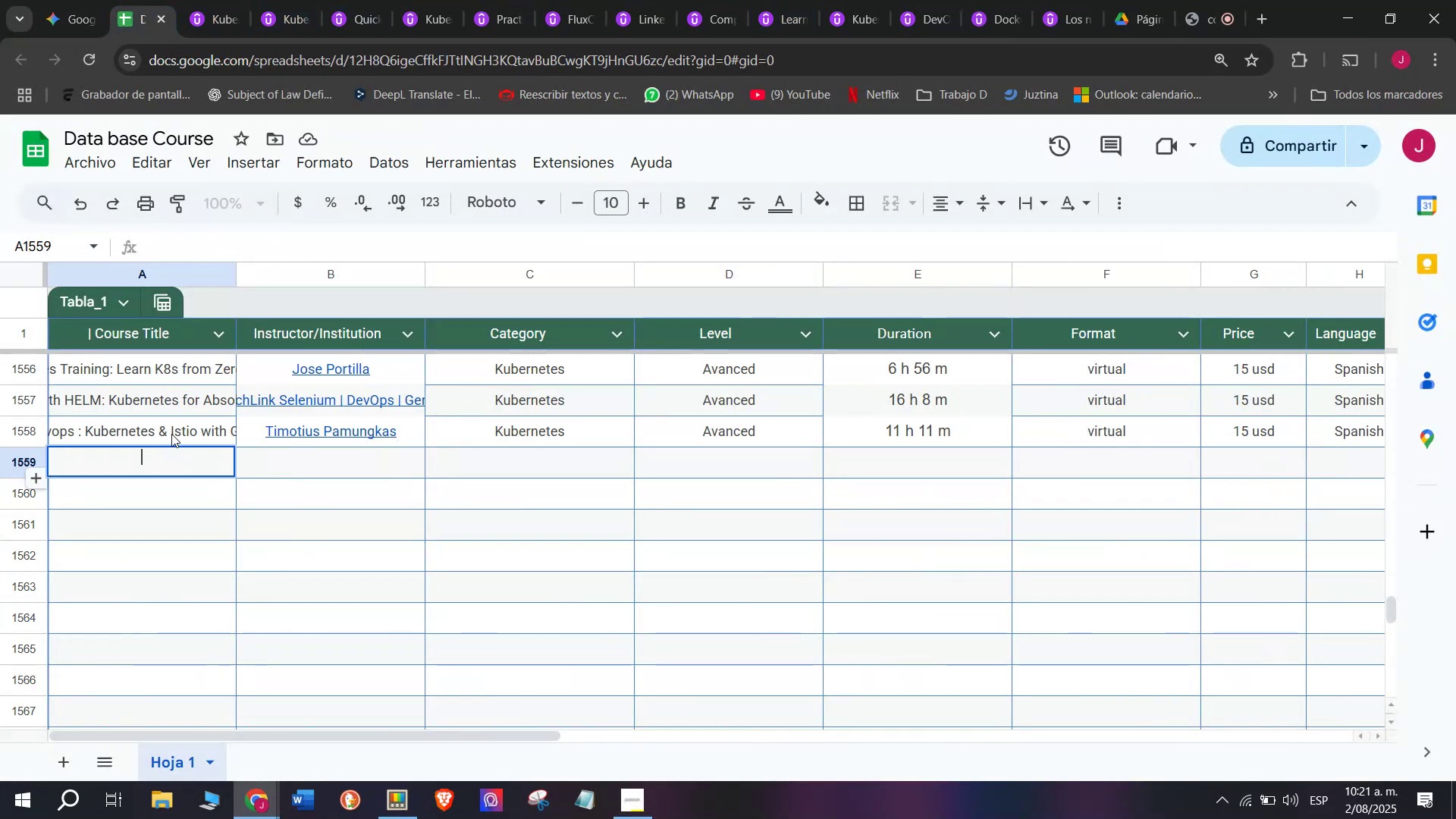 
key(Control+ControlLeft)
 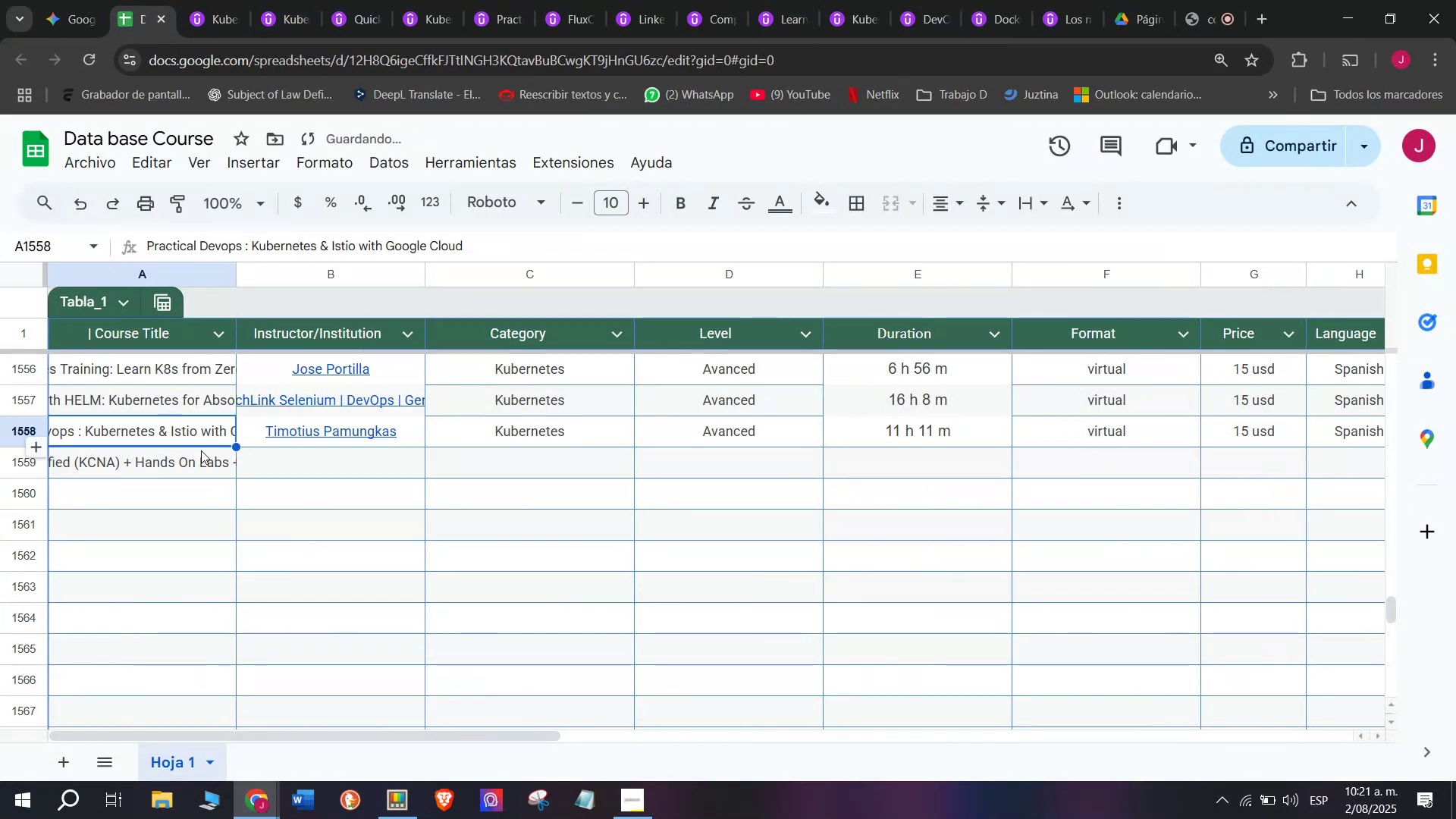 
key(Control+V)
 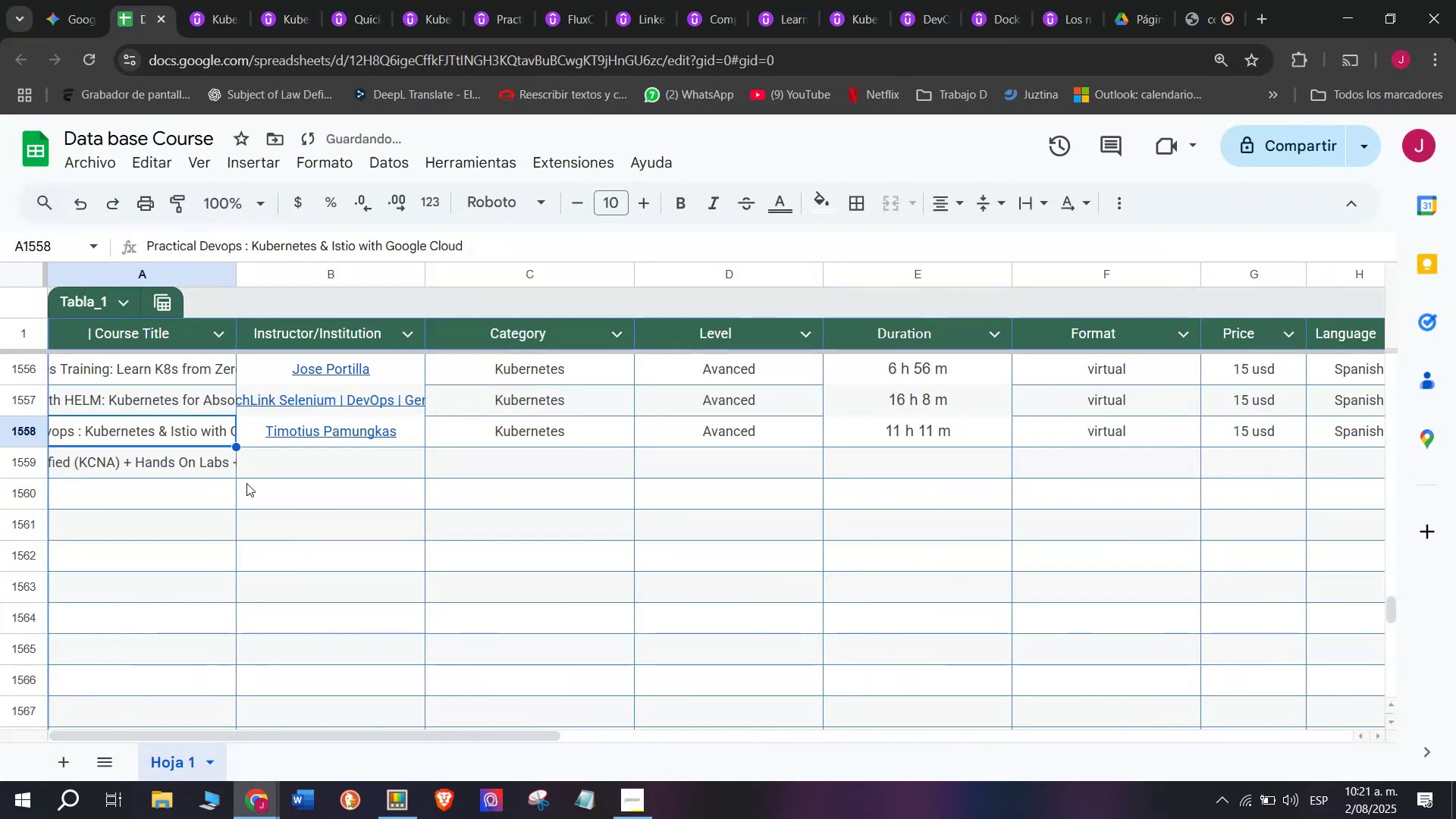 
left_click([259, 470])
 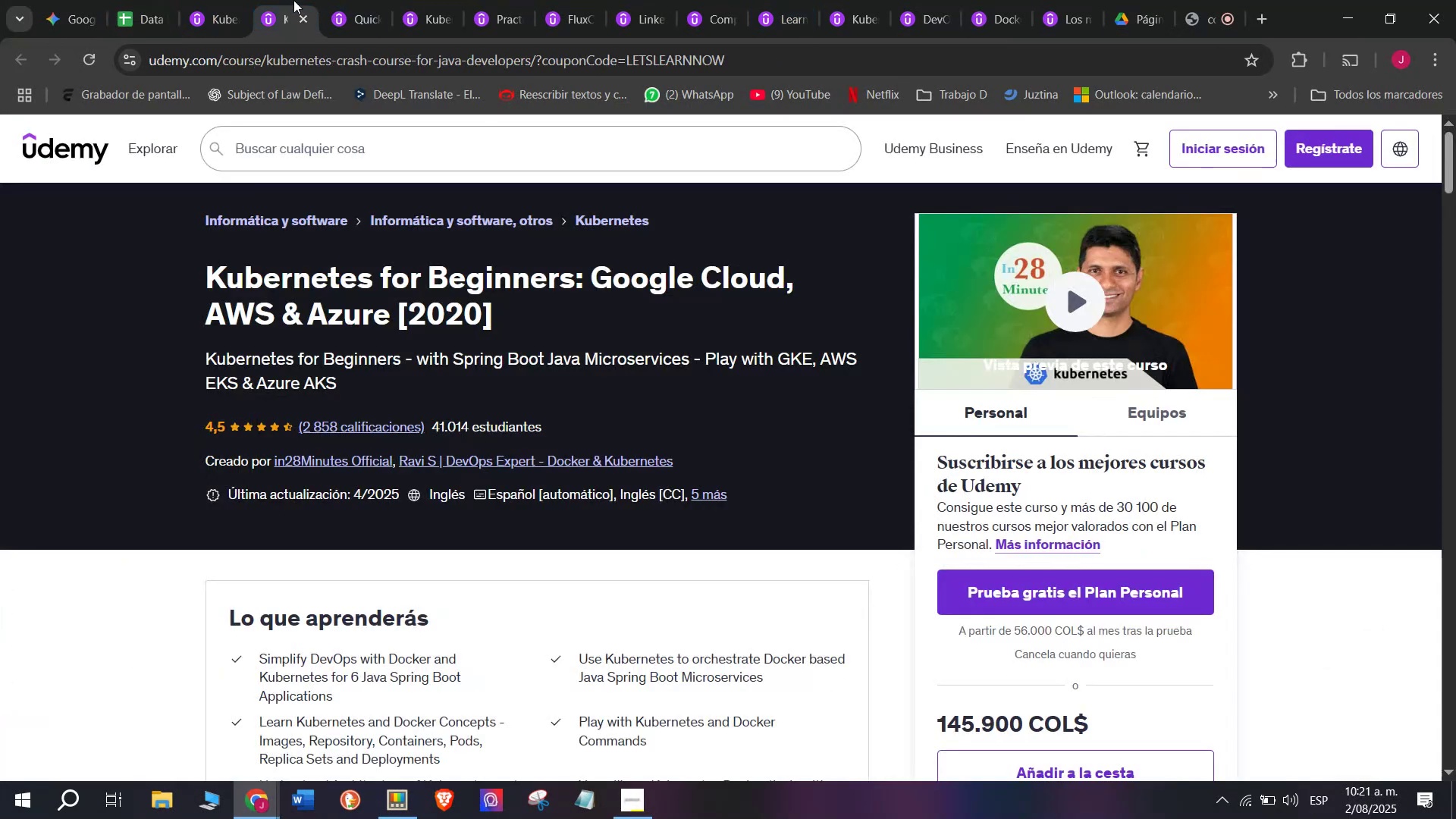 
double_click([236, 0])
 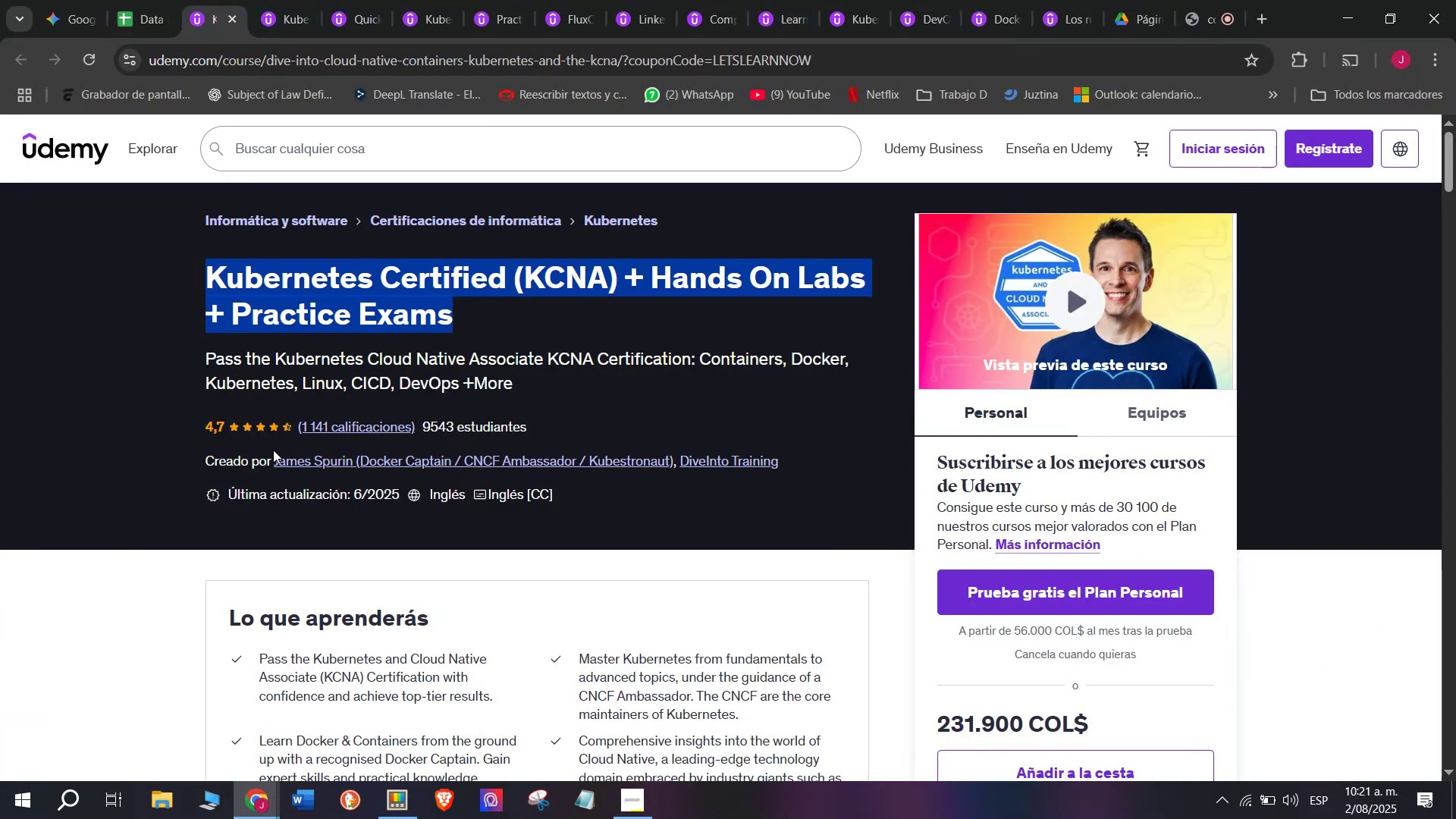 
left_click([288, 456])
 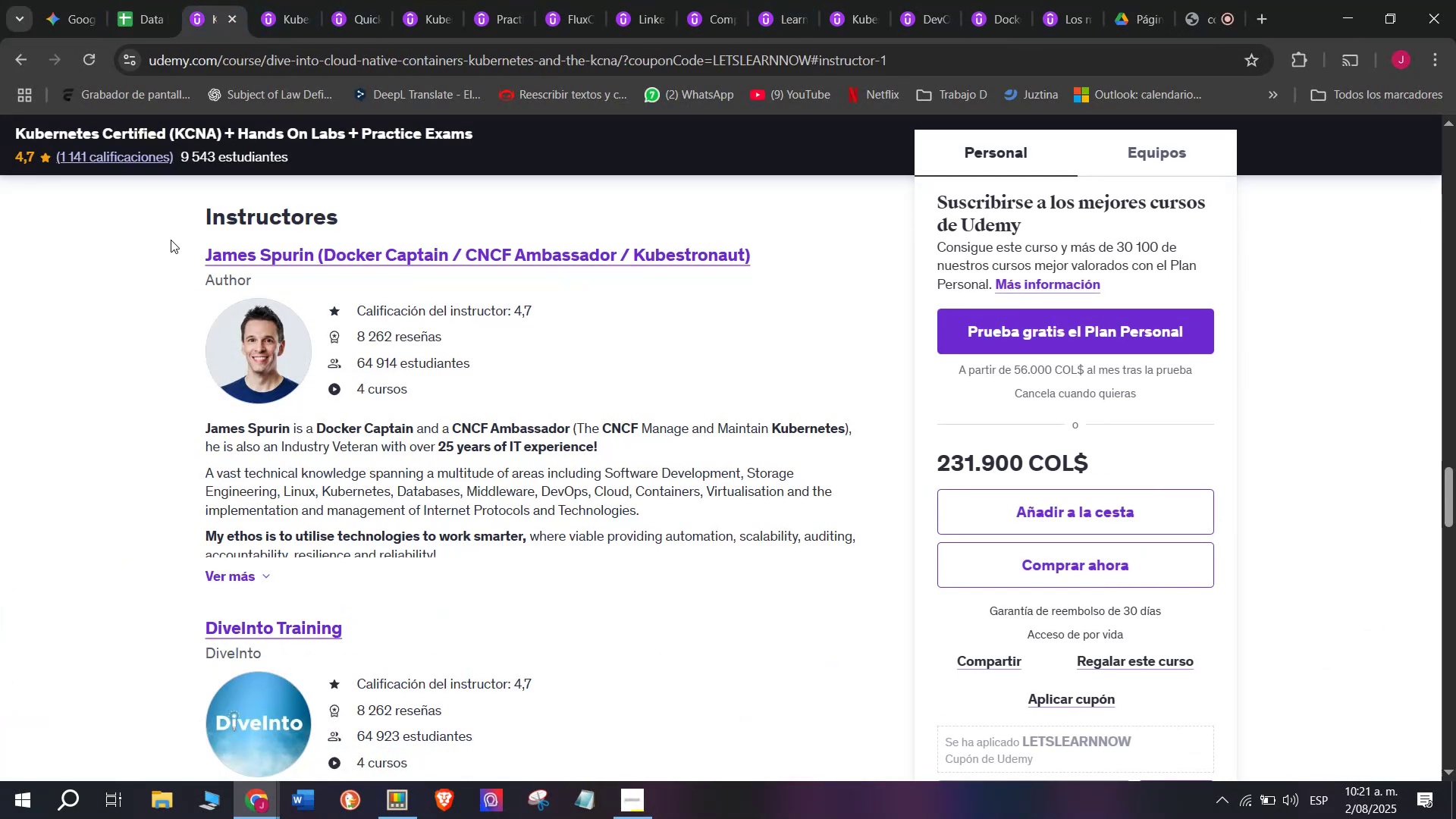 
left_click_drag(start_coordinate=[179, 242], to_coordinate=[780, 257])
 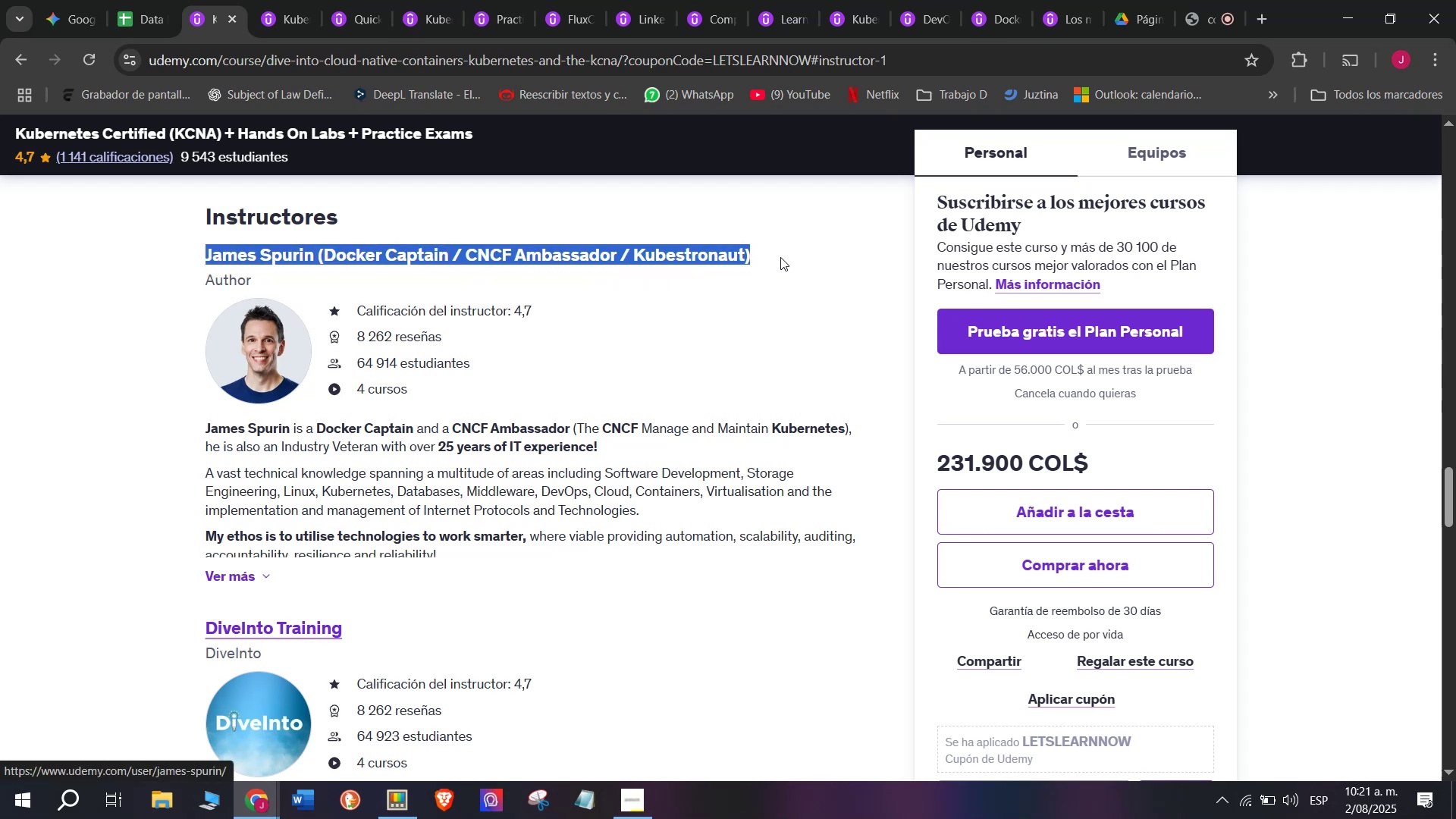 
key(Break)
 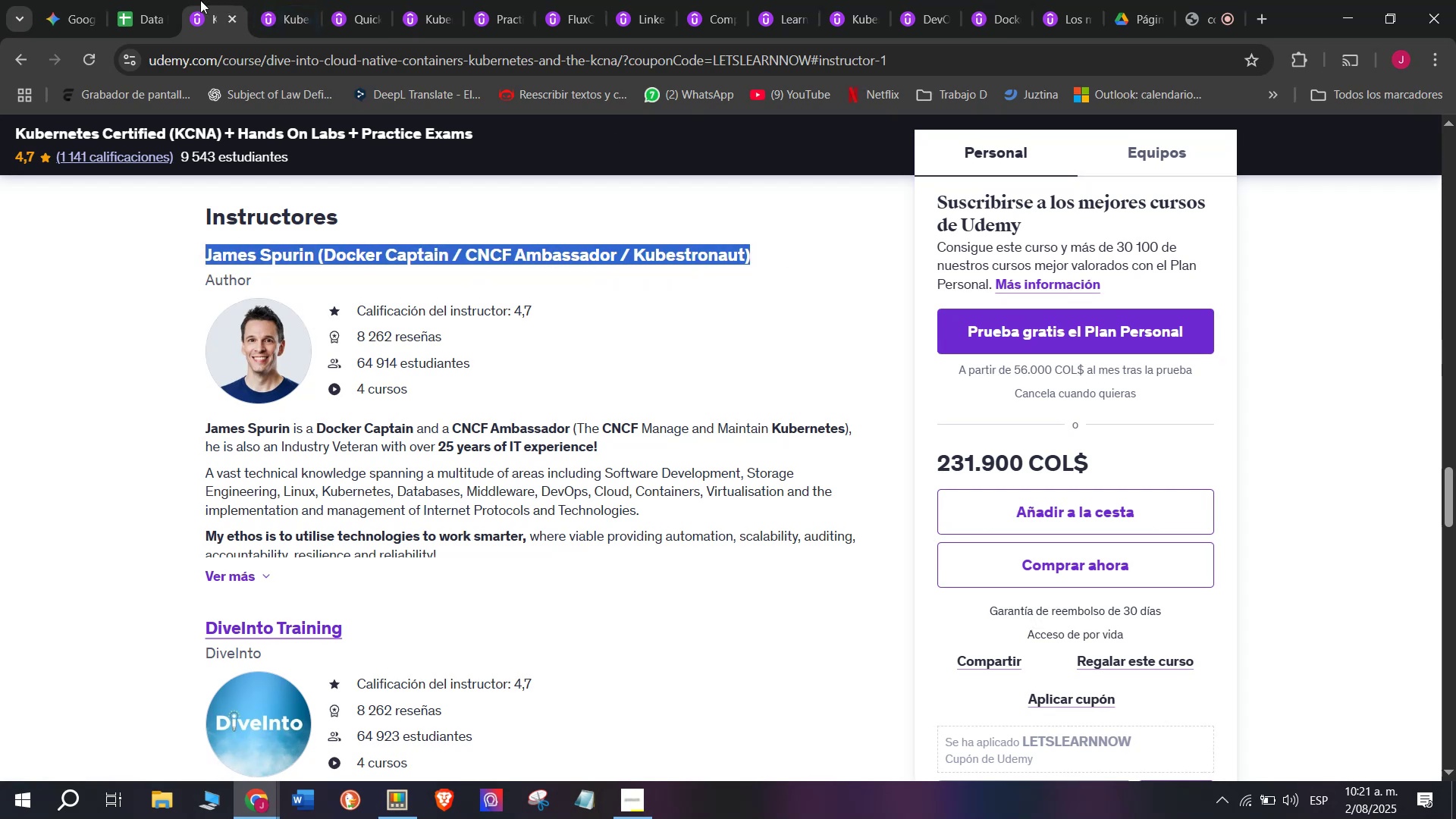 
key(Control+ControlLeft)
 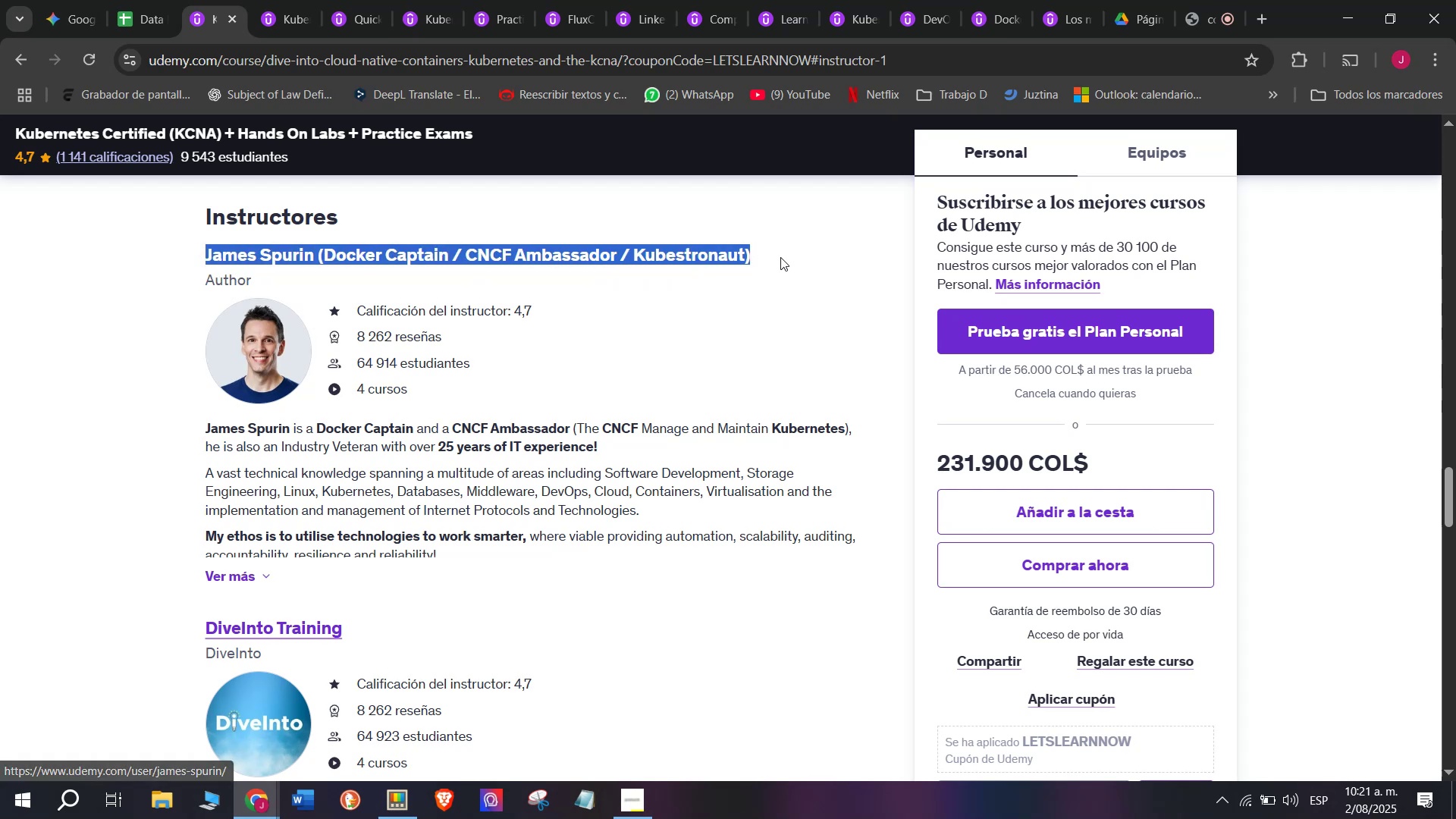 
key(Control+C)
 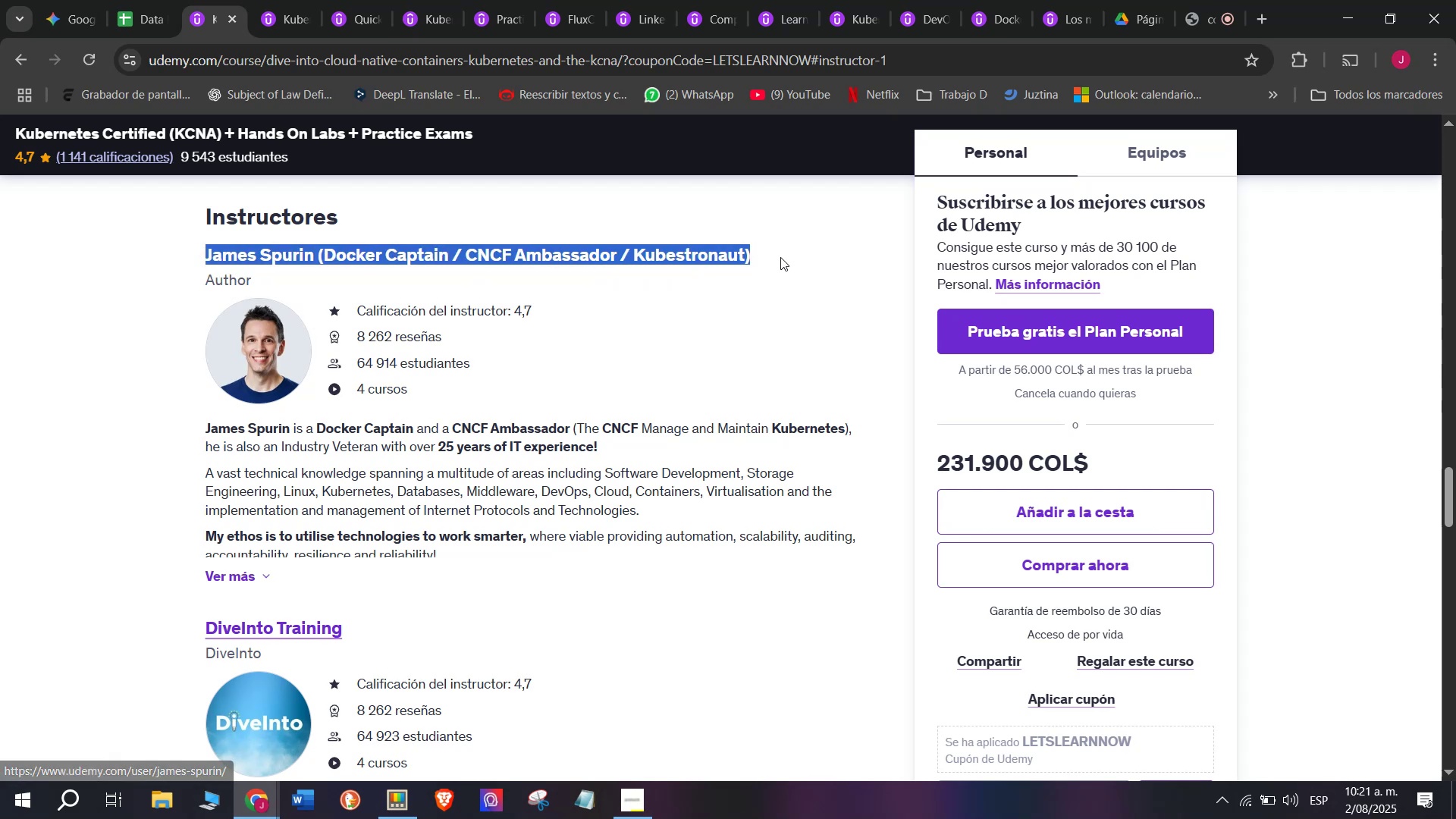 
key(Control+ControlLeft)
 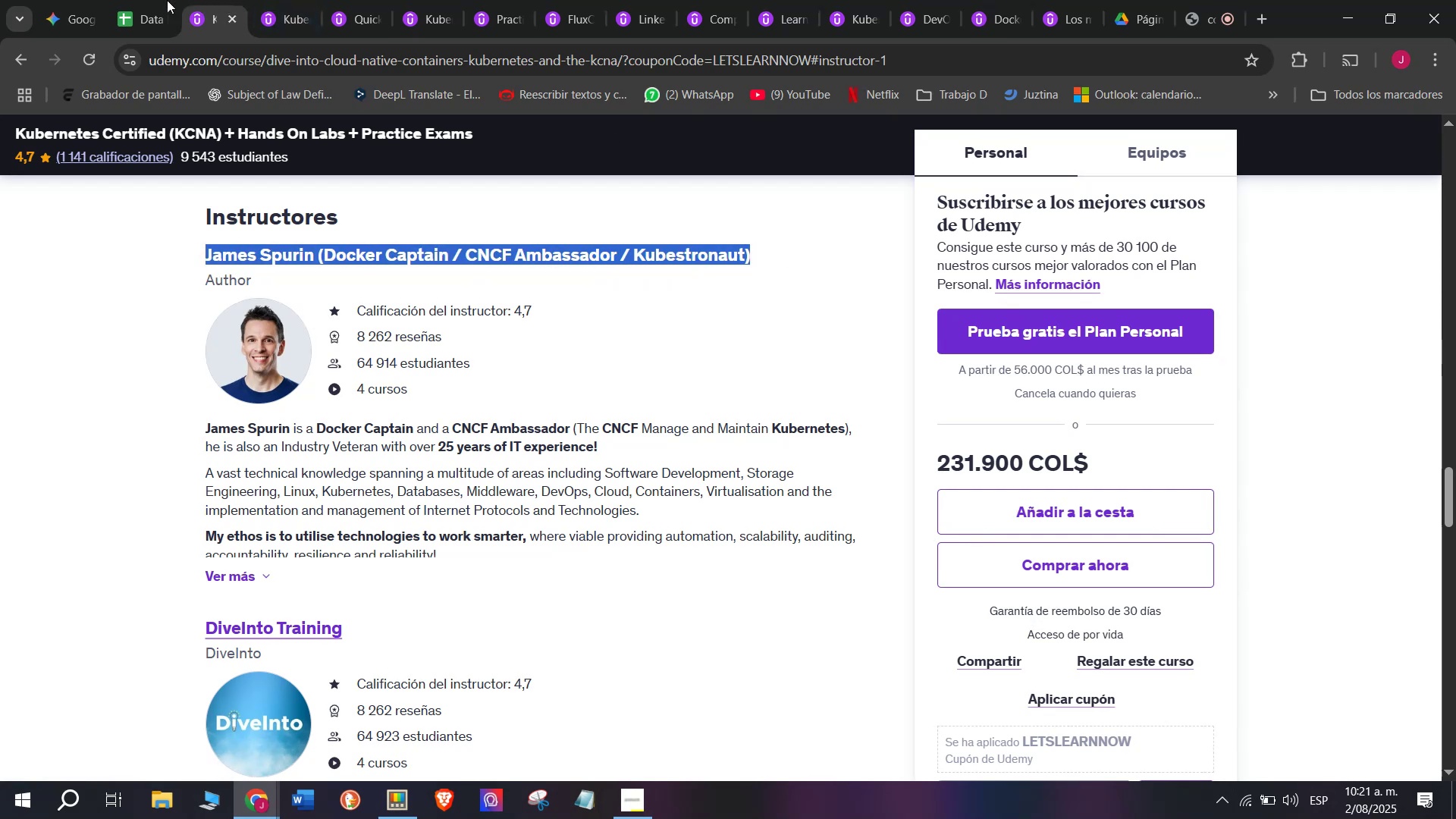 
key(Break)
 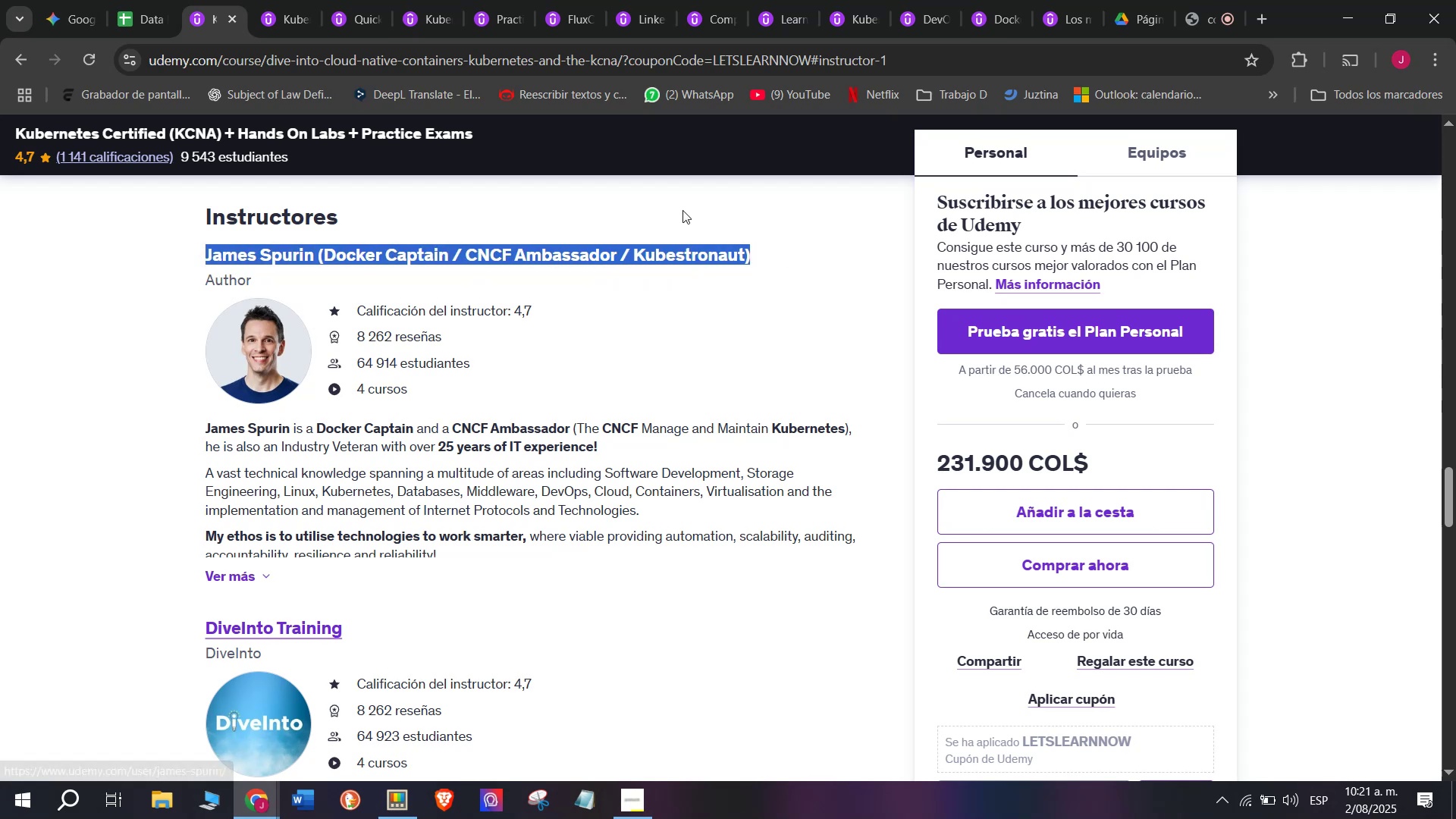 
key(Control+C)
 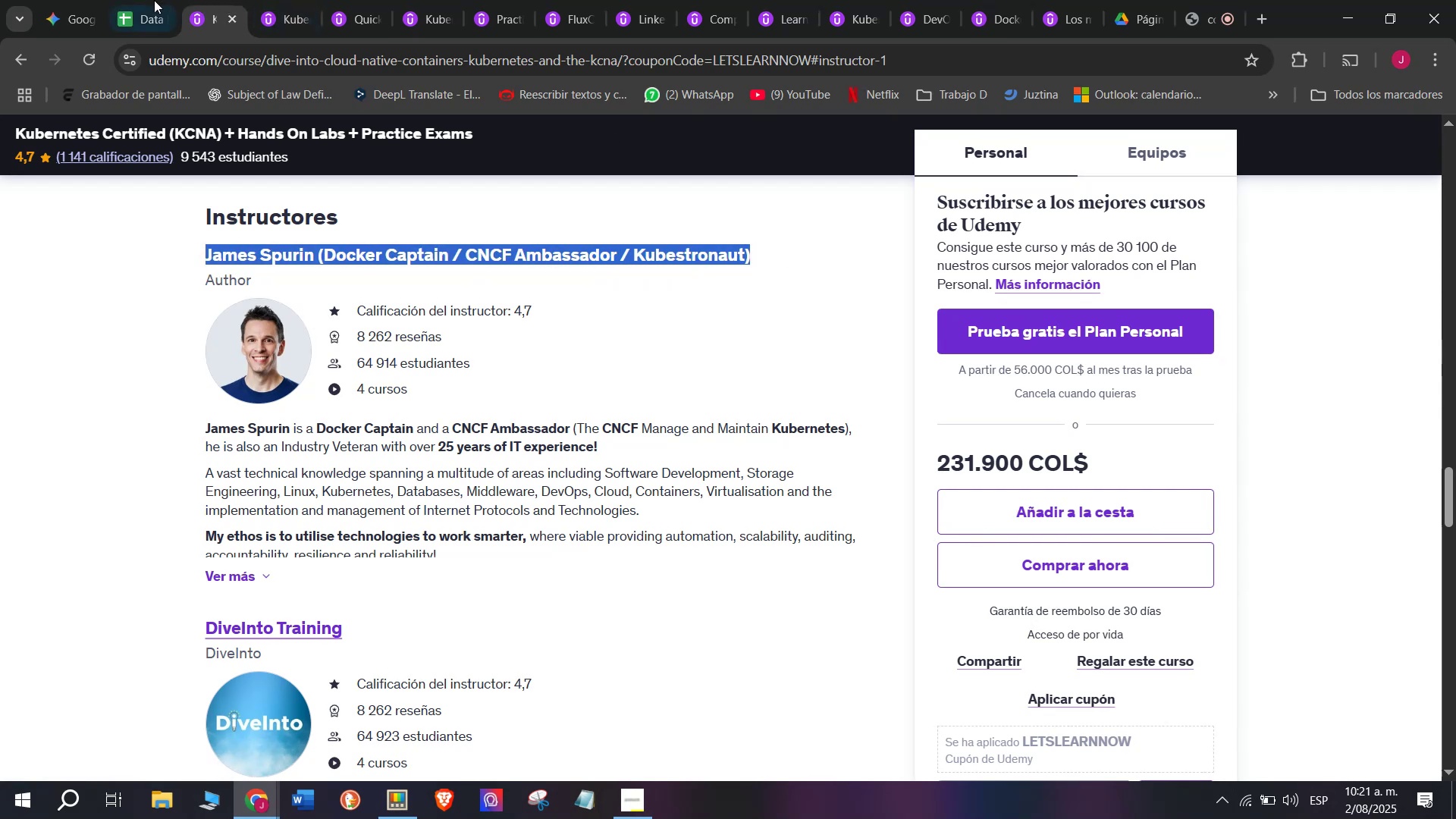 
left_click([148, 0])
 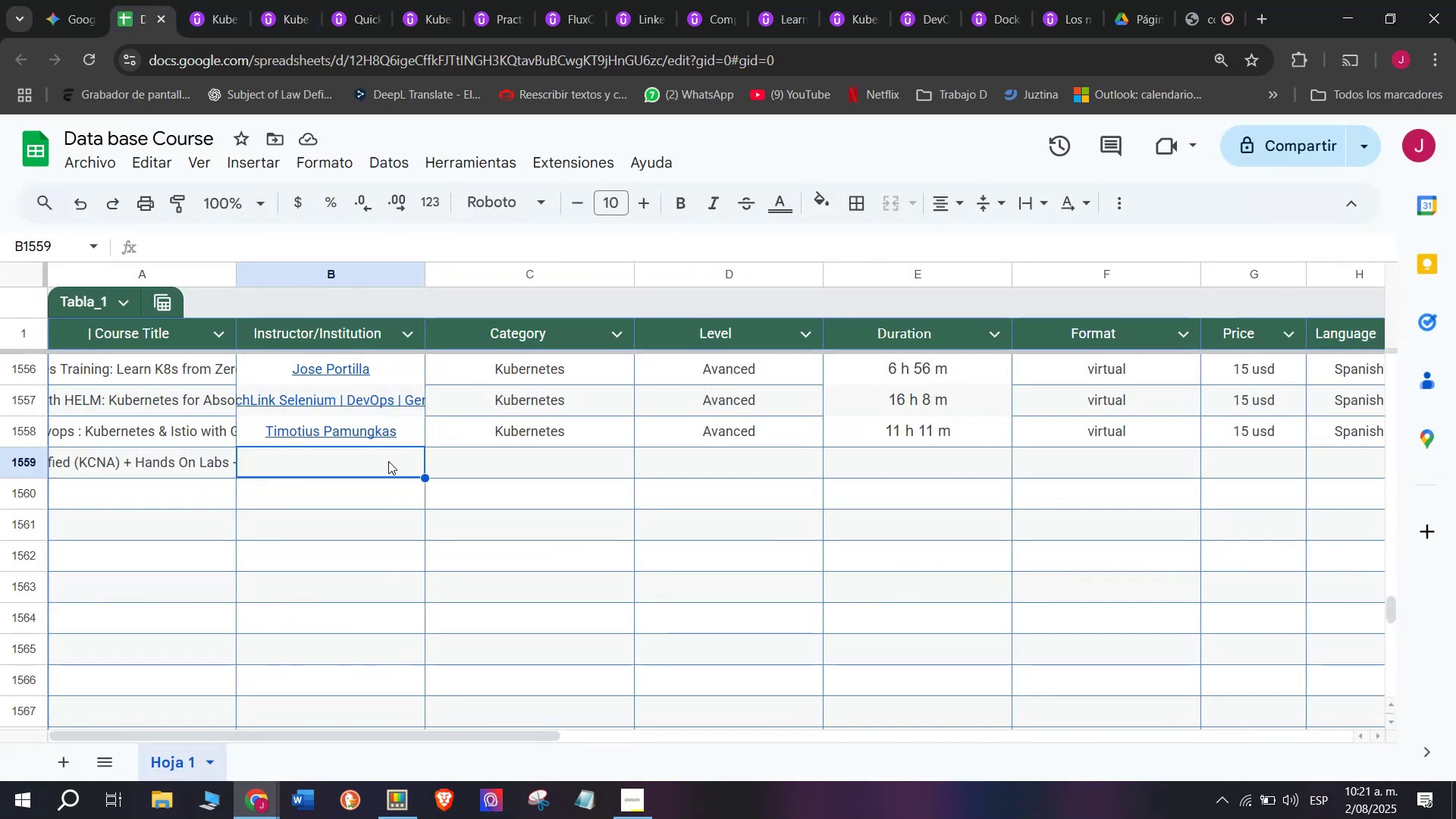 
key(Control+ControlLeft)
 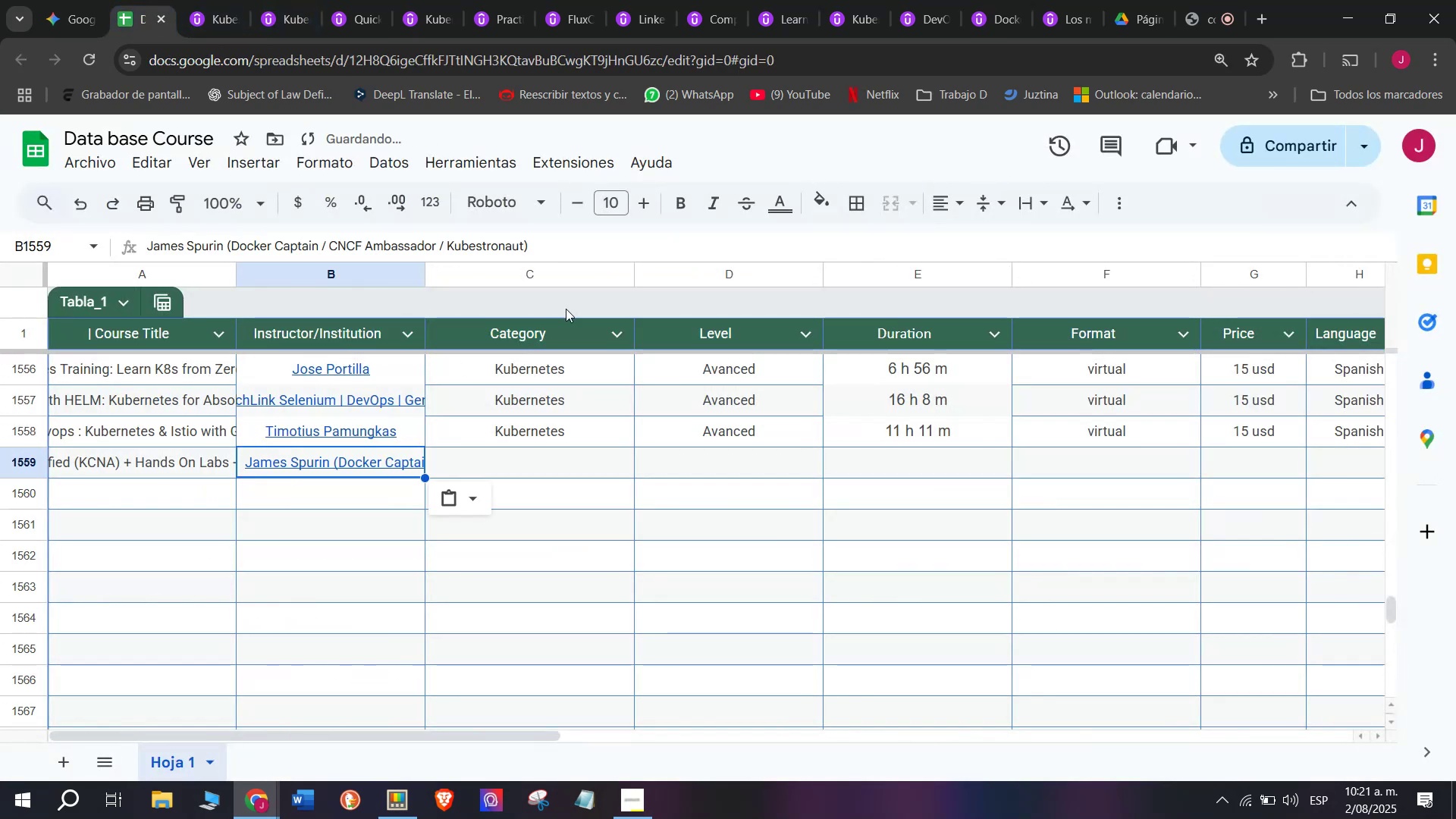 
key(Z)
 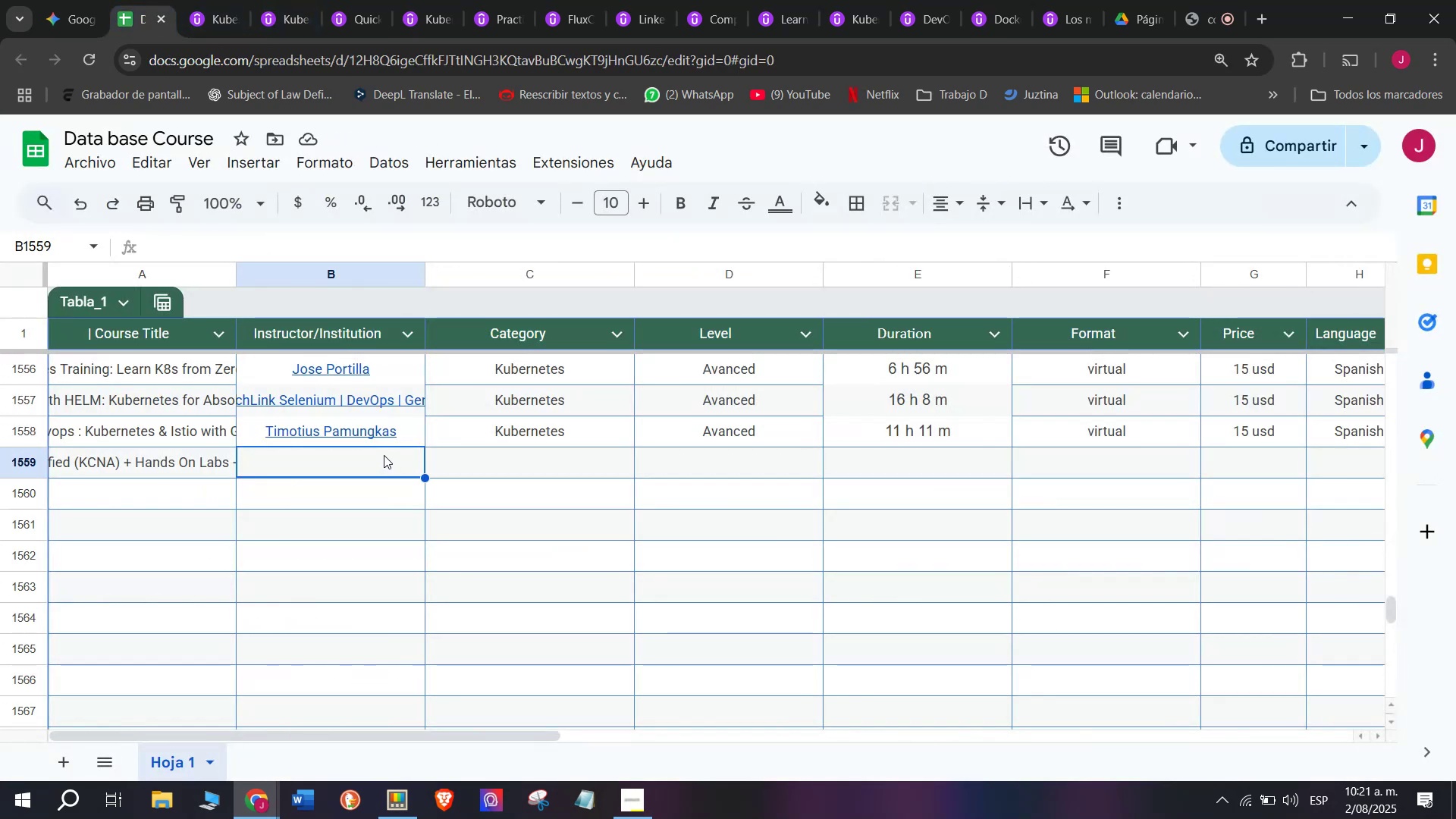 
key(Control+V)
 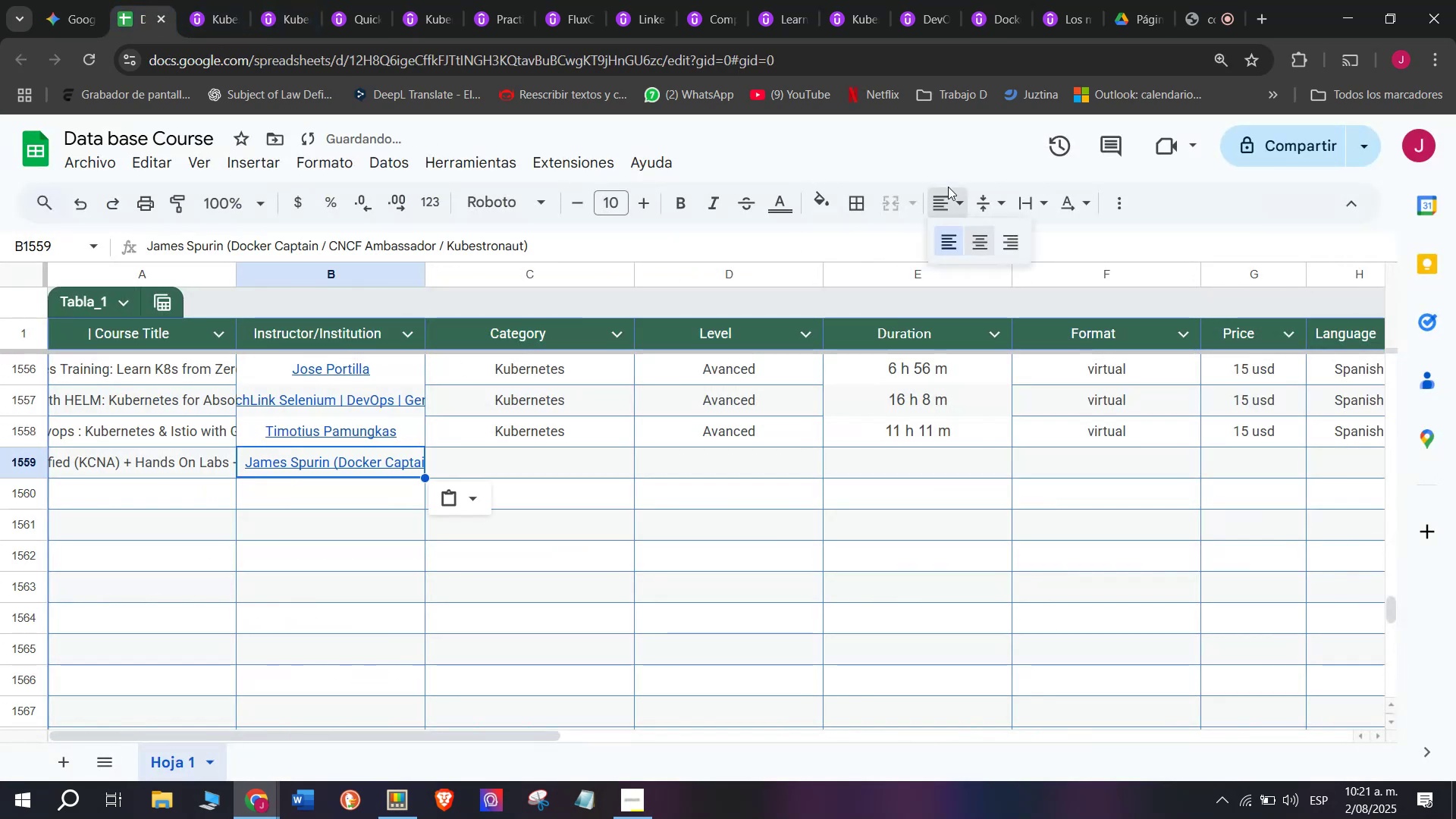 
double_click([973, 228])
 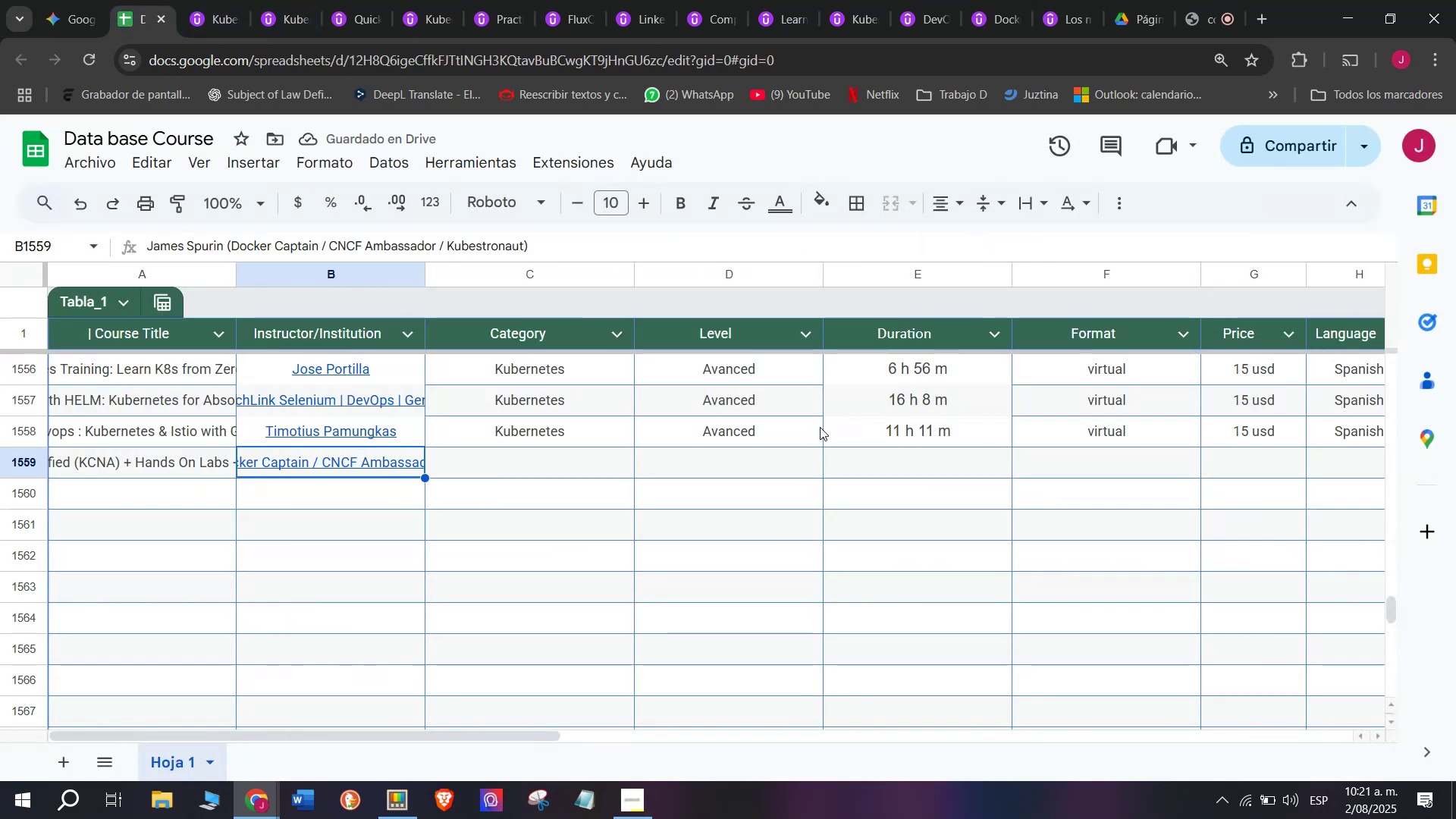 
left_click([579, 436])
 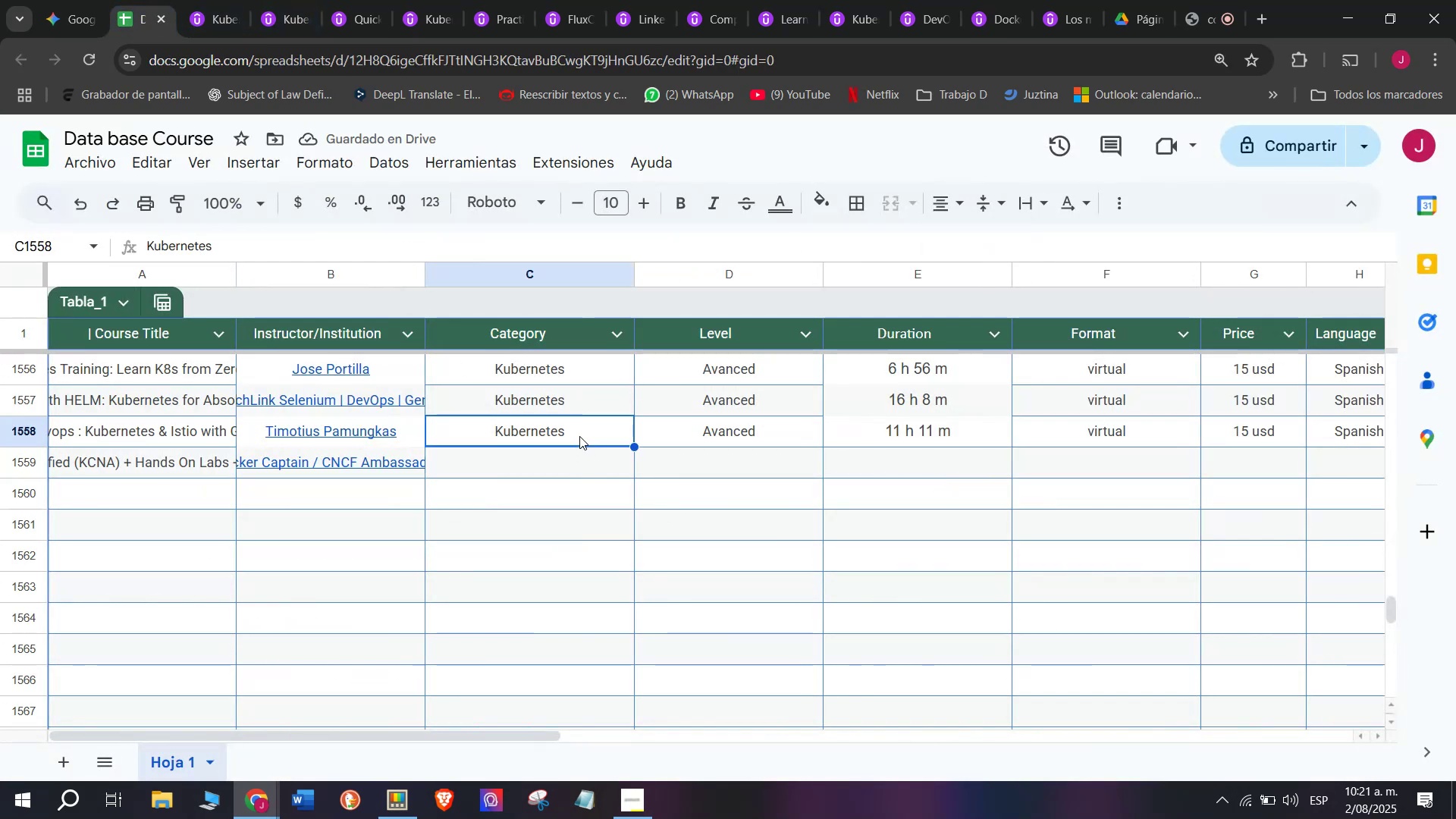 
key(Break)
 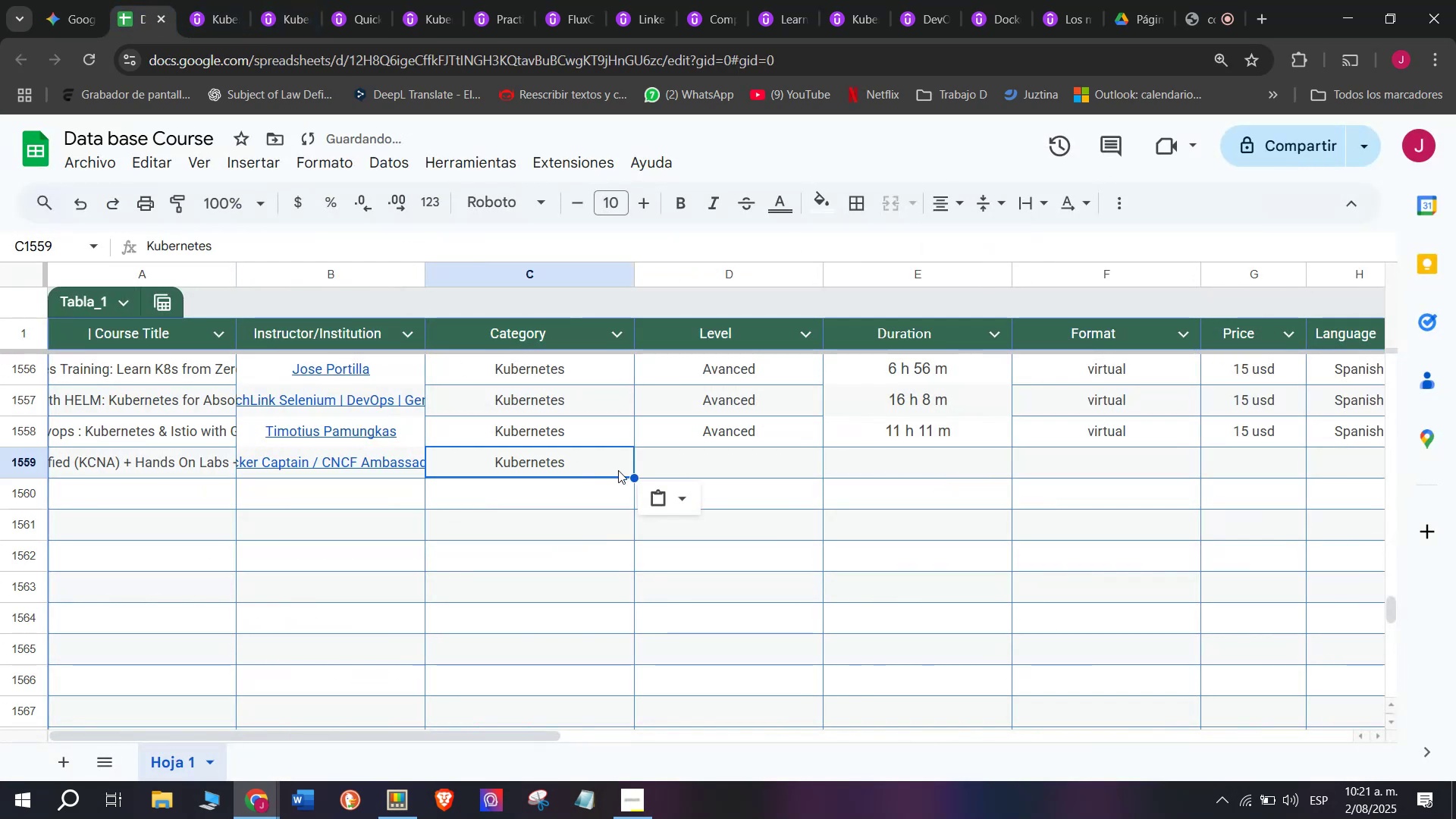 
key(Control+ControlLeft)
 